 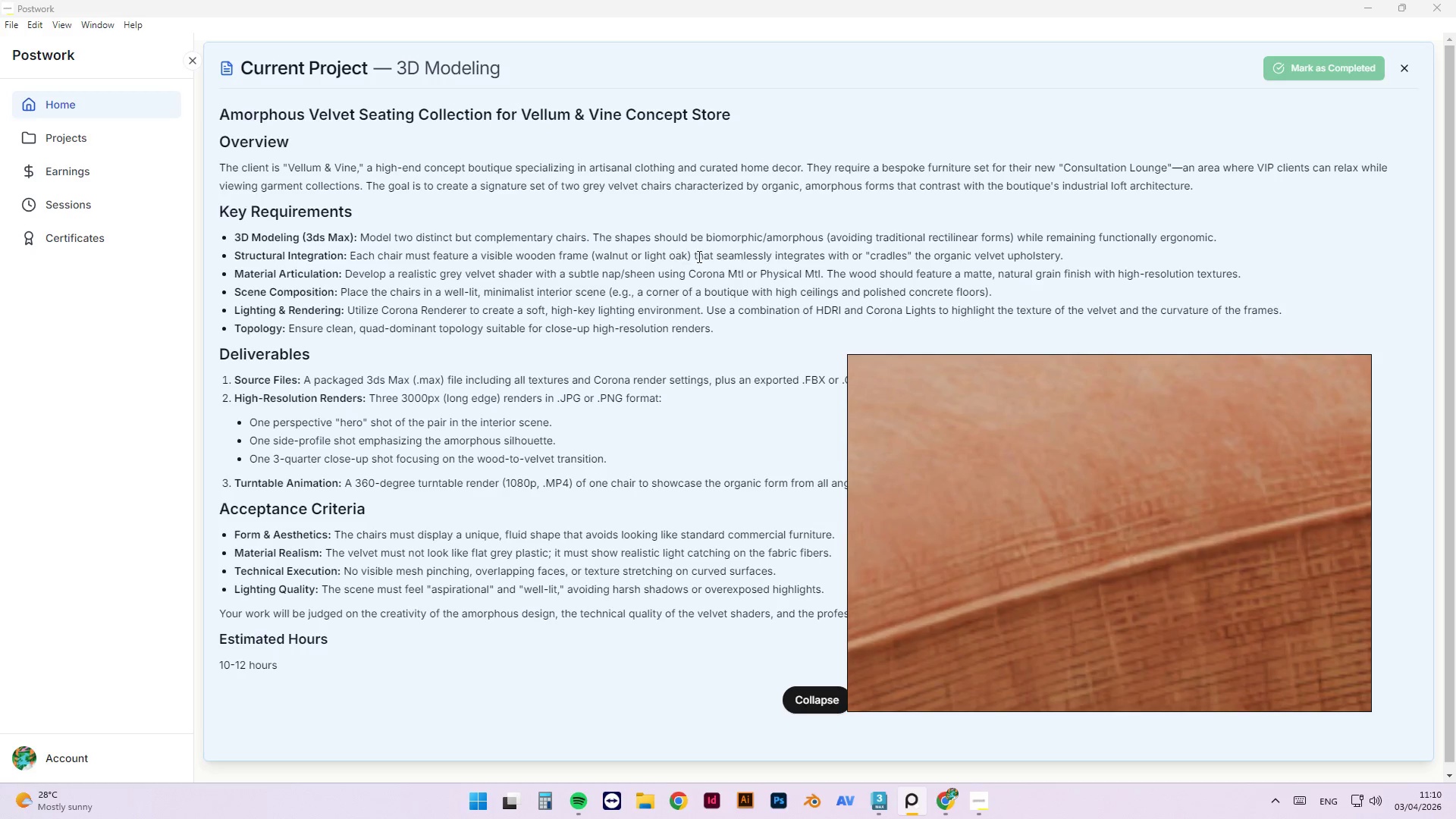 
left_click([1370, 8])
 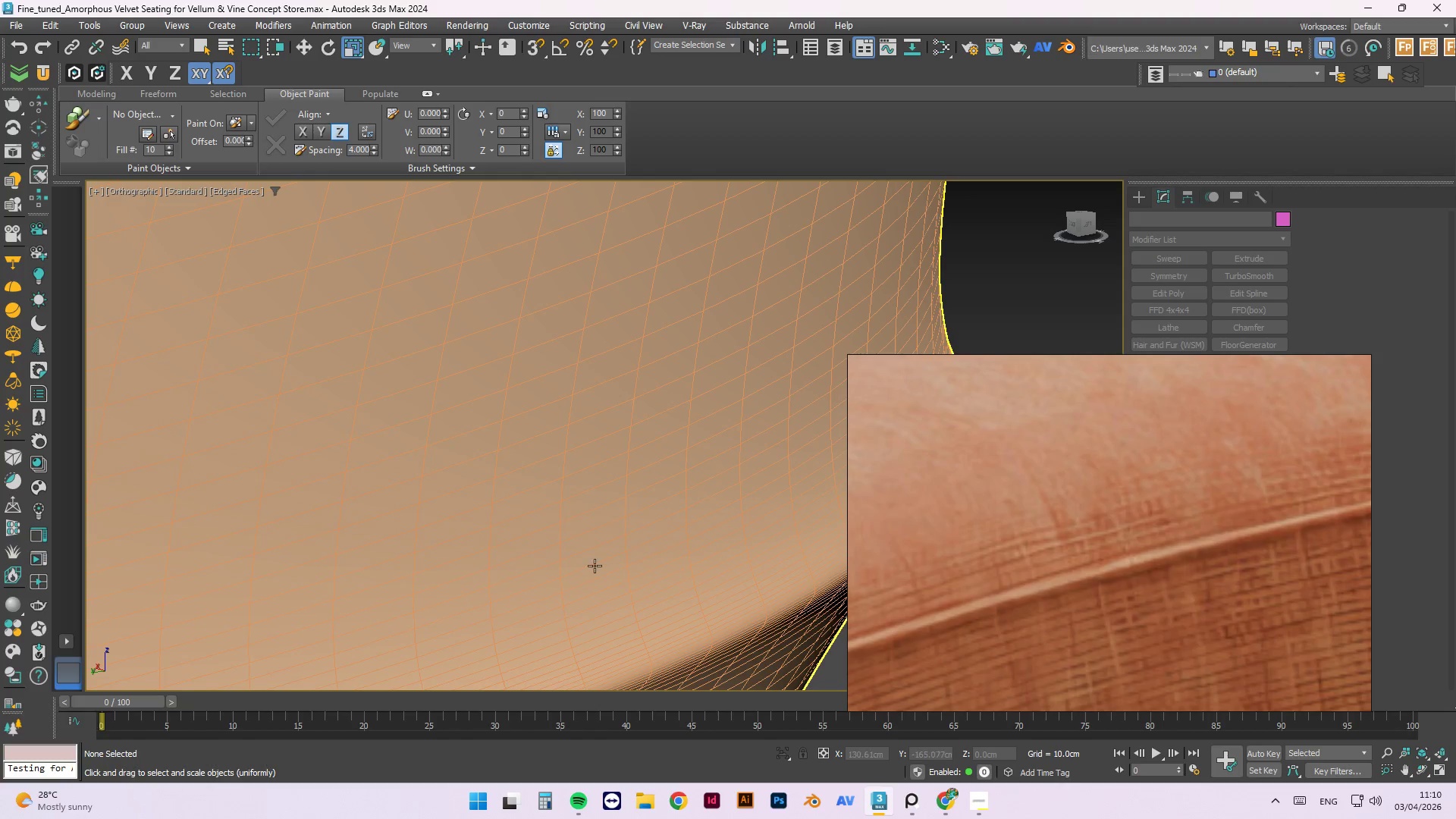 
left_click([781, 388])
 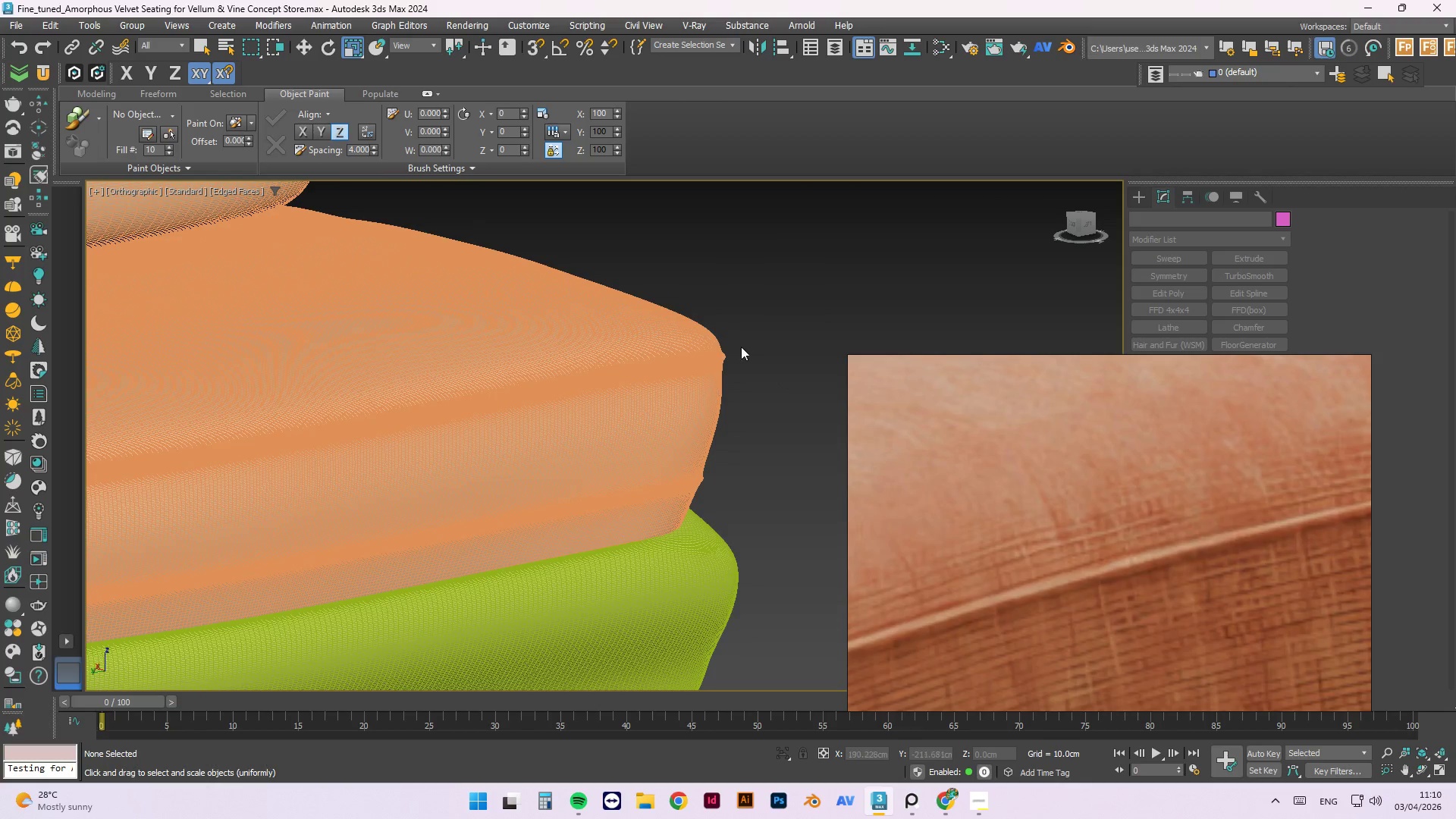 
scroll: coordinate [719, 497], scroll_direction: down, amount: 11.0
 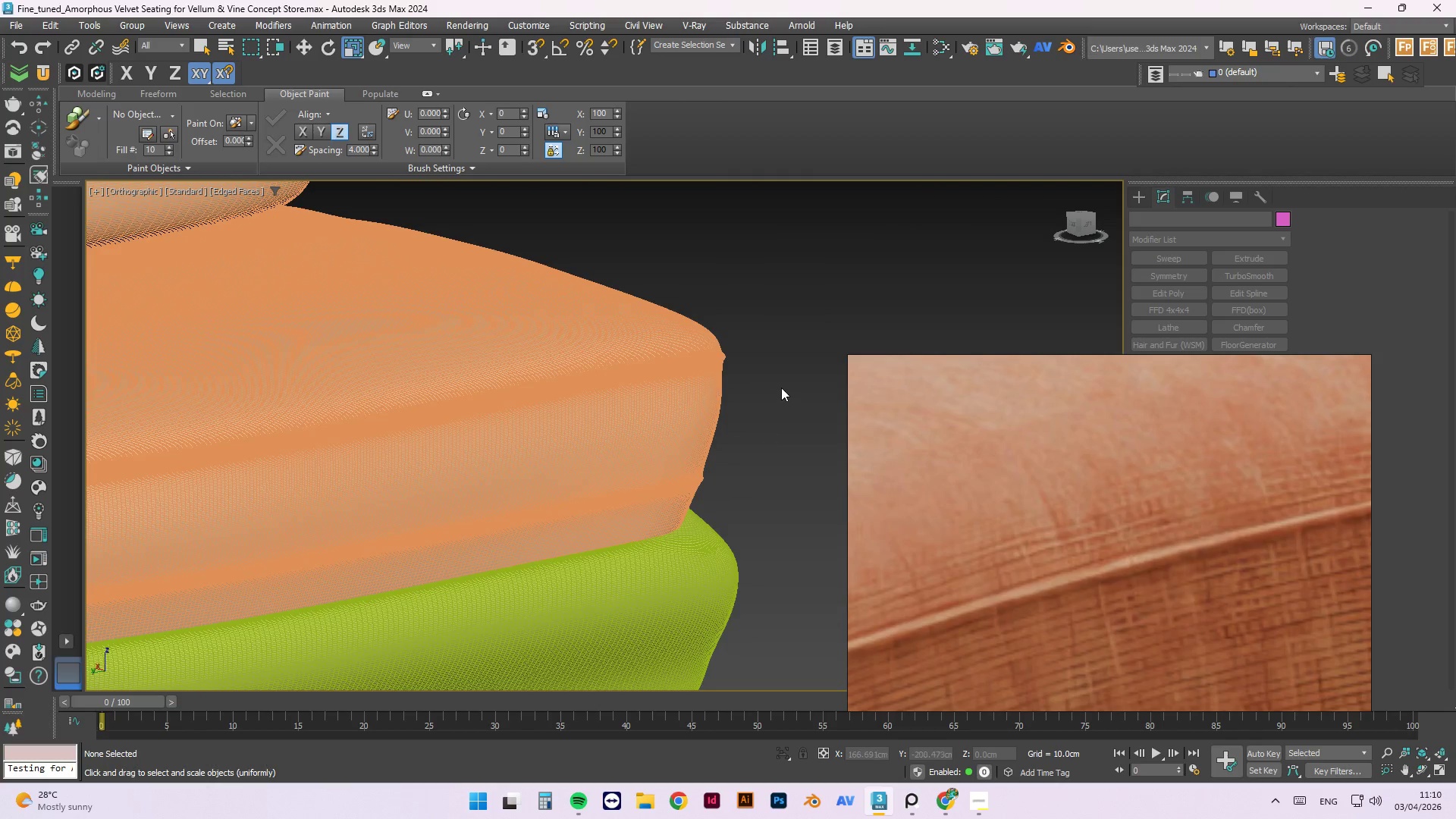 
scroll: coordinate [601, 328], scroll_direction: up, amount: 8.0
 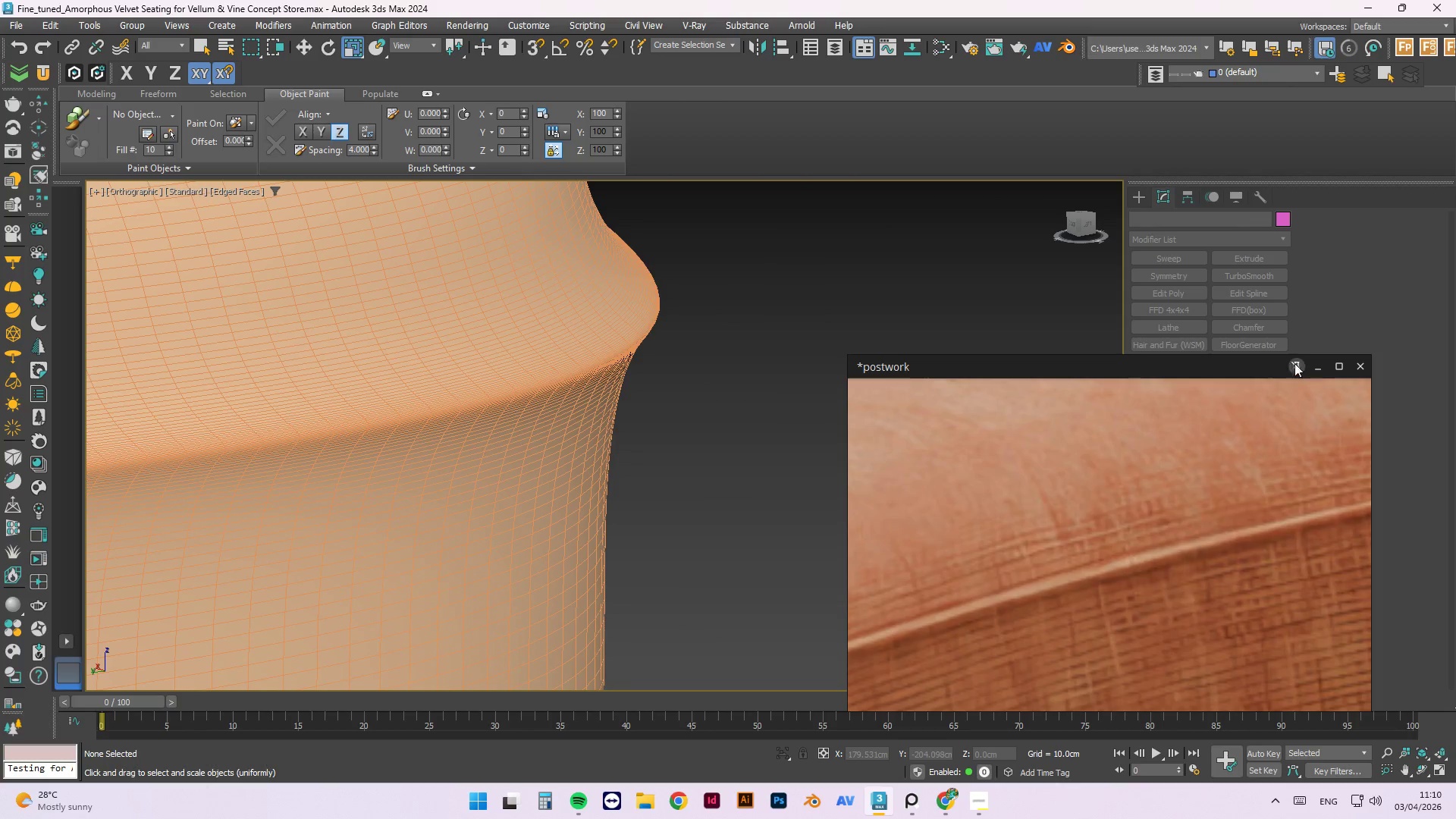 
left_click([1324, 369])
 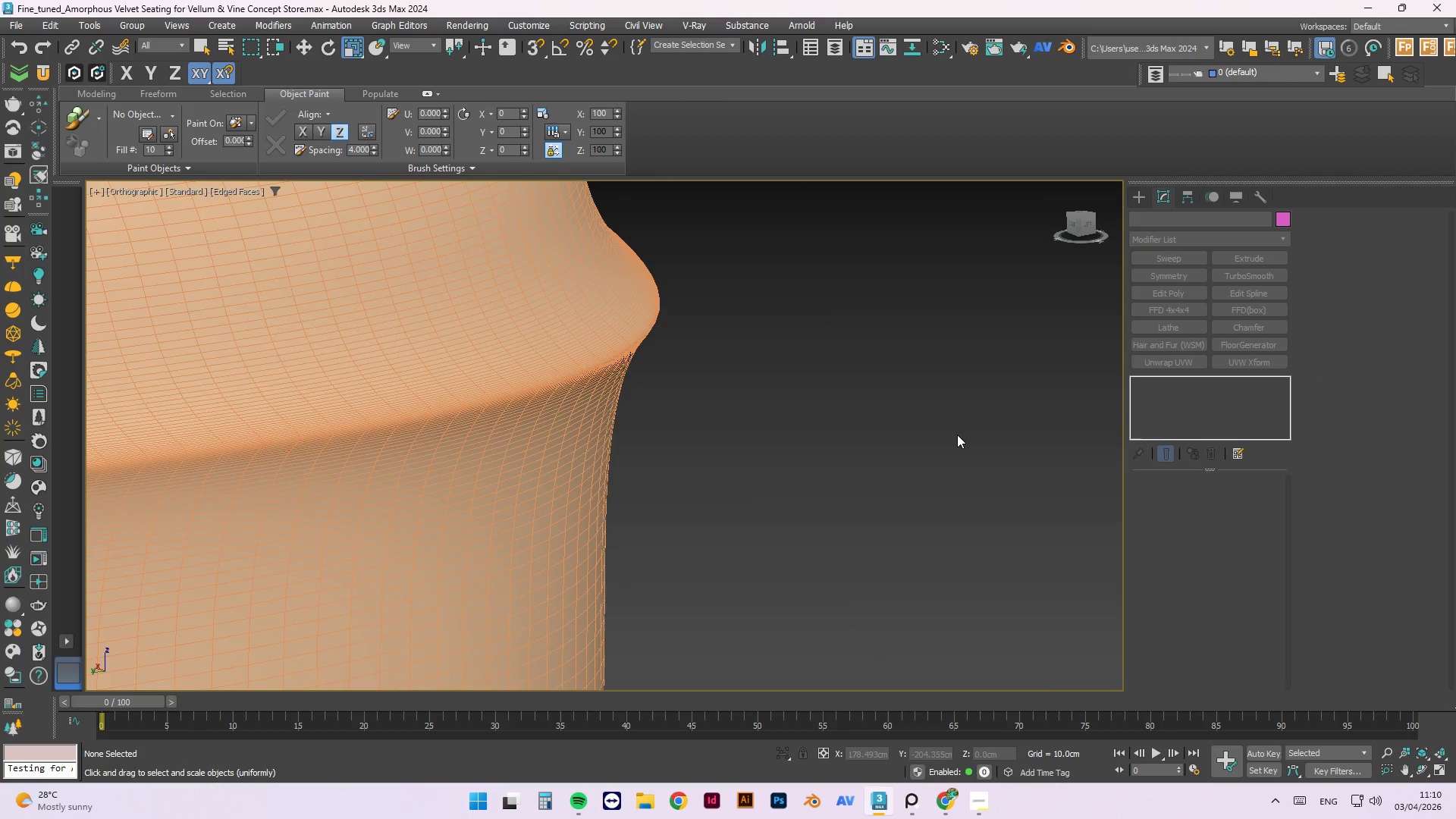 
scroll: coordinate [914, 450], scroll_direction: down, amount: 8.0
 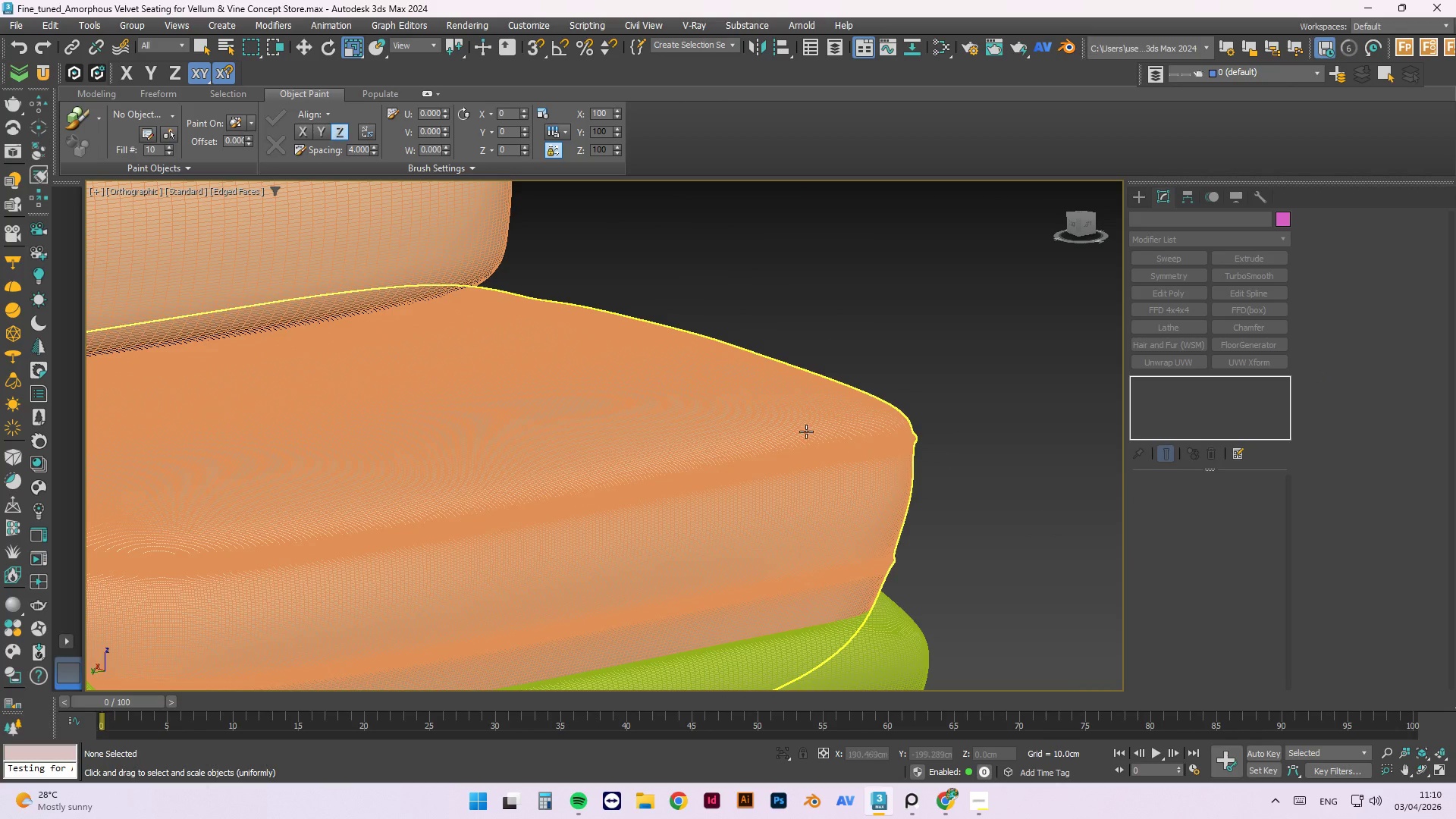 
left_click([788, 430])
 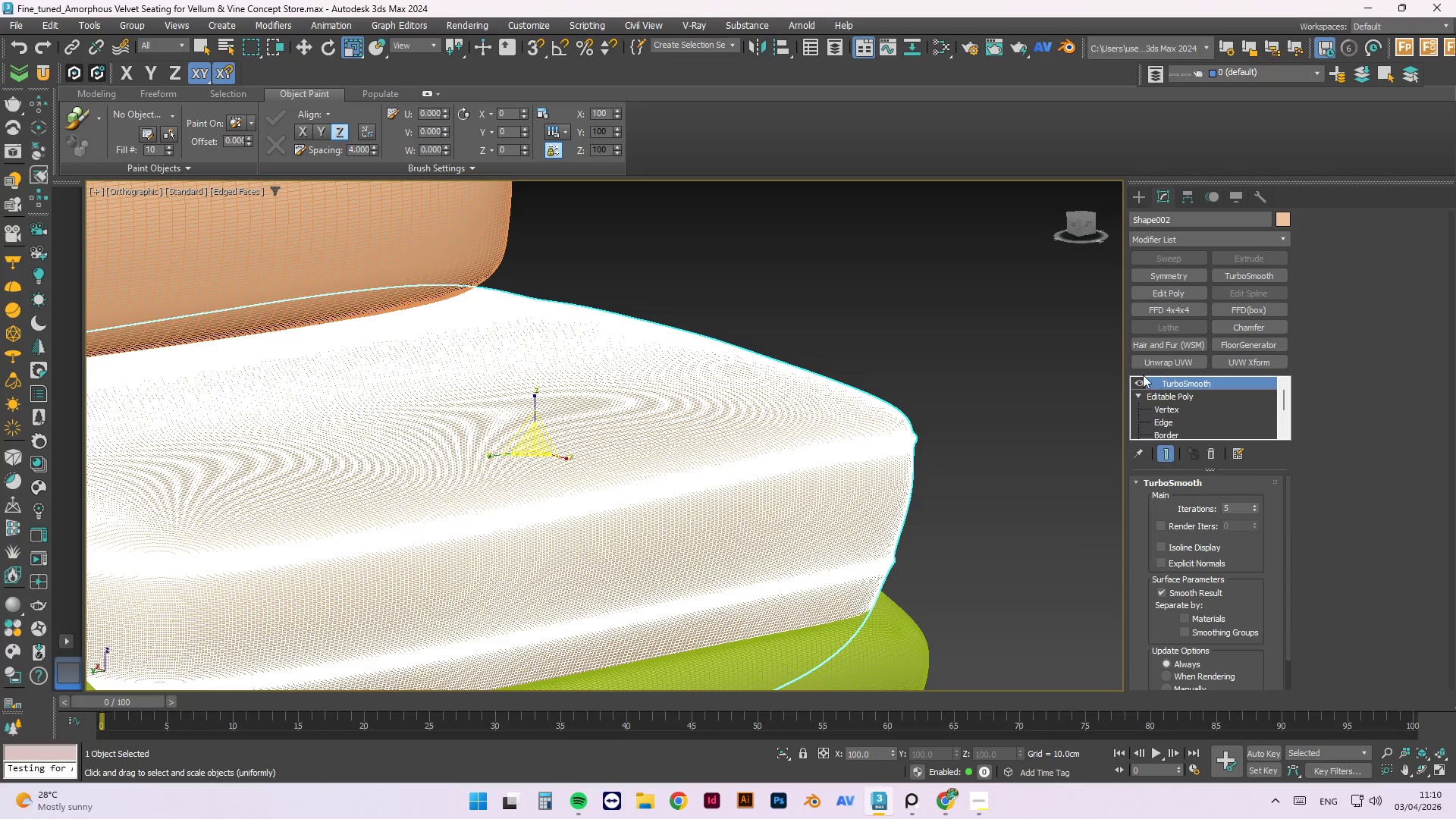 
left_click([1141, 381])
 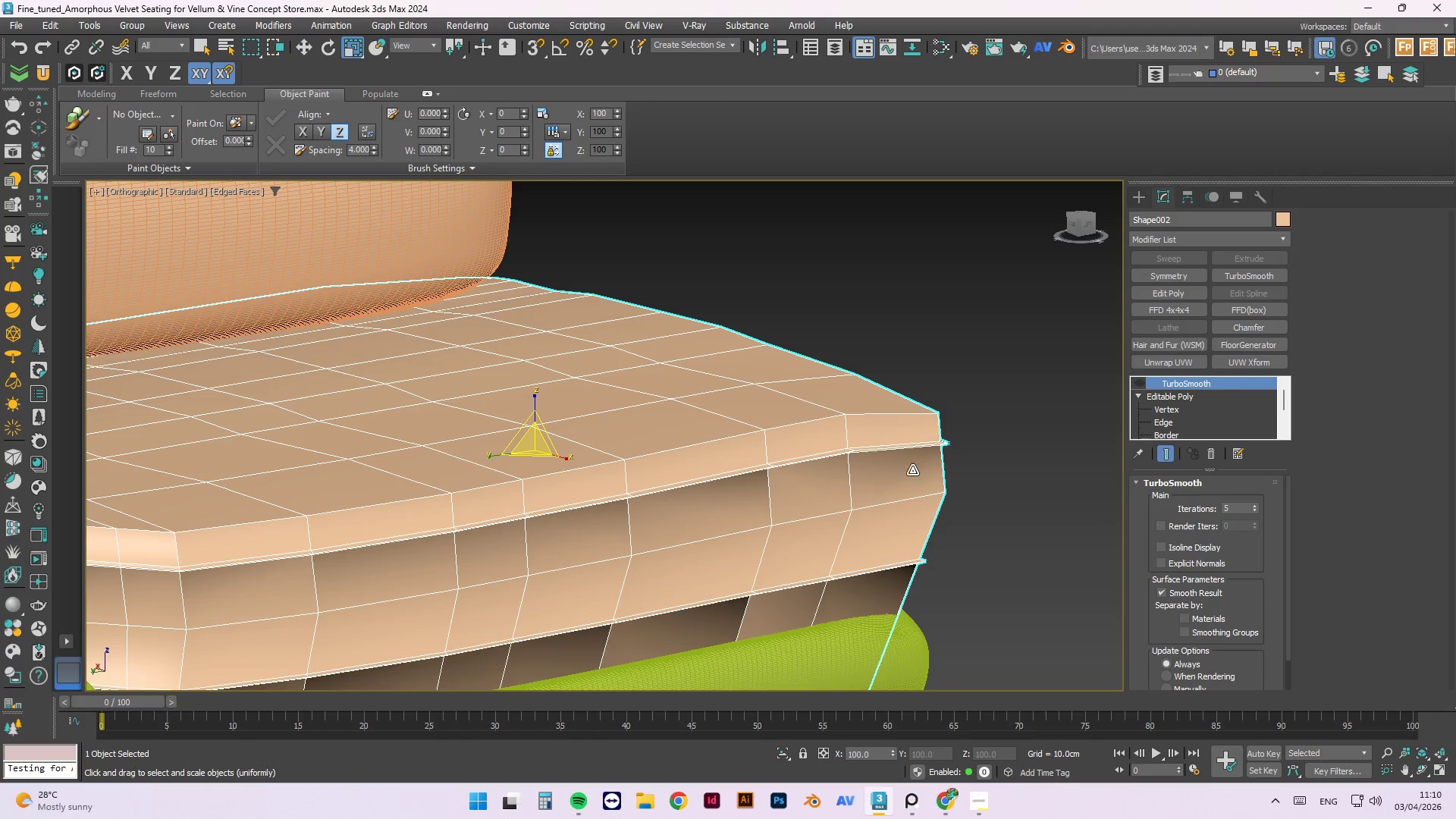 
scroll: coordinate [927, 497], scroll_direction: down, amount: 2.0
 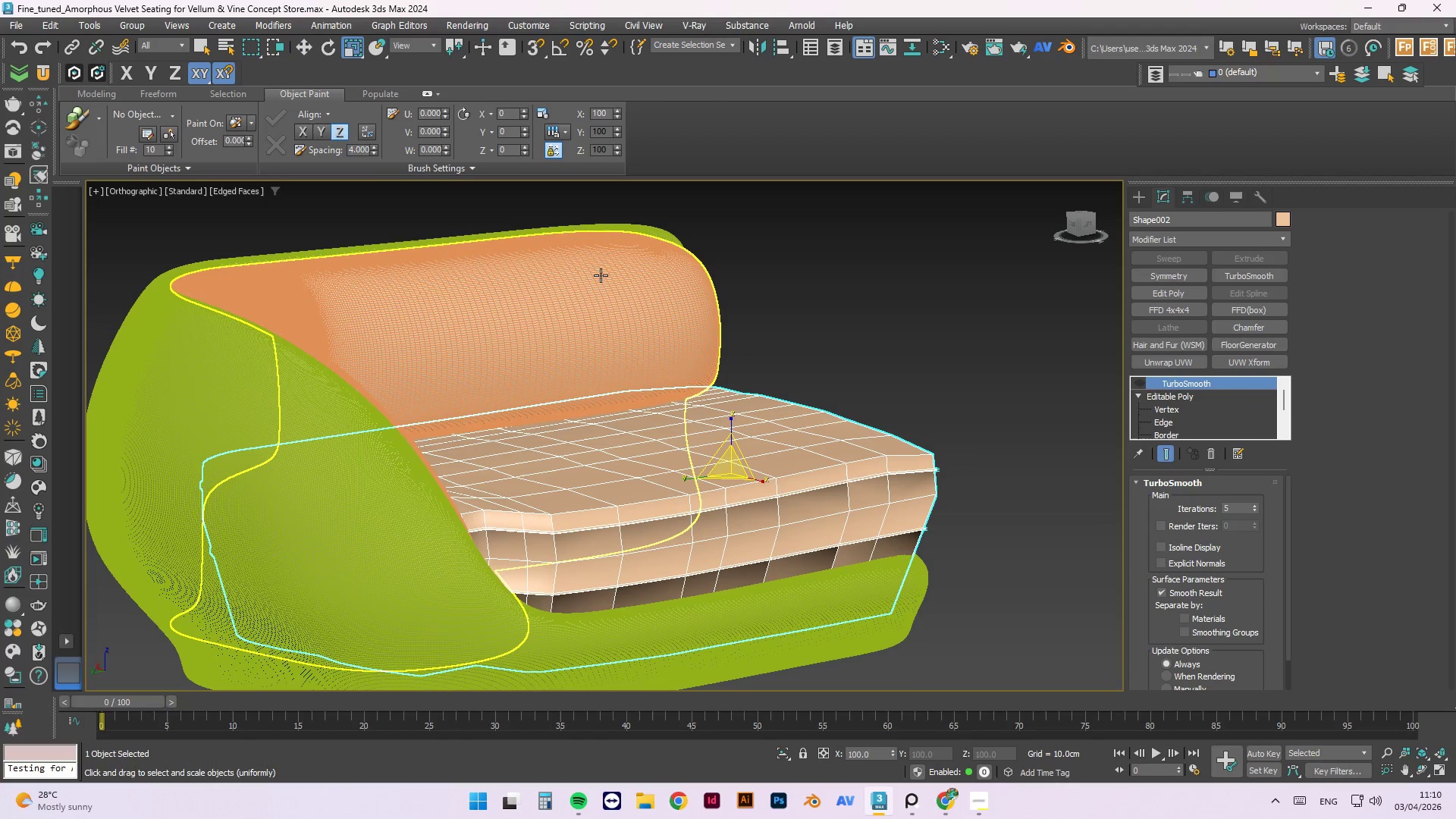 
left_click([601, 275])
 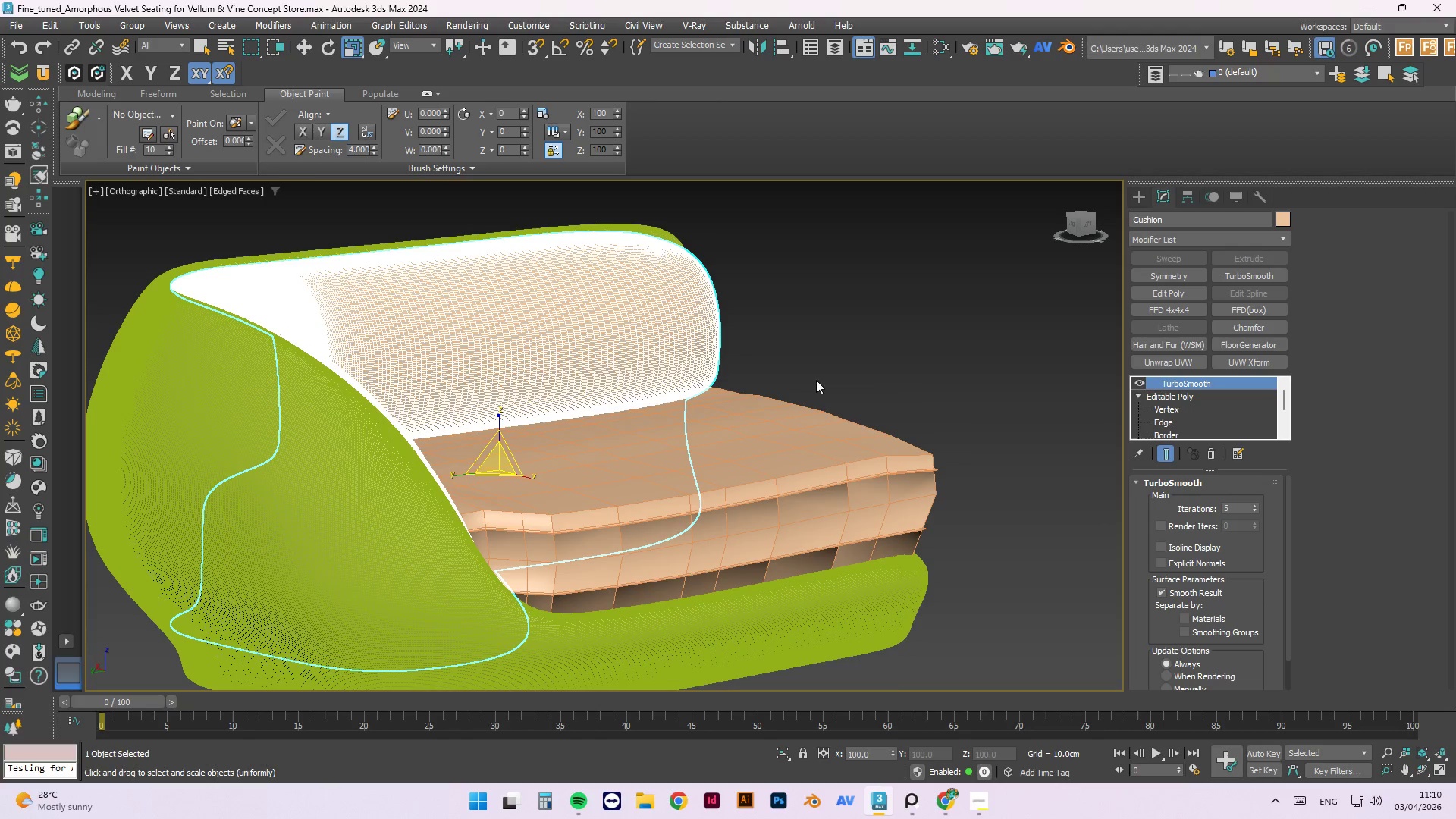 
wait(5.28)
 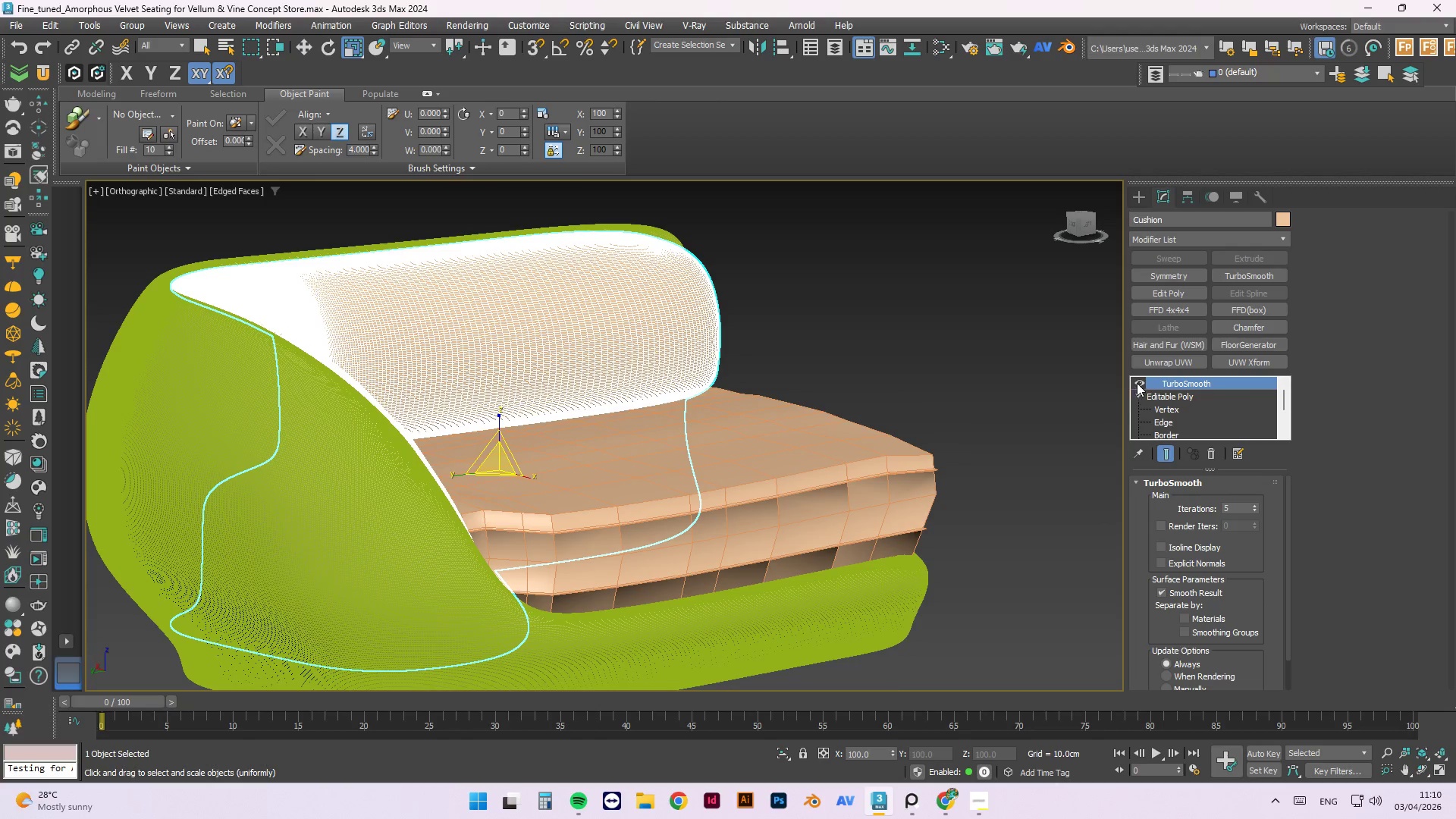 
left_click([1141, 382])
 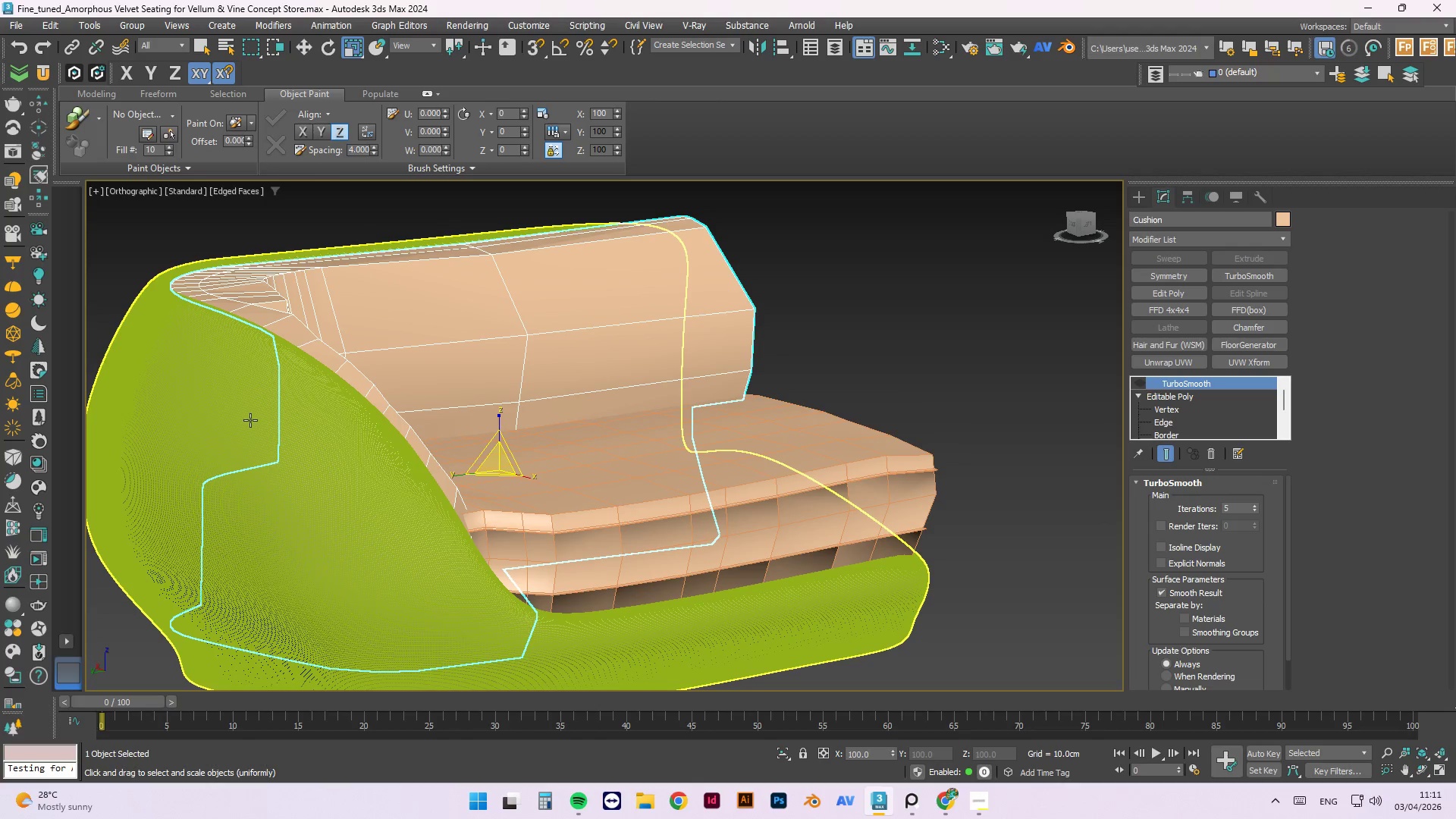 
left_click([253, 425])
 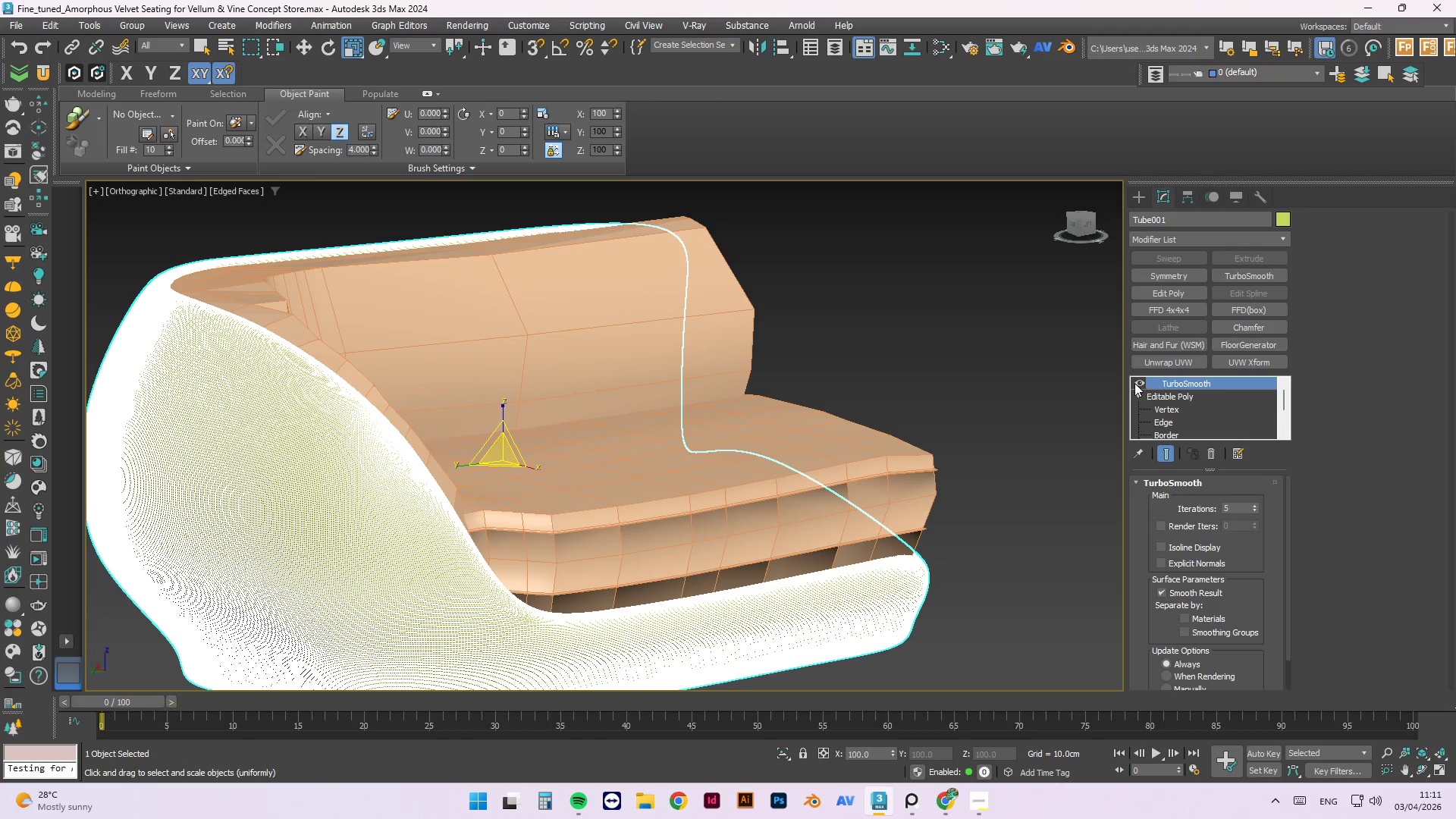 
left_click([1134, 381])
 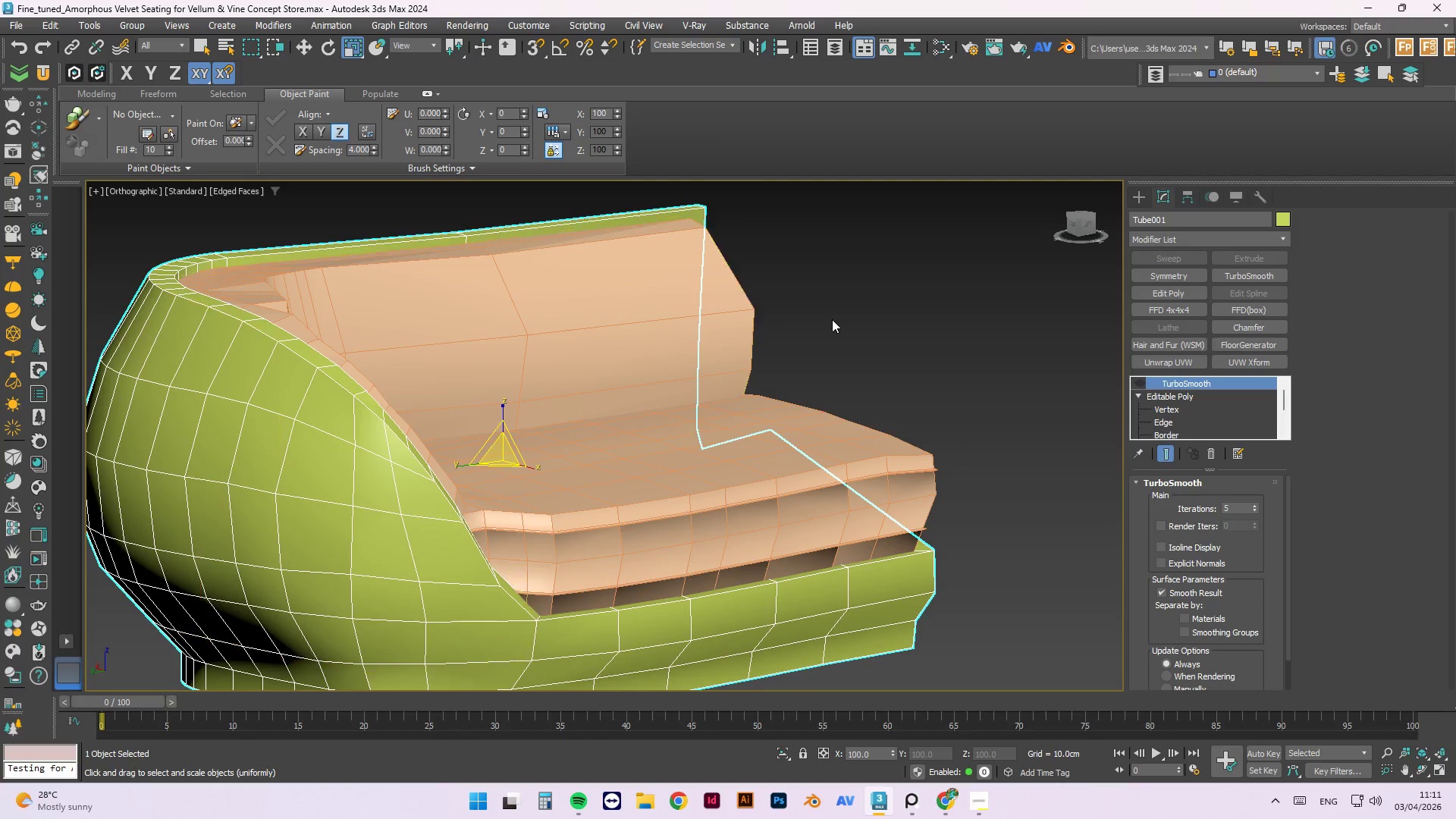 
left_click([850, 319])
 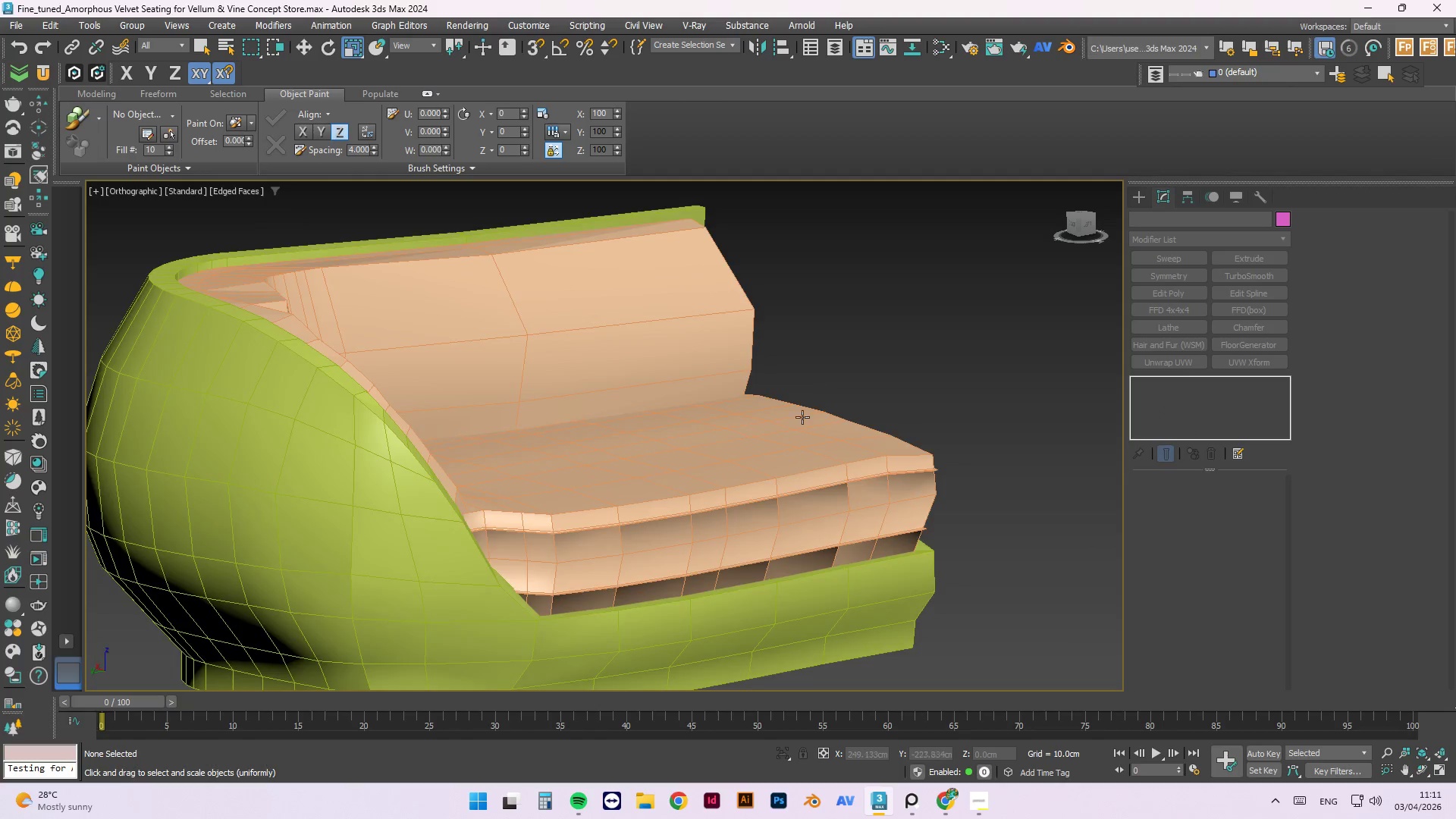 
hold_key(key=AltLeft, duration=1.5)
 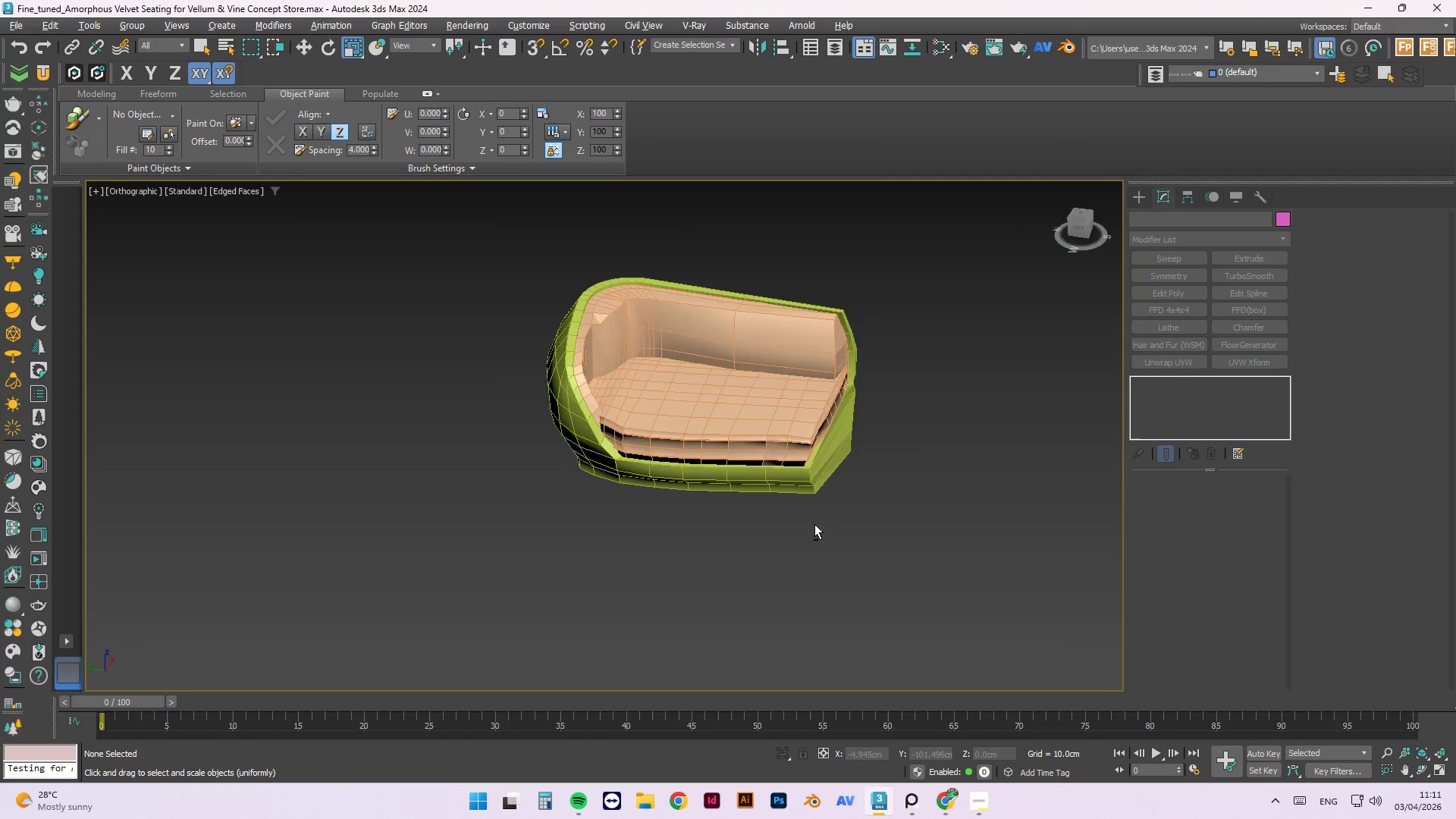 
scroll: coordinate [800, 431], scroll_direction: down, amount: 3.0
 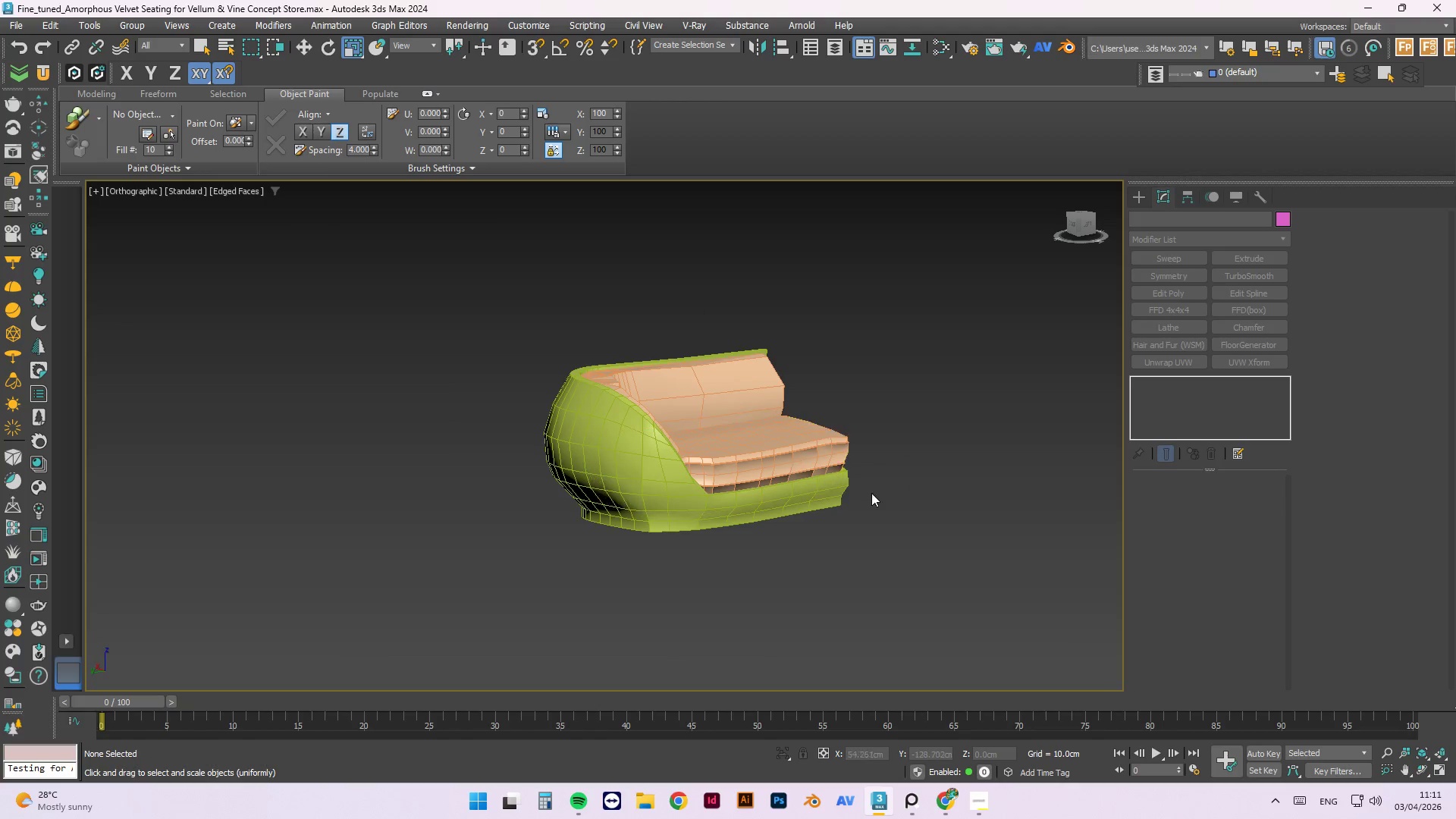 
hold_key(key=AltLeft, duration=1.51)
 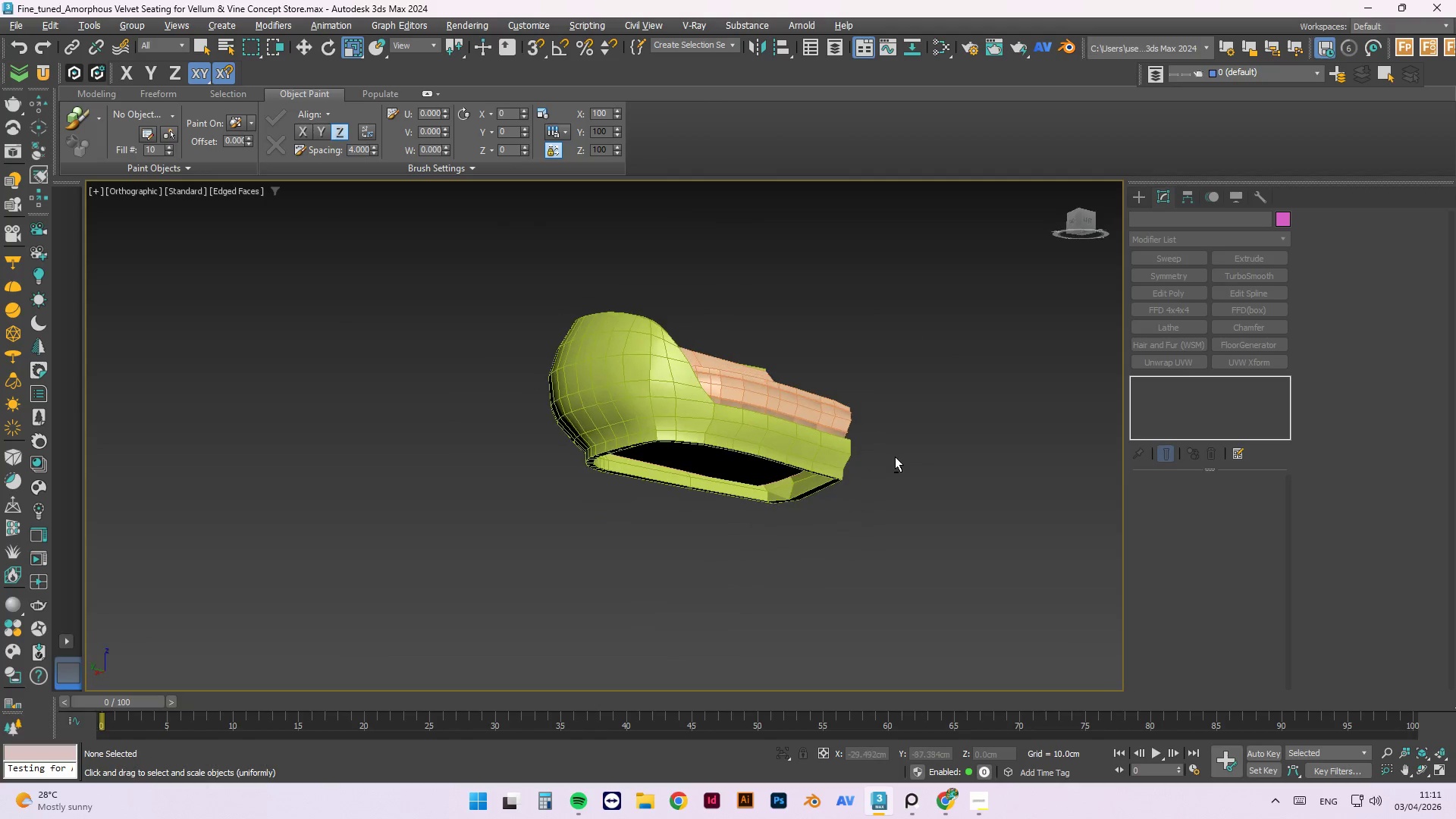 
hold_key(key=AltLeft, duration=1.31)
 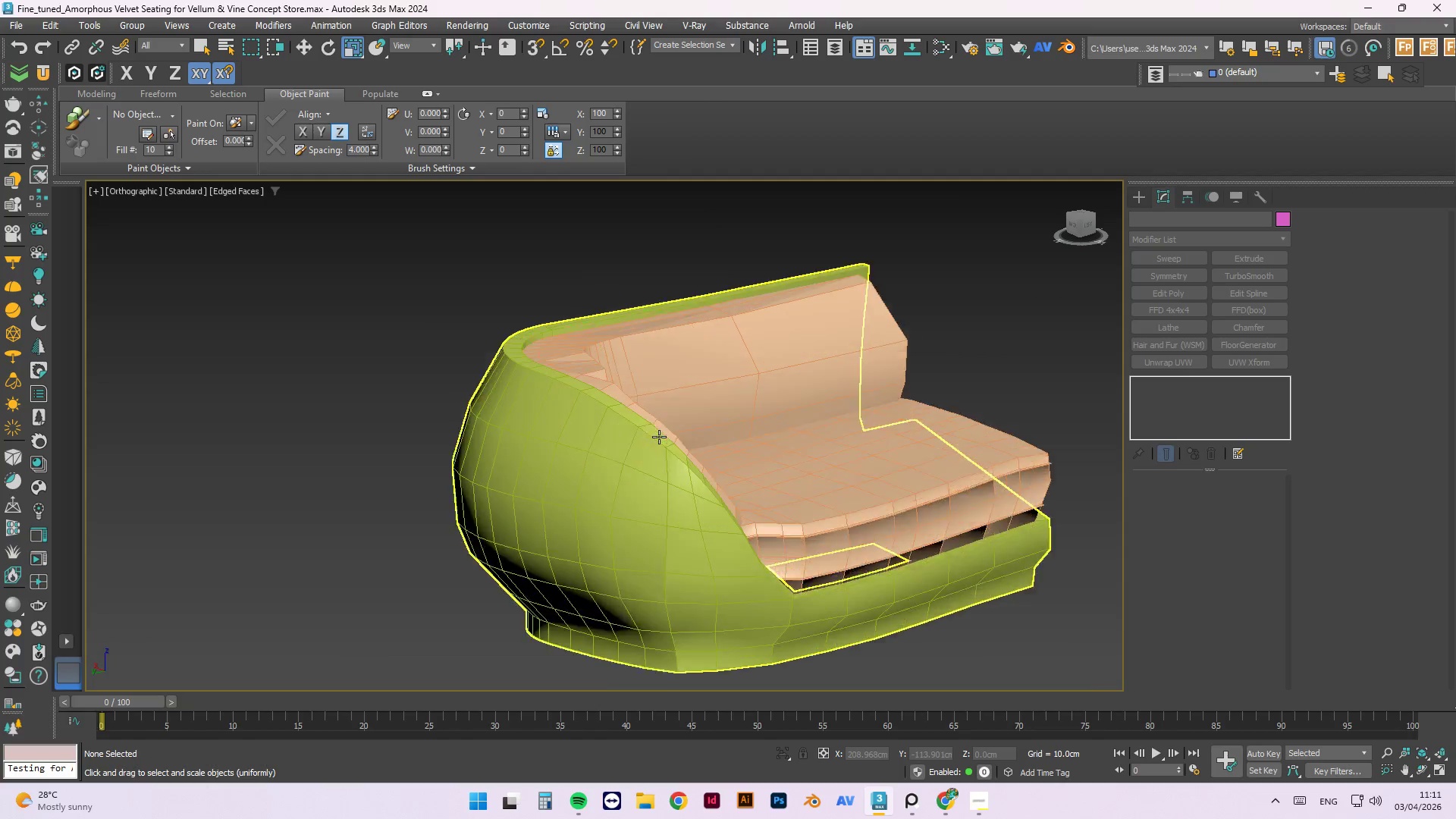 
scroll: coordinate [659, 437], scroll_direction: up, amount: 3.0
 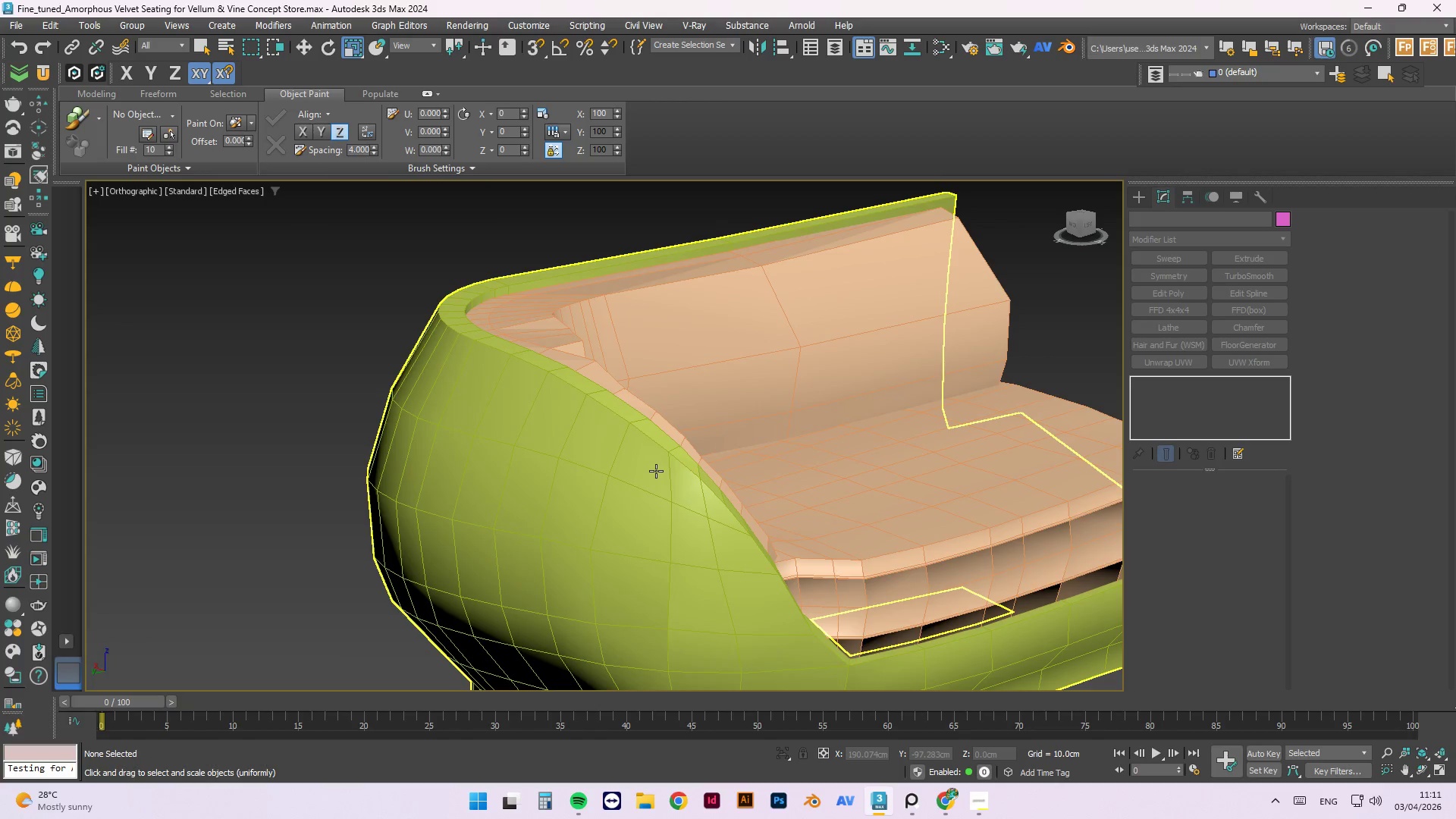 
left_click([656, 471])
 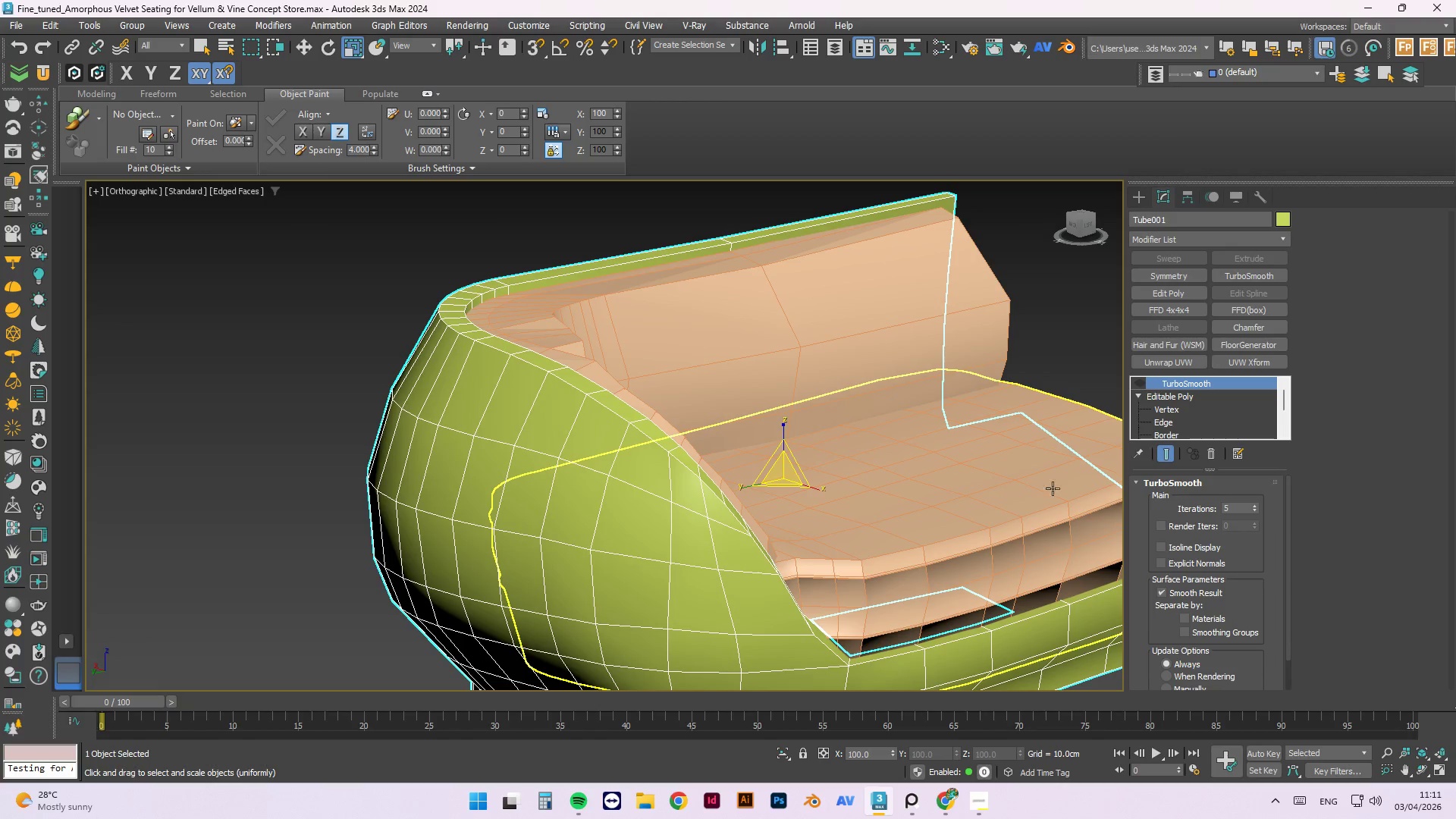 
scroll: coordinate [777, 376], scroll_direction: down, amount: 2.0
 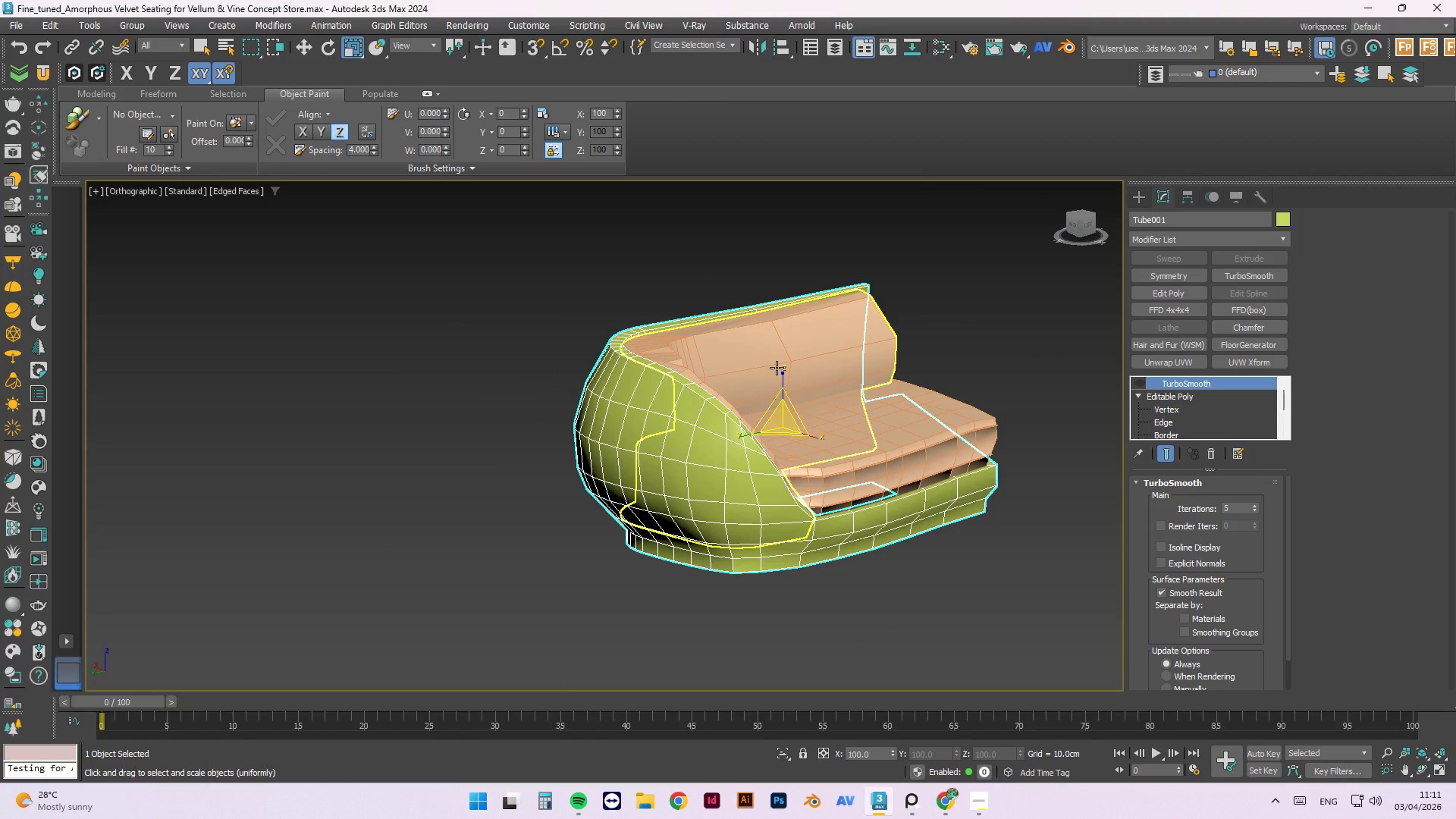 
wait(18.09)
 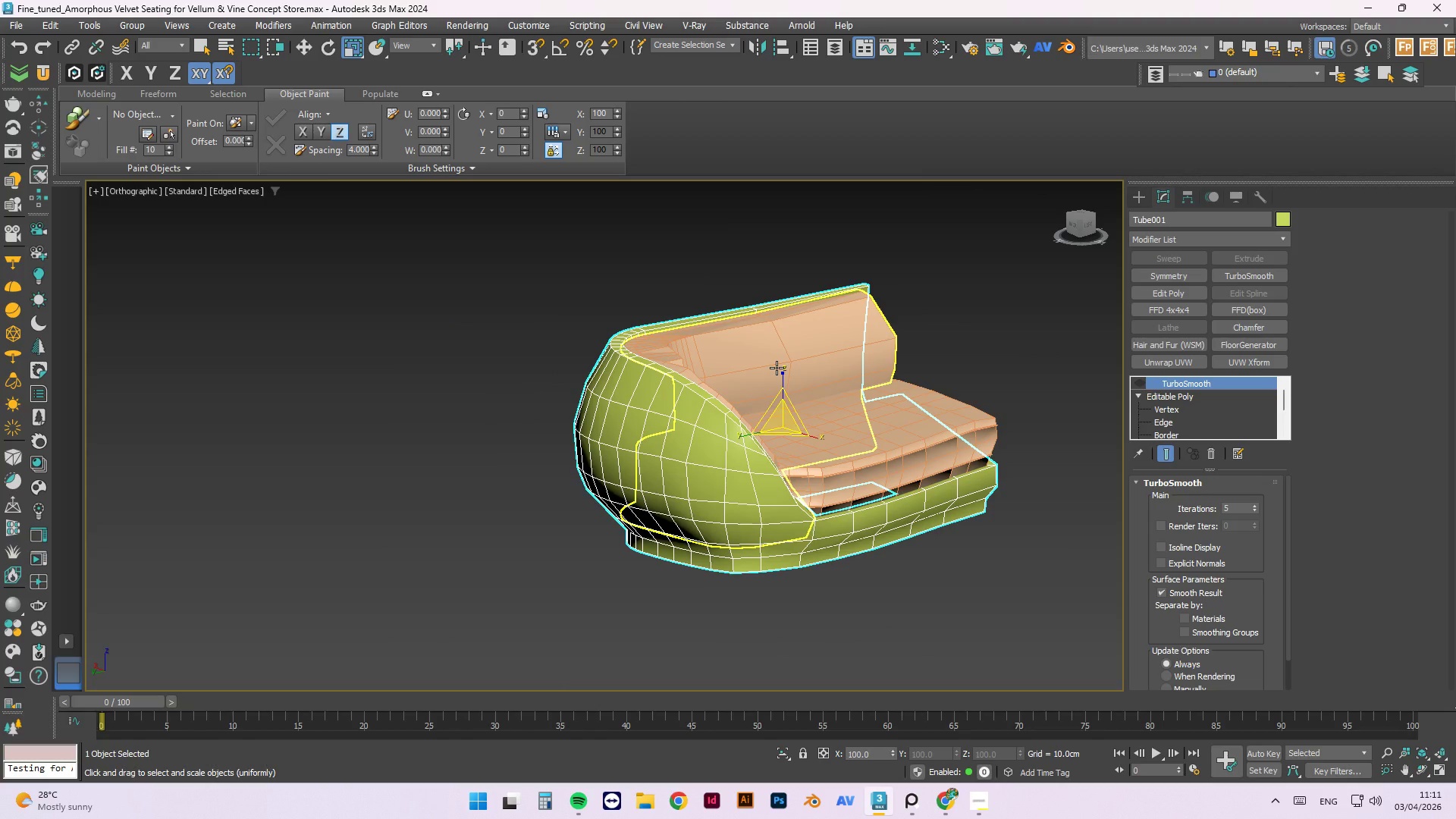 
scroll: coordinate [872, 315], scroll_direction: up, amount: 2.0
 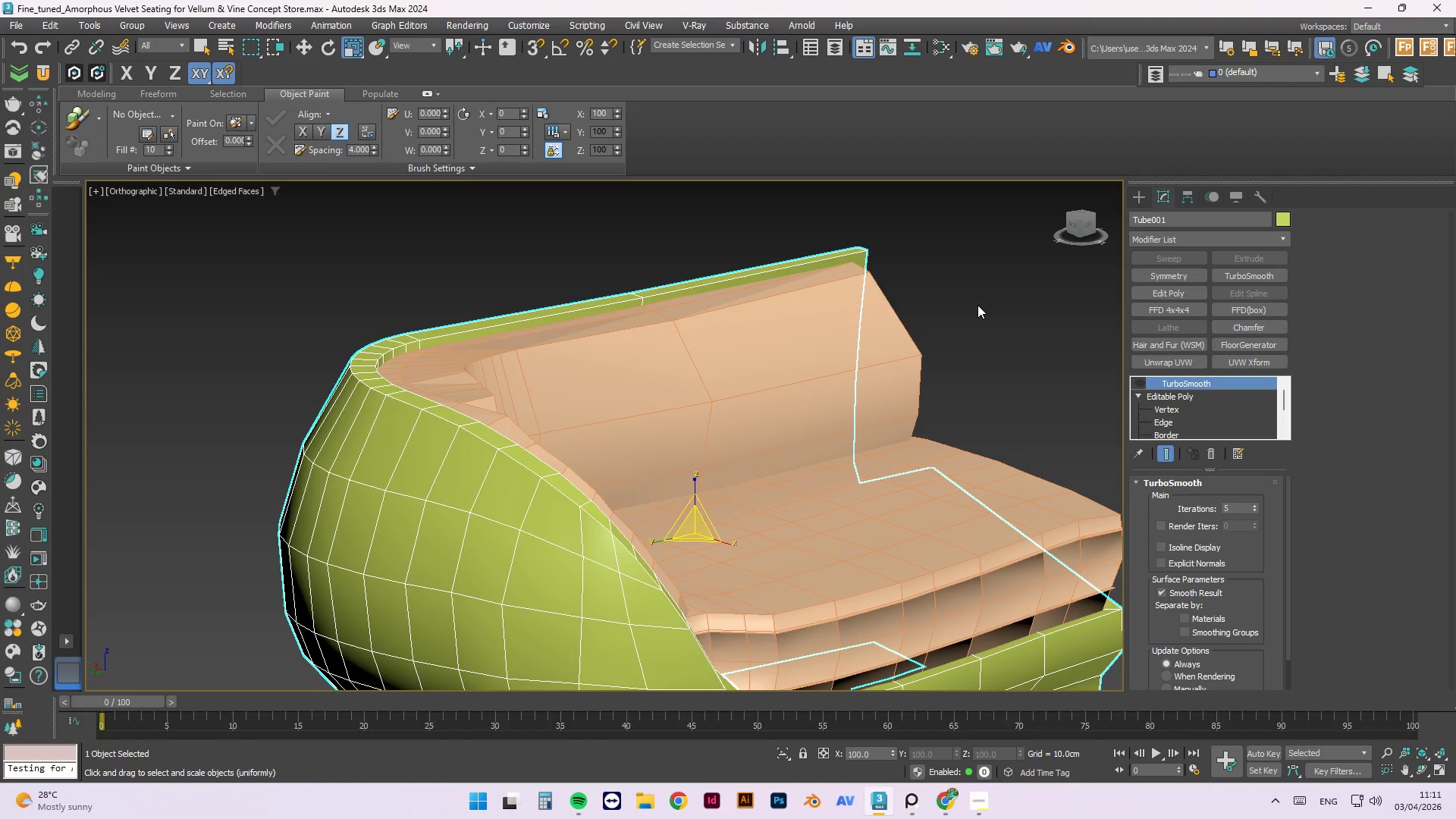 
left_click([977, 305])
 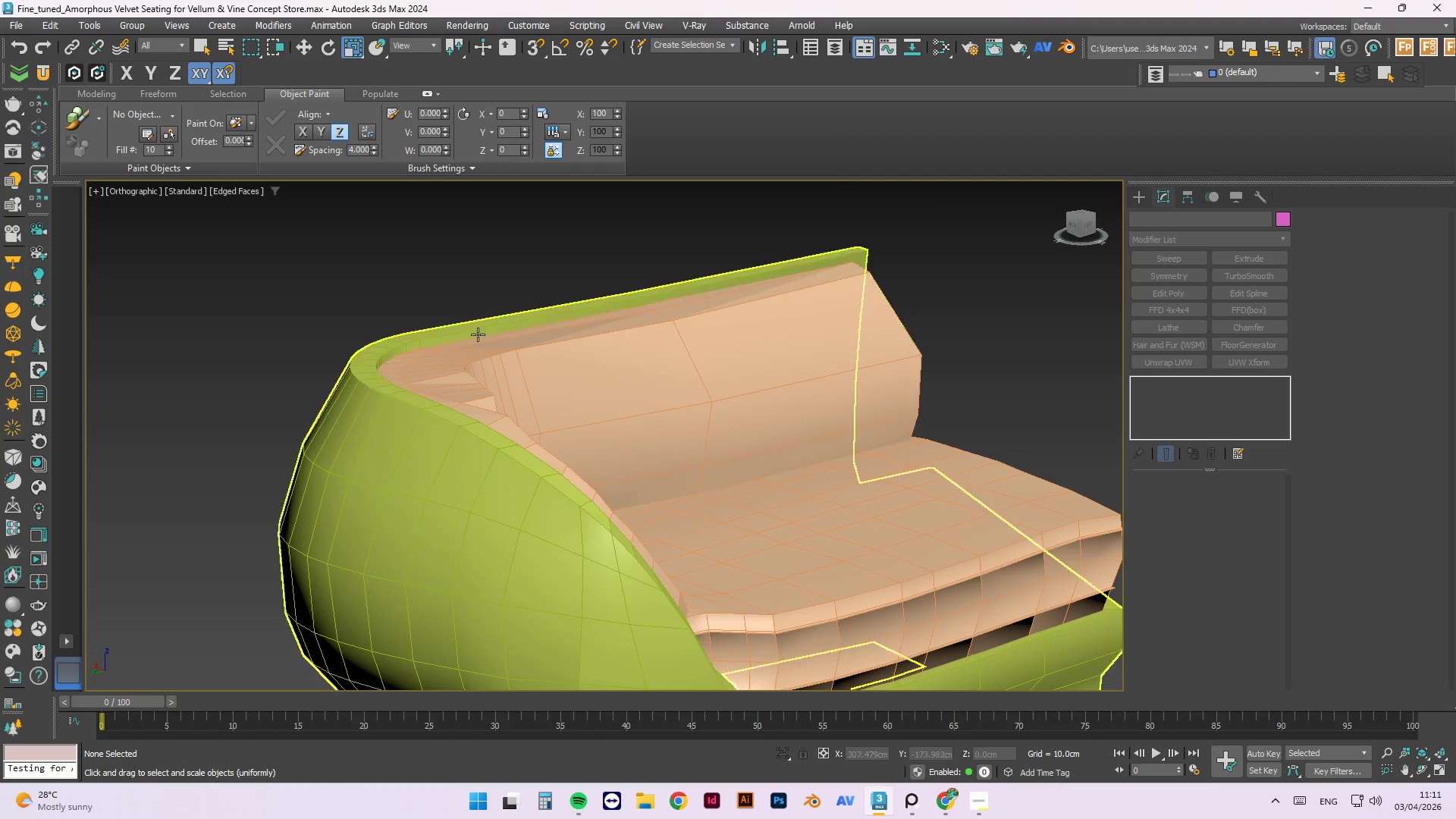 
scroll: coordinate [497, 449], scroll_direction: up, amount: 5.0
 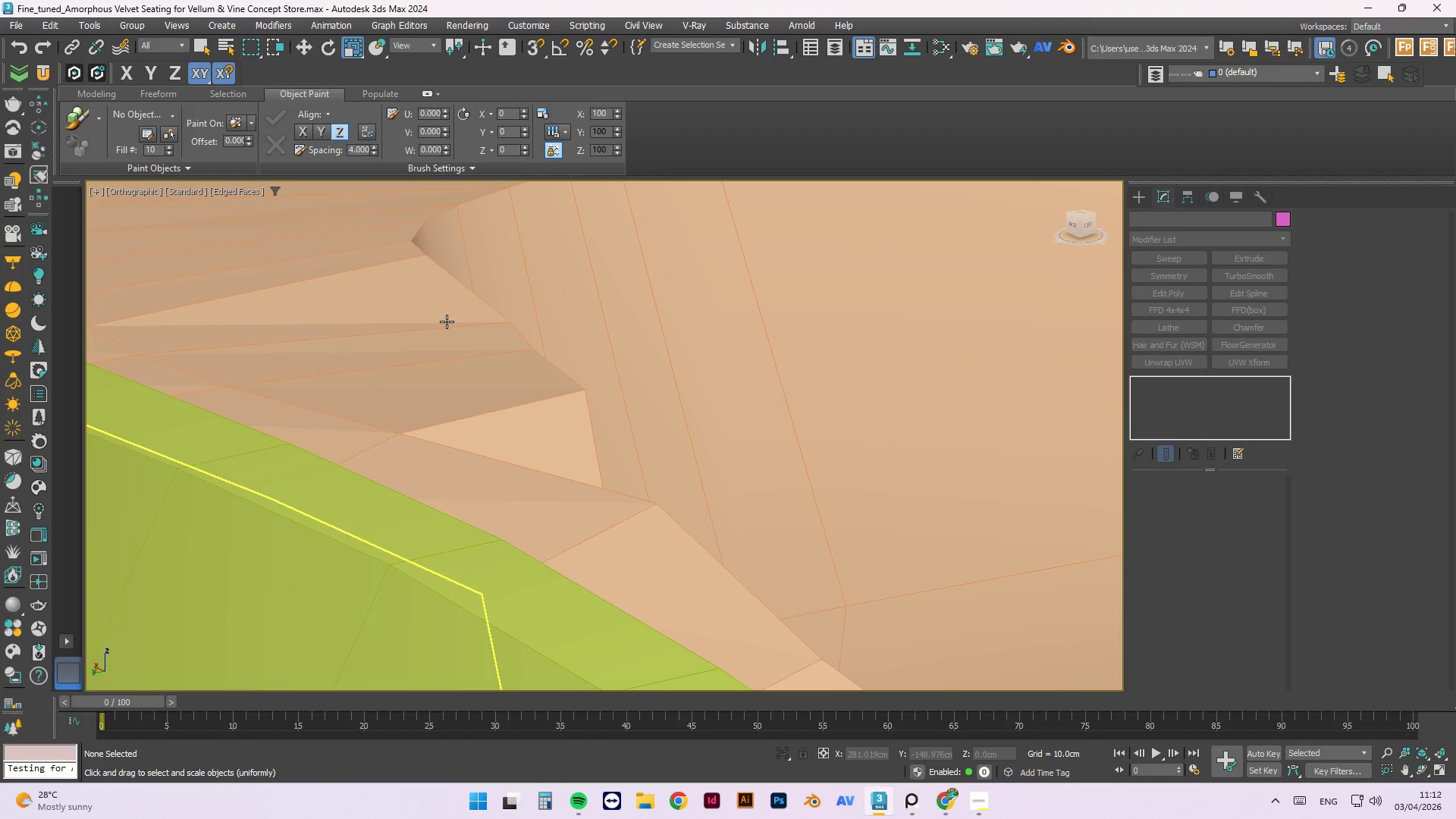 
wait(60.49)
 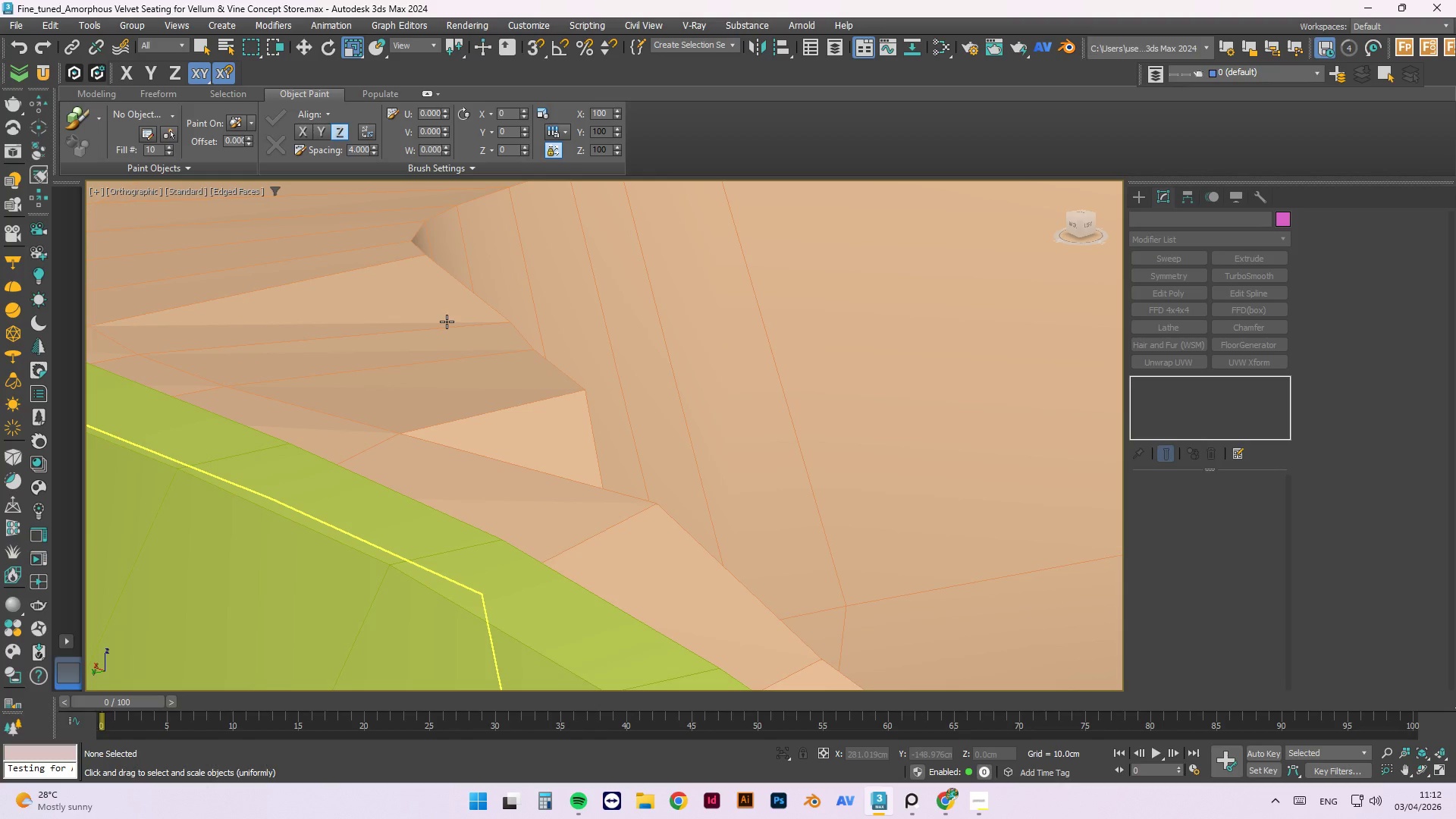 
scroll: coordinate [481, 399], scroll_direction: down, amount: 6.0
 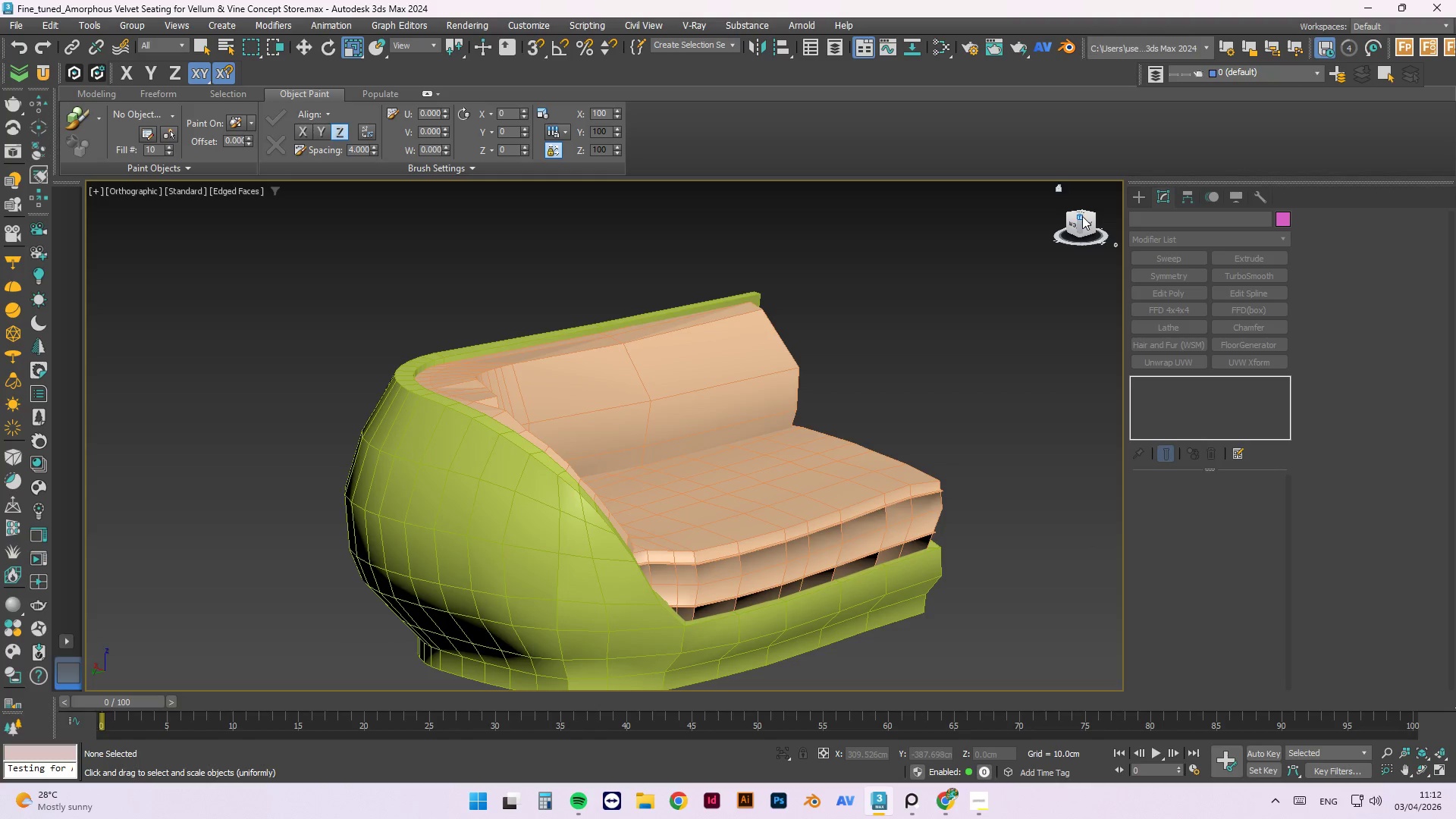 
wait(16.93)
 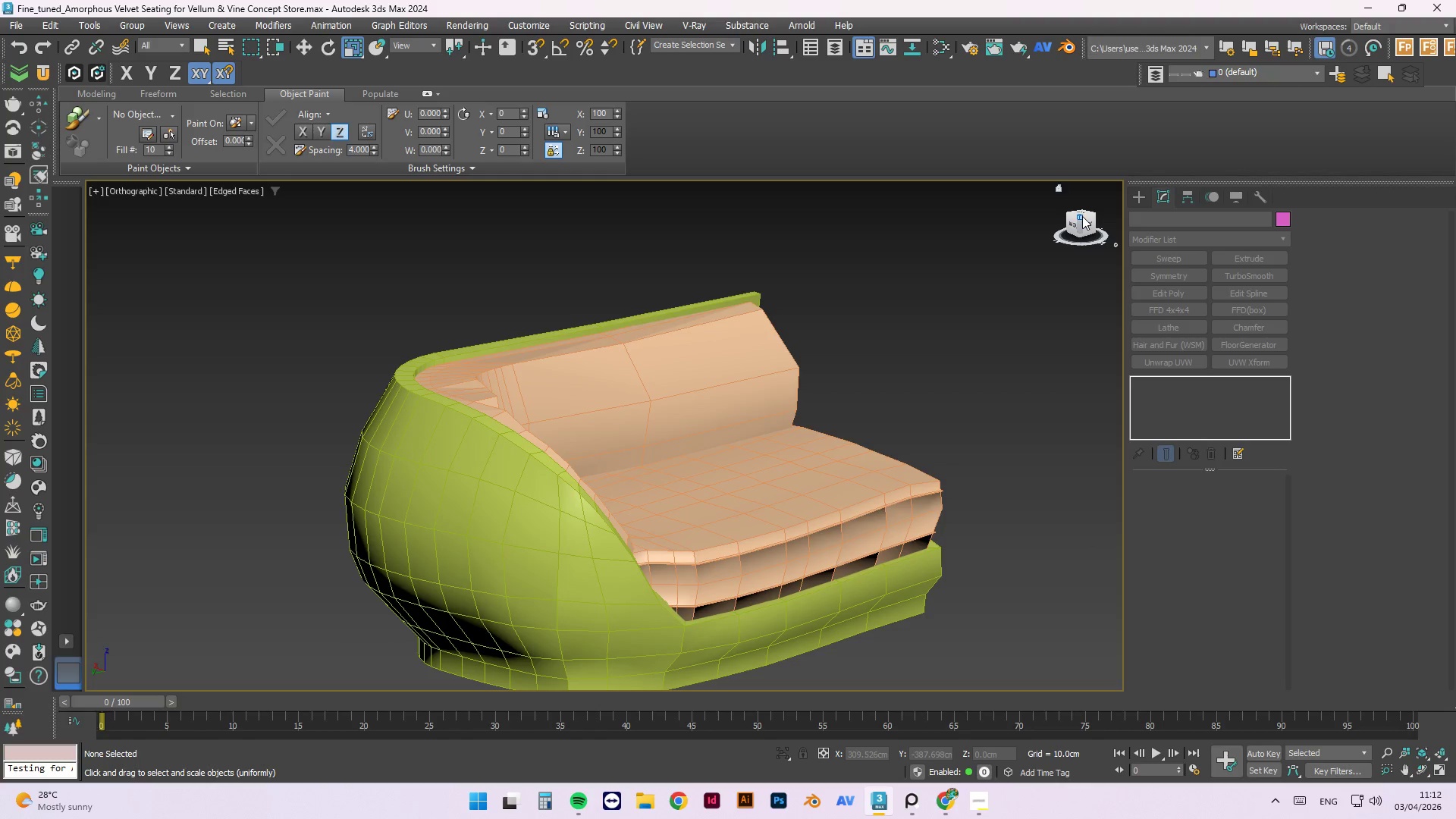 
left_click([733, 384])
 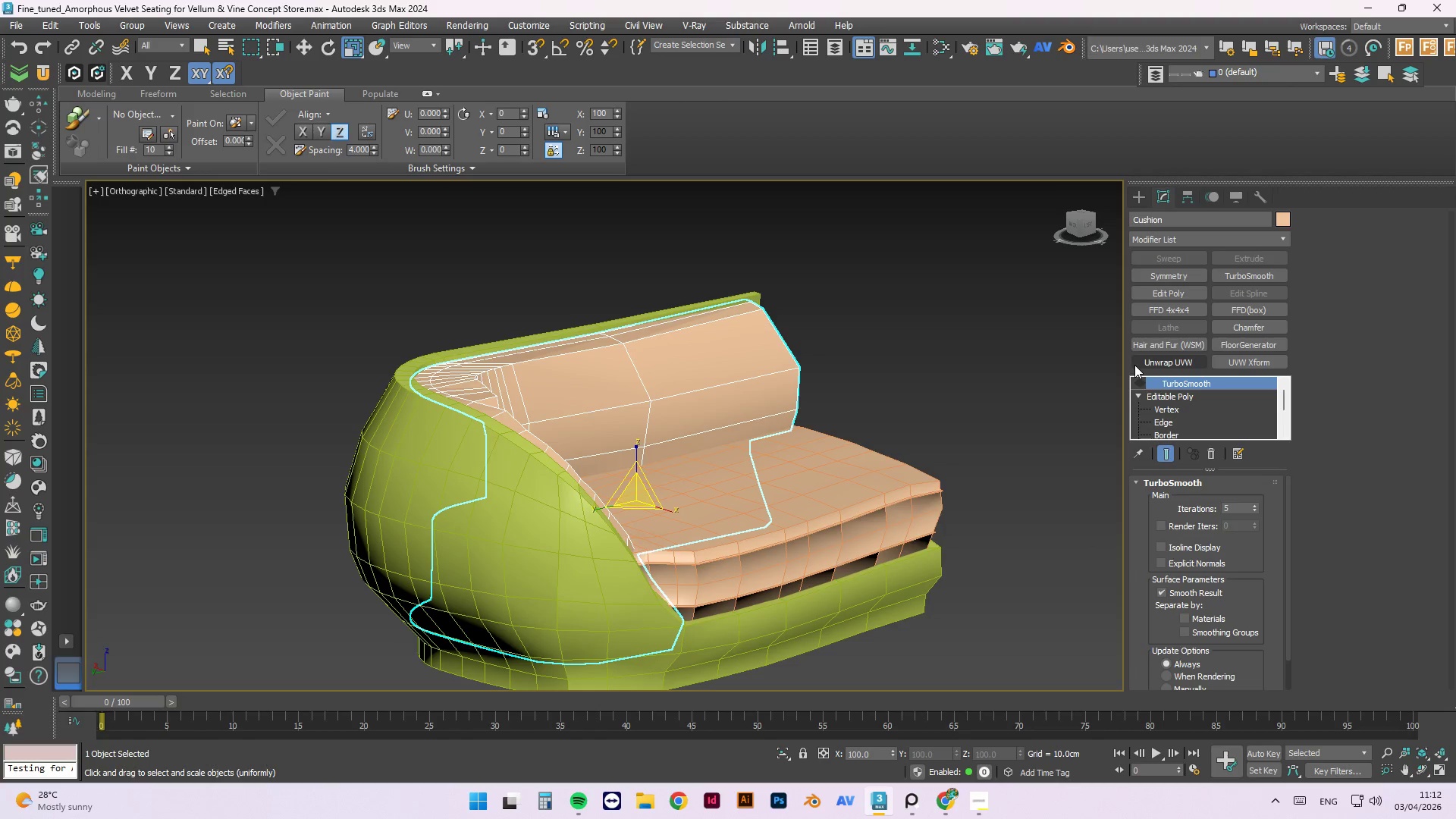 
left_click([1135, 386])
 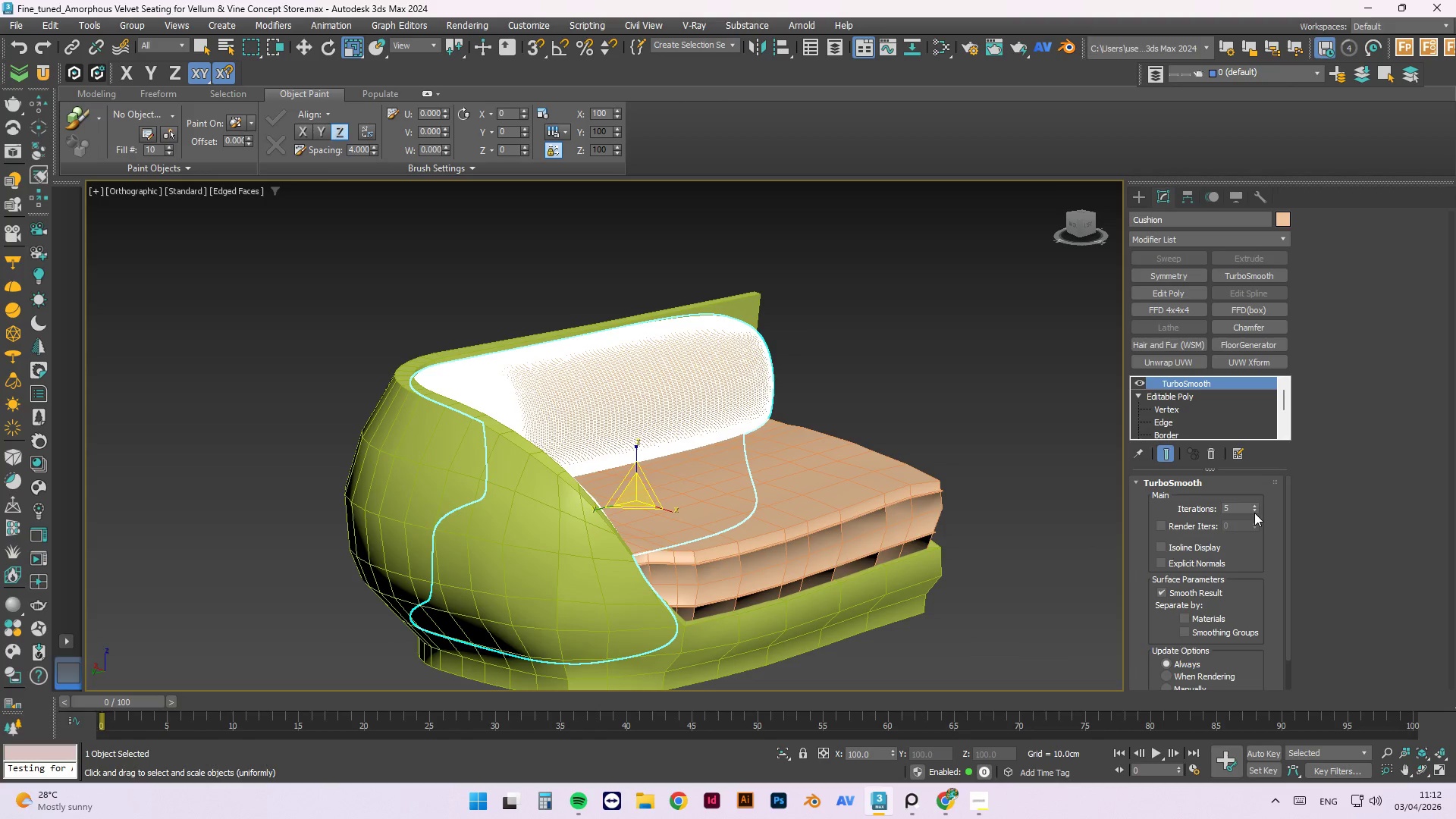 
left_click([1255, 514])
 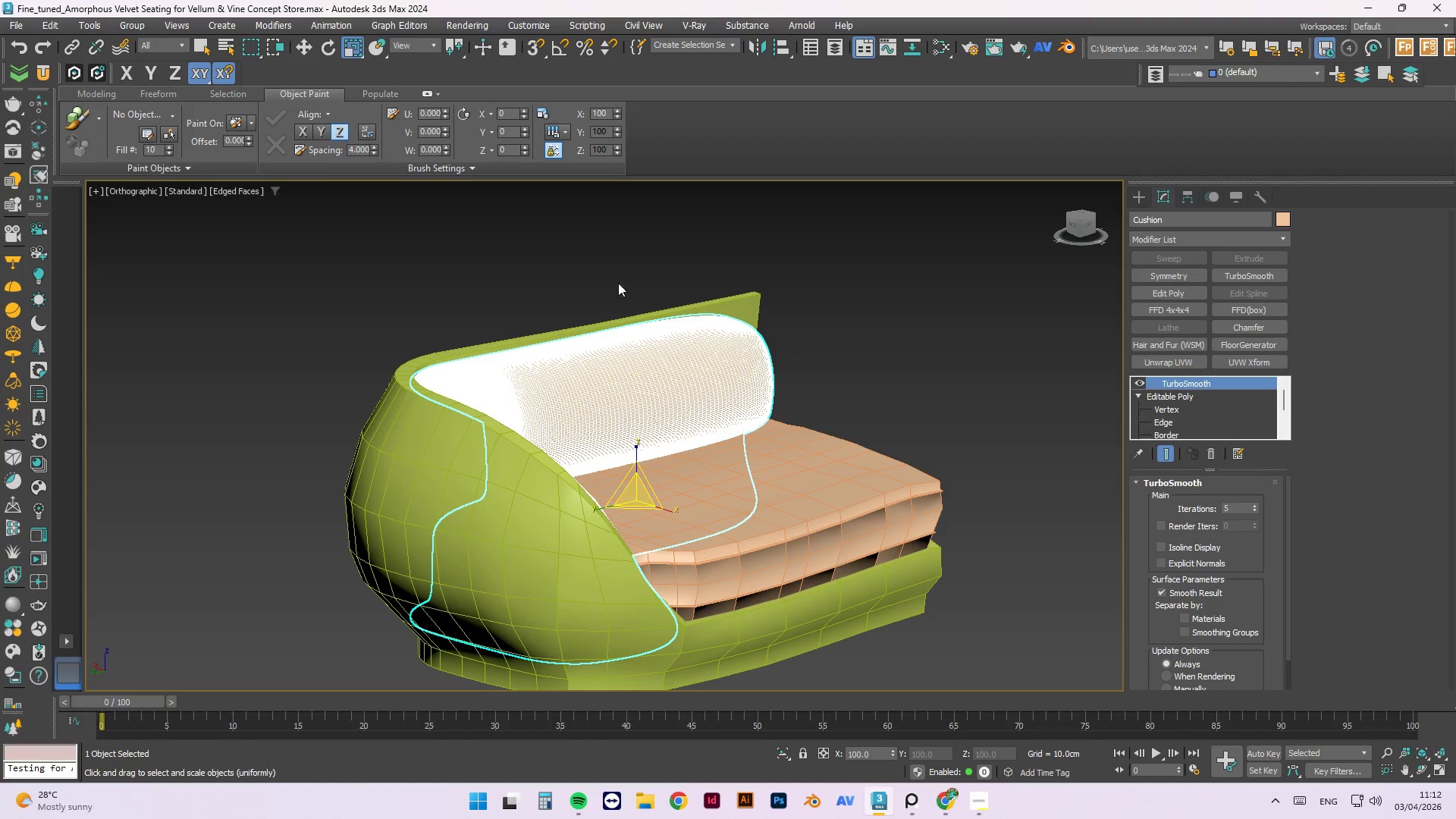 
scroll: coordinate [783, 350], scroll_direction: up, amount: 8.0
 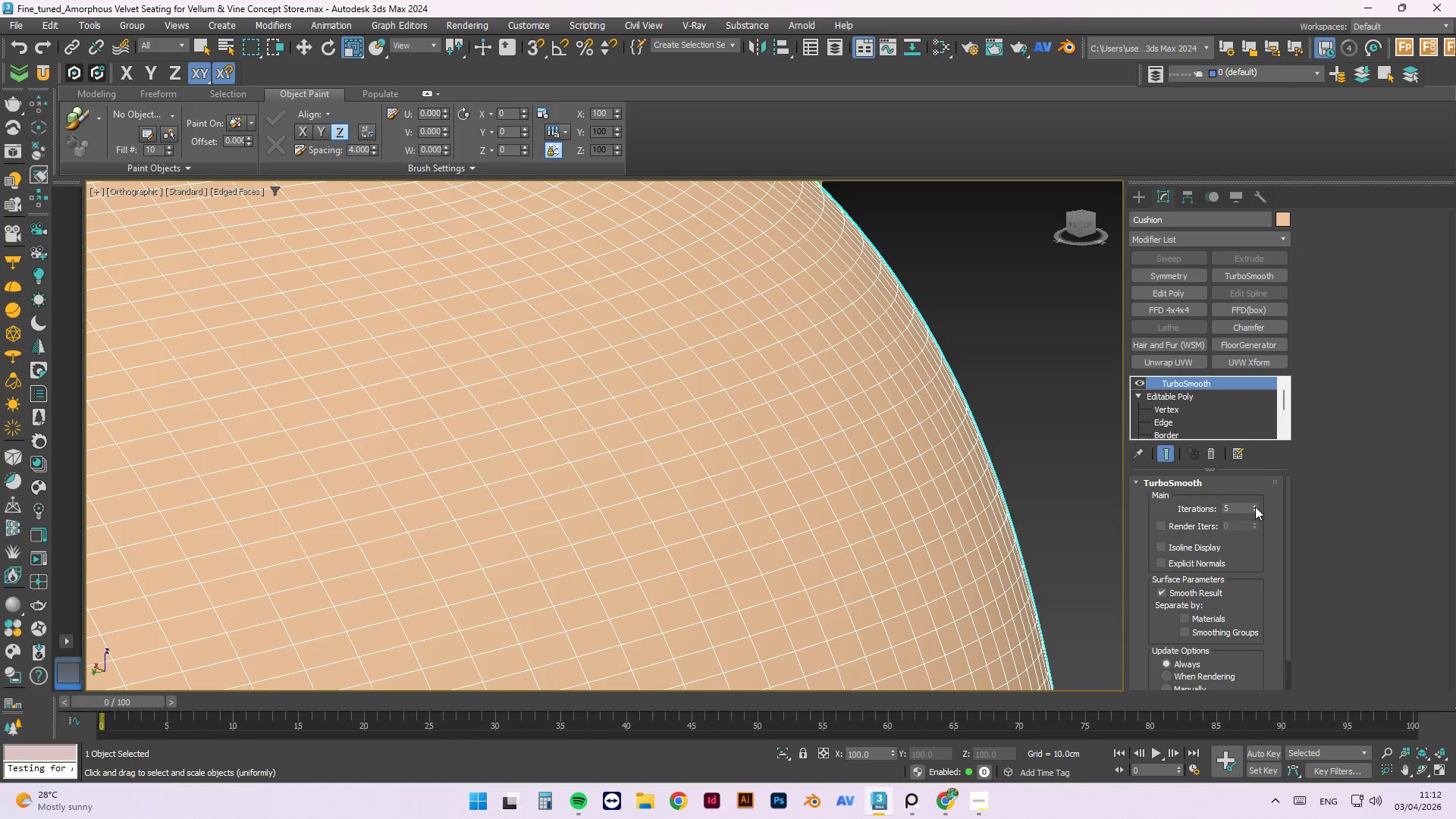 
left_click([1256, 509])
 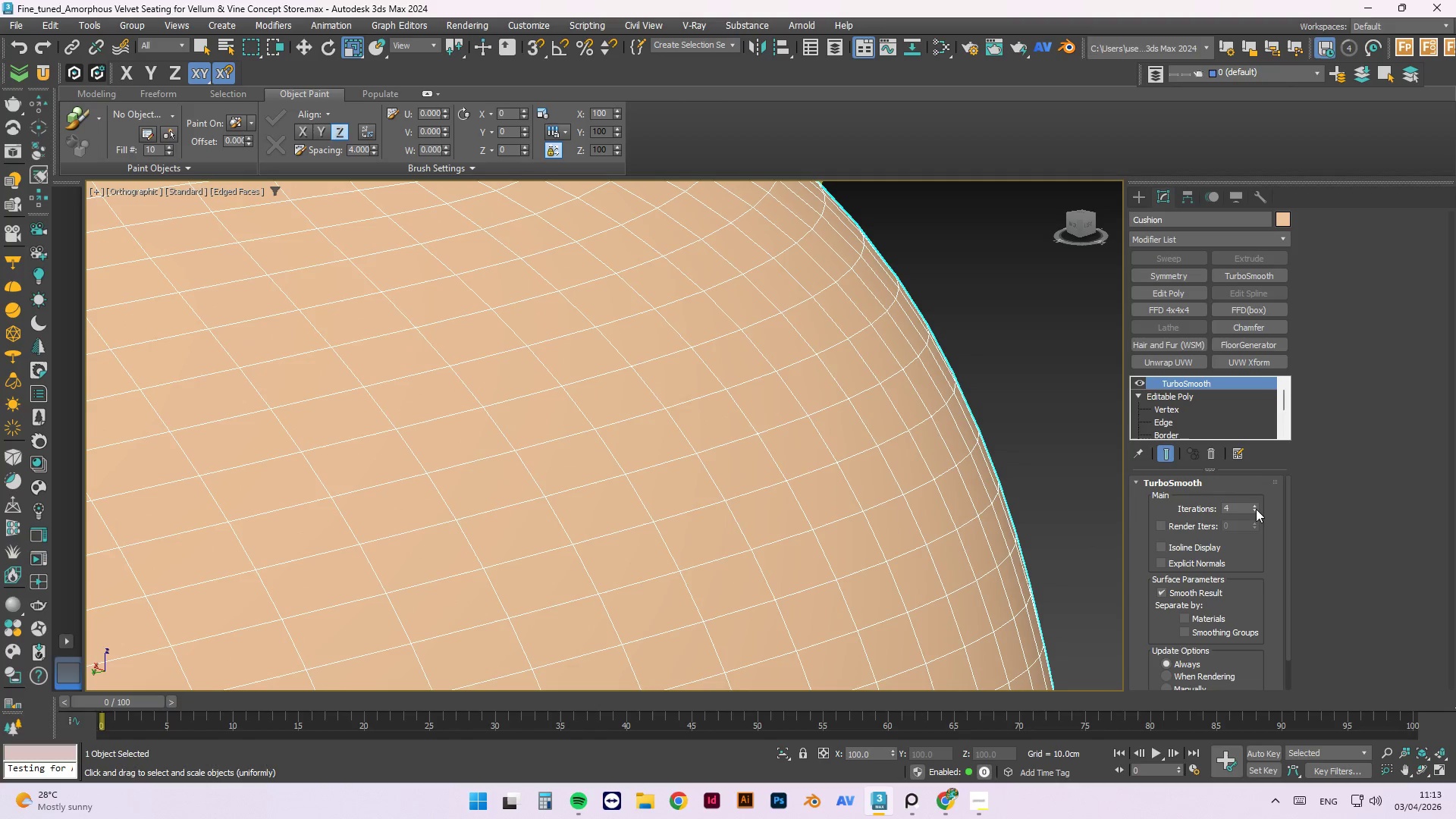 
scroll: coordinate [682, 442], scroll_direction: up, amount: 1.0
 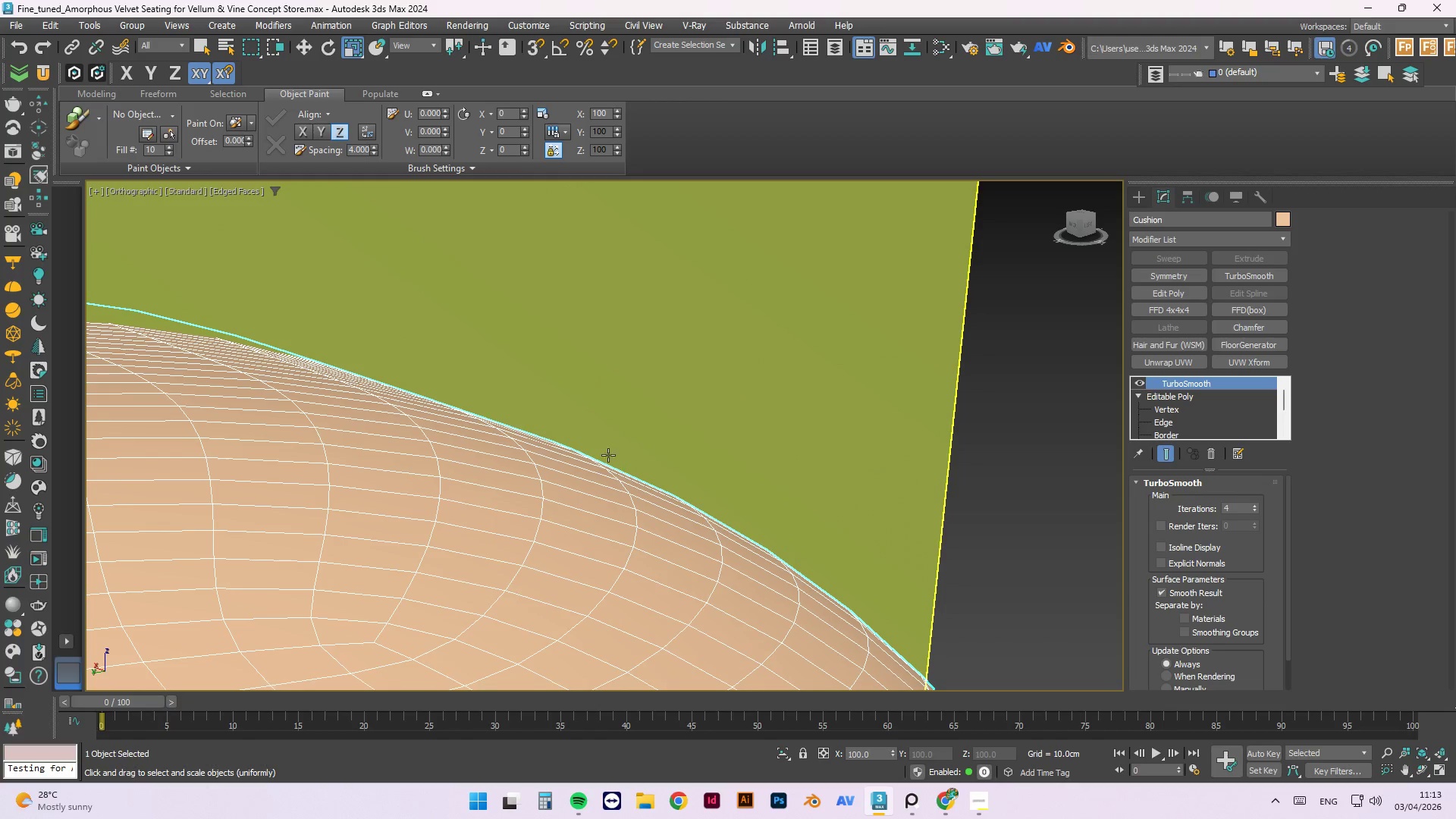 
scroll: coordinate [606, 422], scroll_direction: down, amount: 3.0
 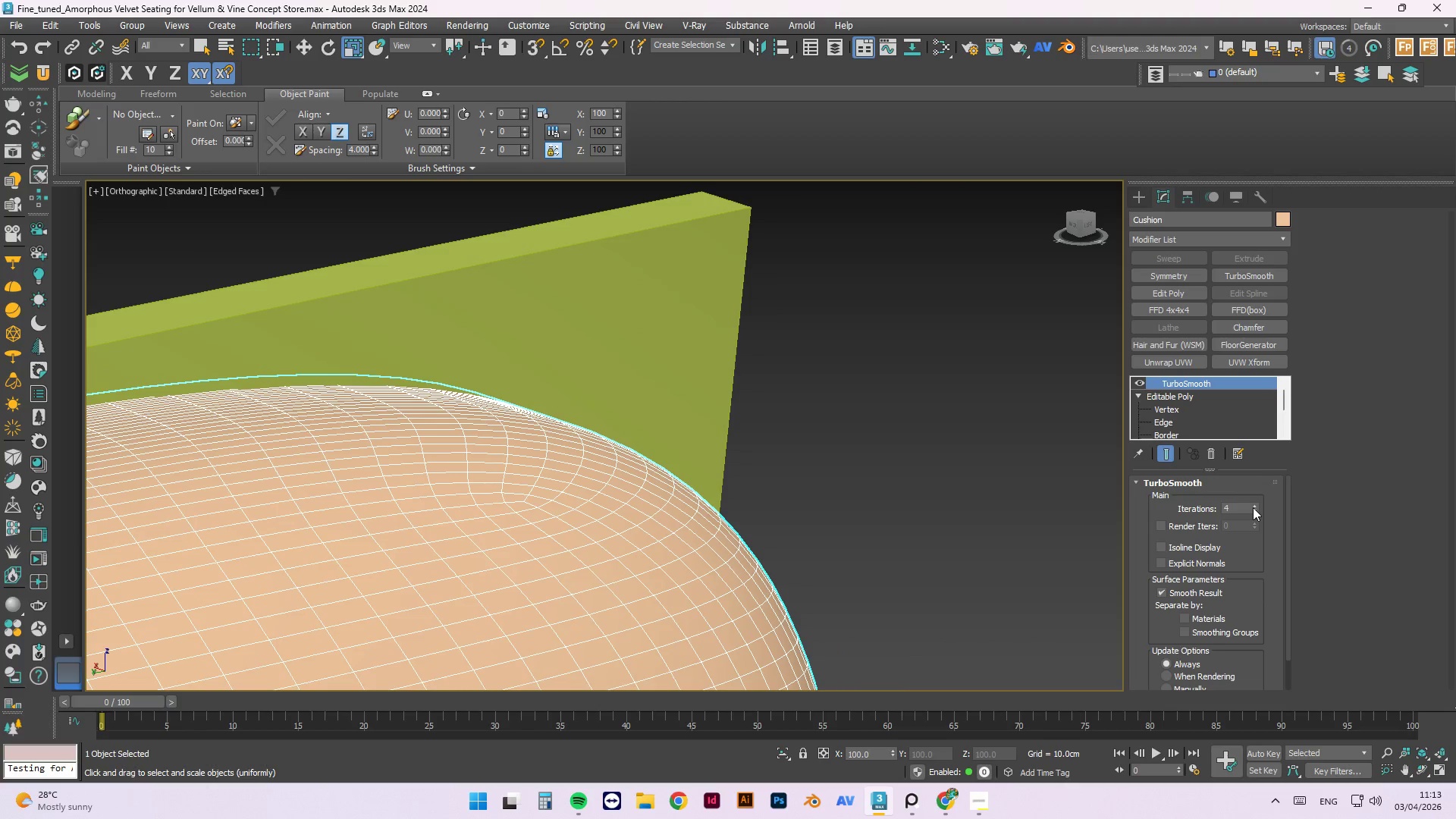 
left_click([1255, 507])
 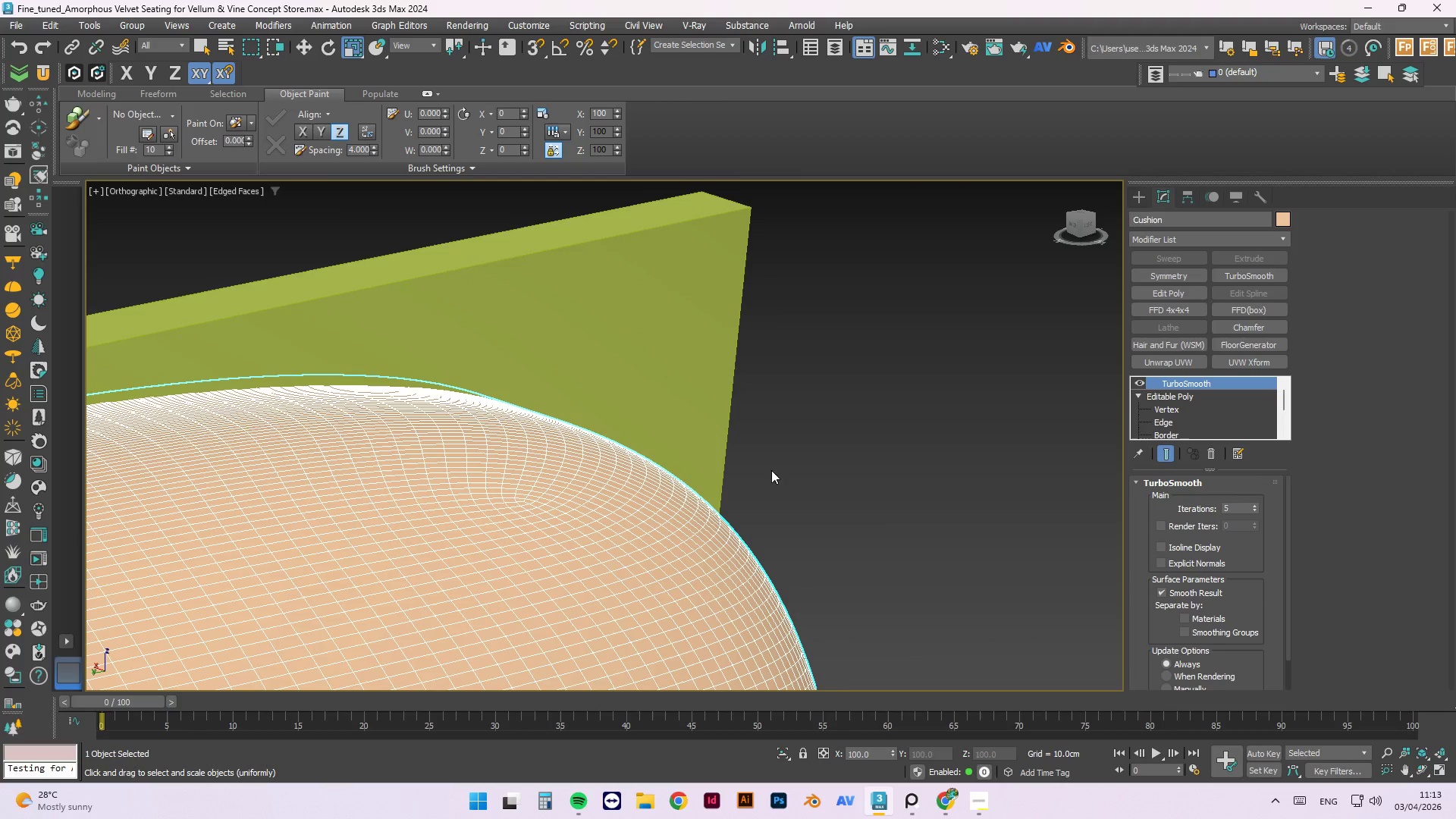 
scroll: coordinate [868, 522], scroll_direction: up, amount: 1.0
 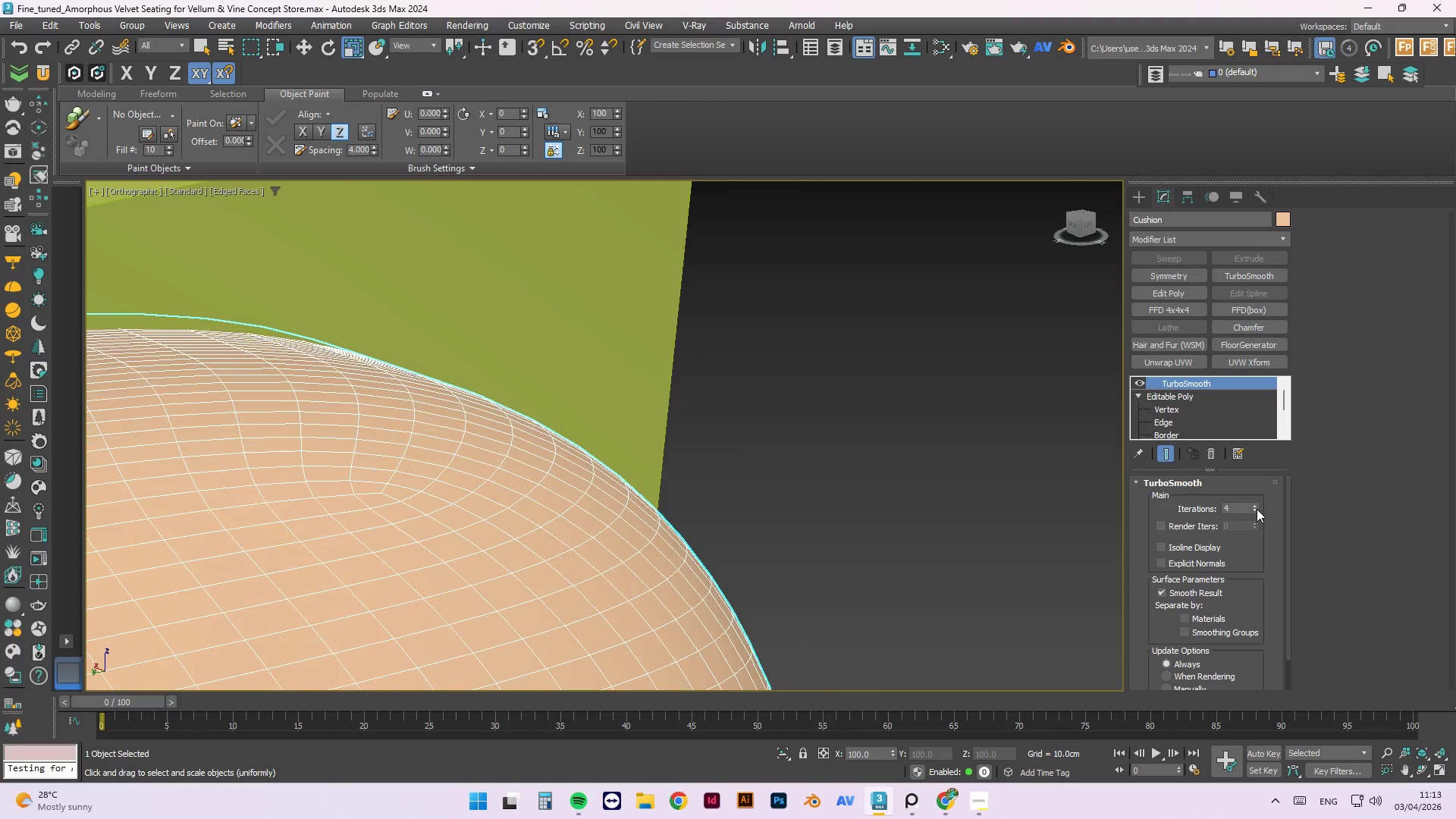 
double_click([1257, 509])
 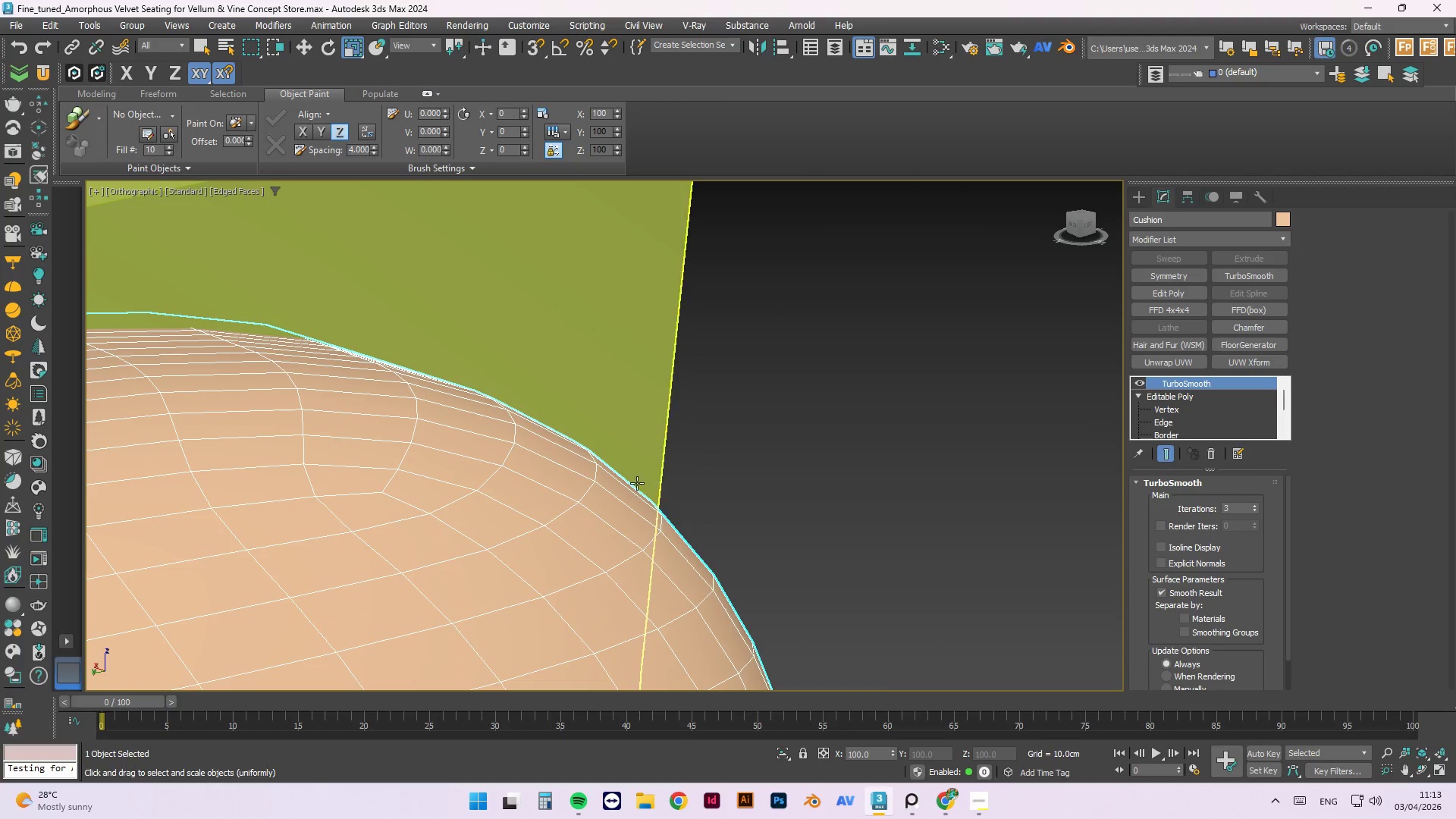 
hold_key(key=AltLeft, duration=0.5)
 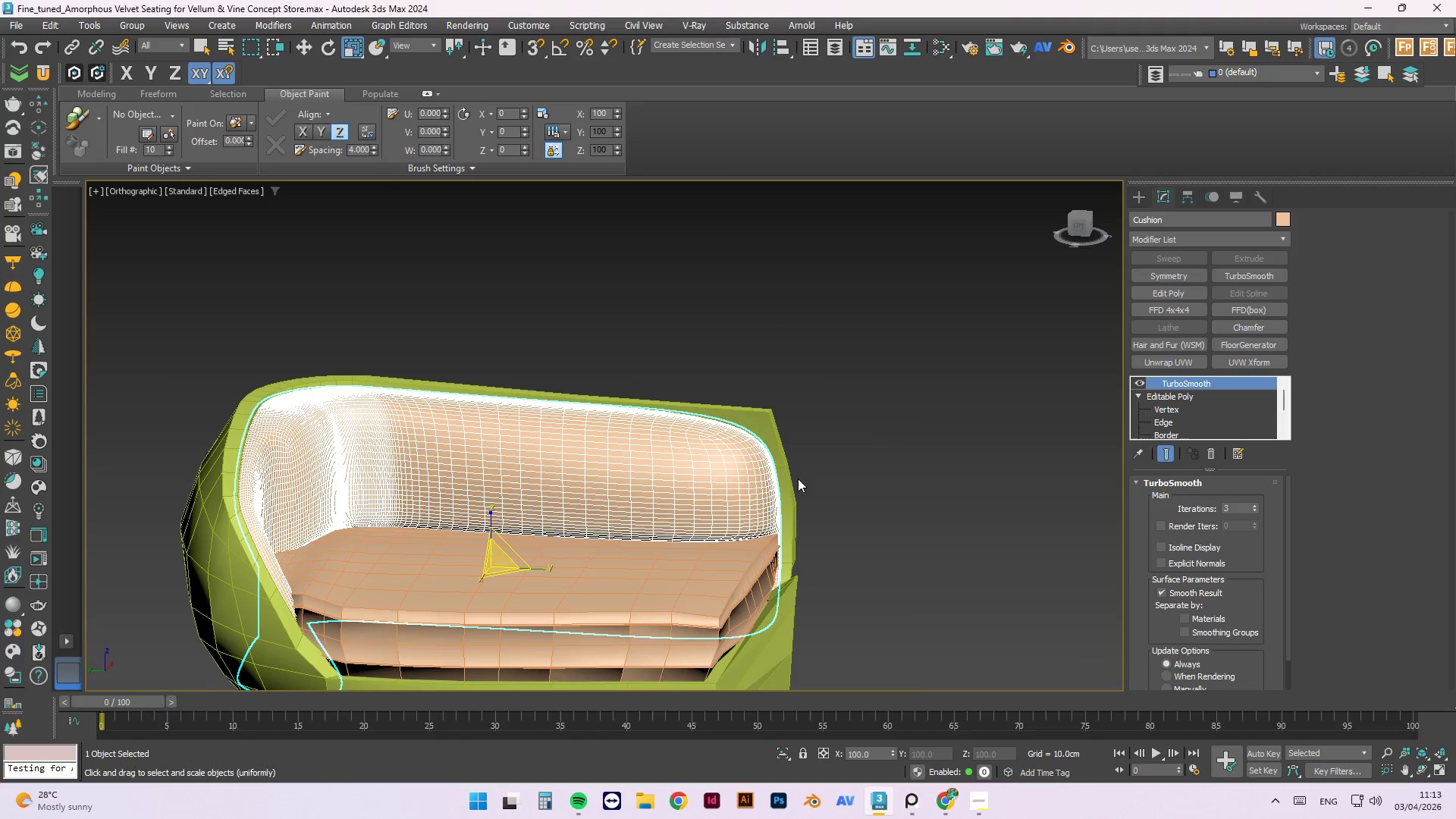 
scroll: coordinate [749, 375], scroll_direction: down, amount: 5.0
 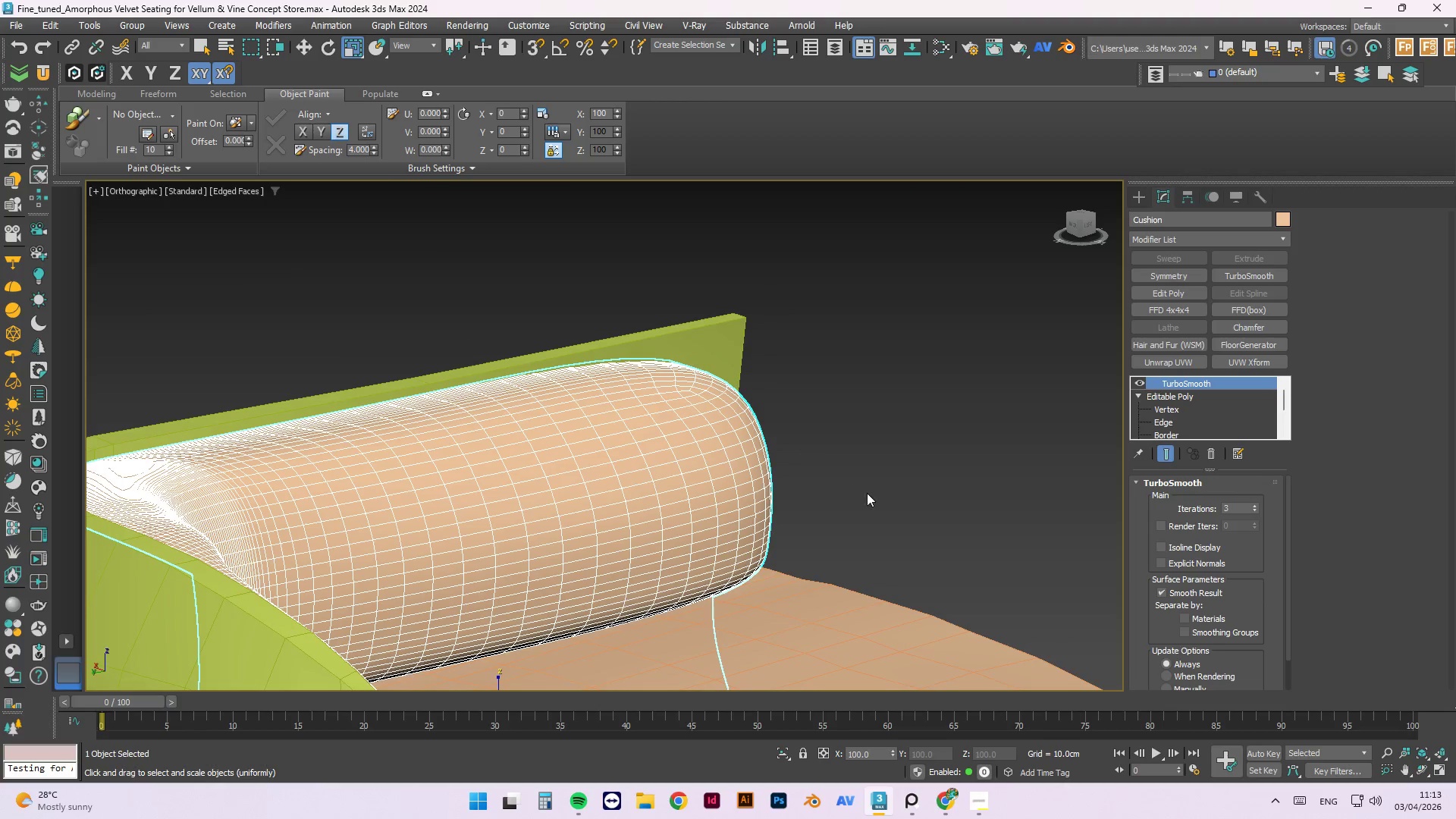 
scroll: coordinate [829, 380], scroll_direction: up, amount: 9.0
 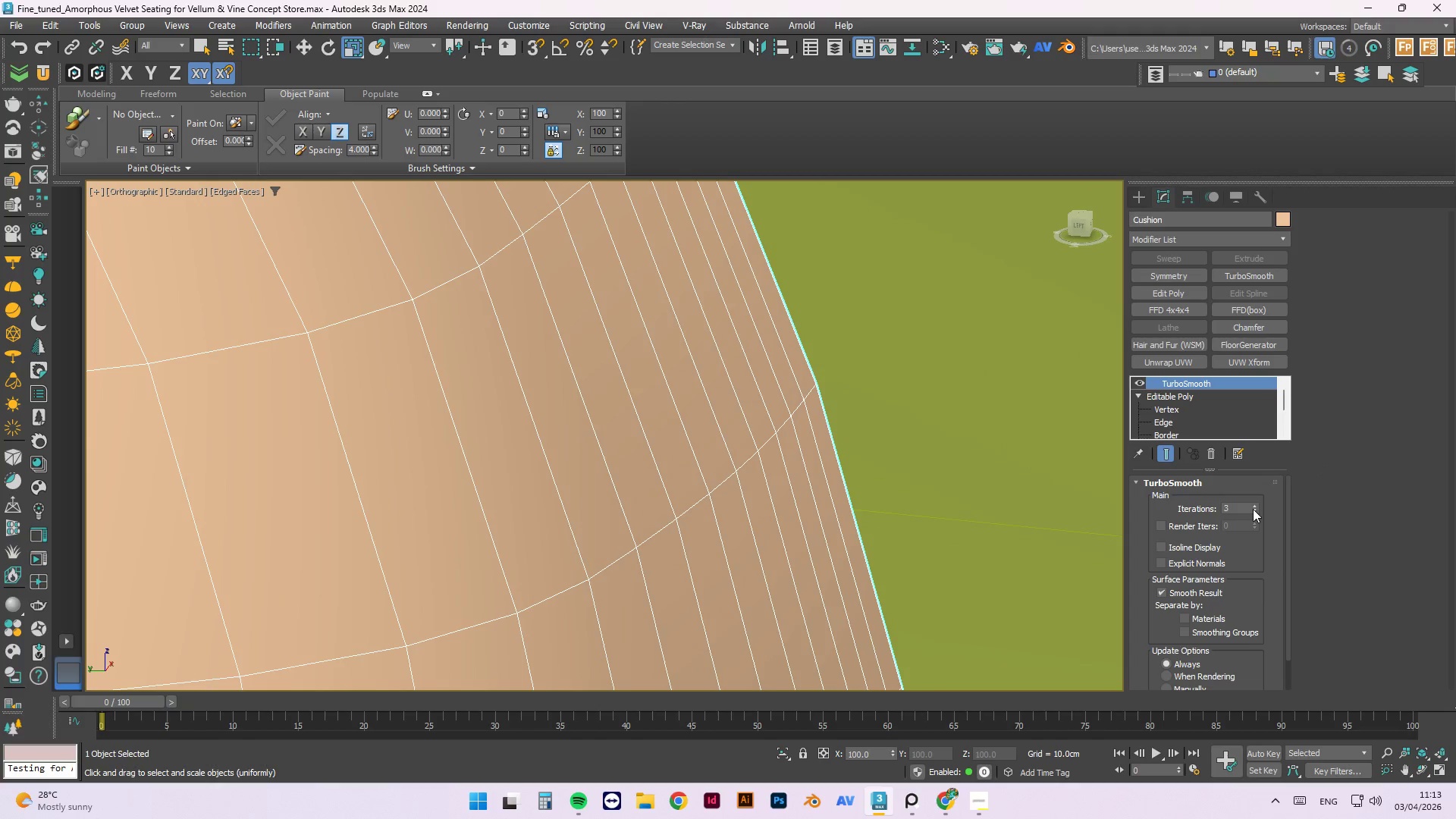 
left_click([1254, 505])
 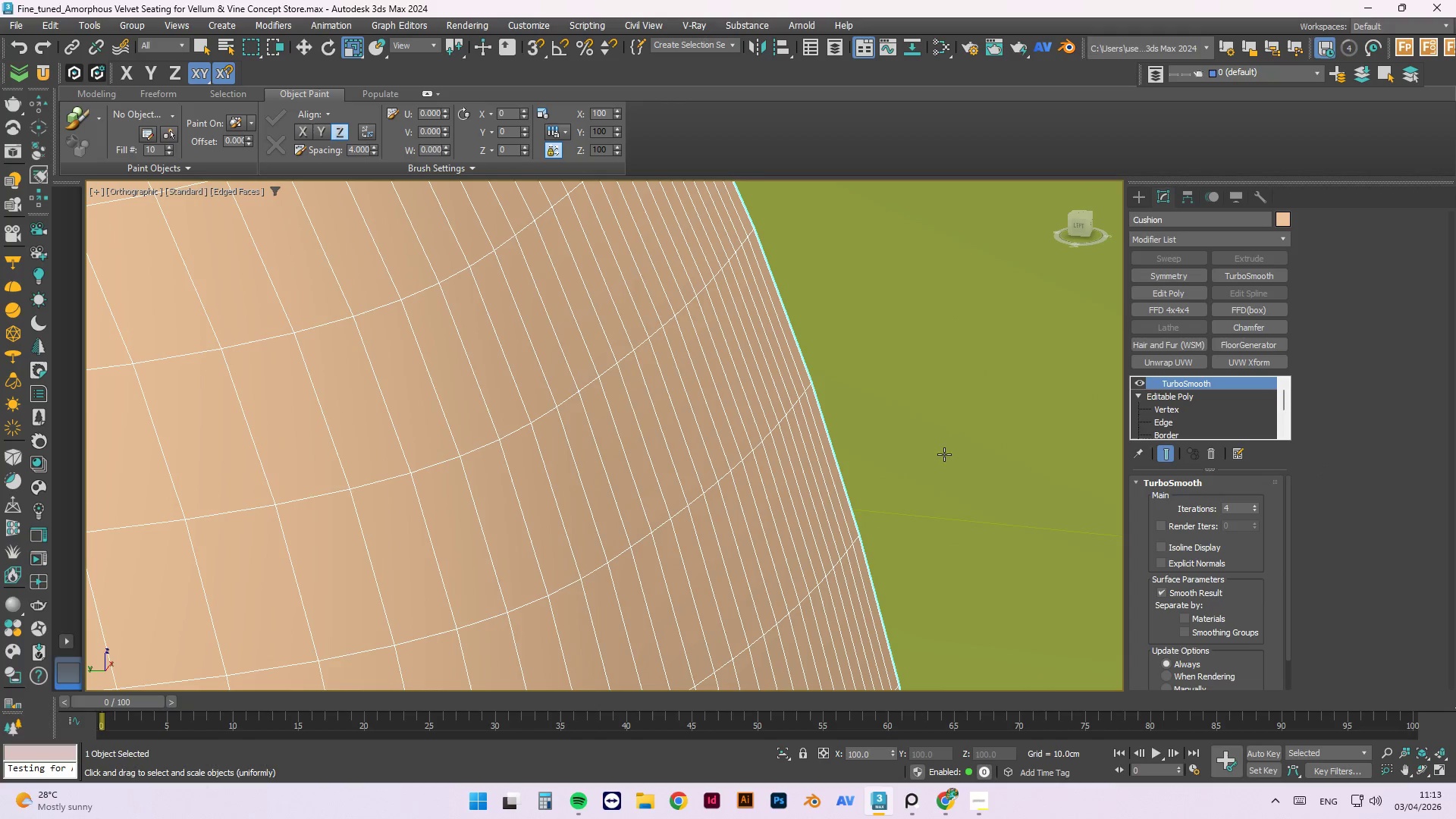 
left_click([868, 428])
 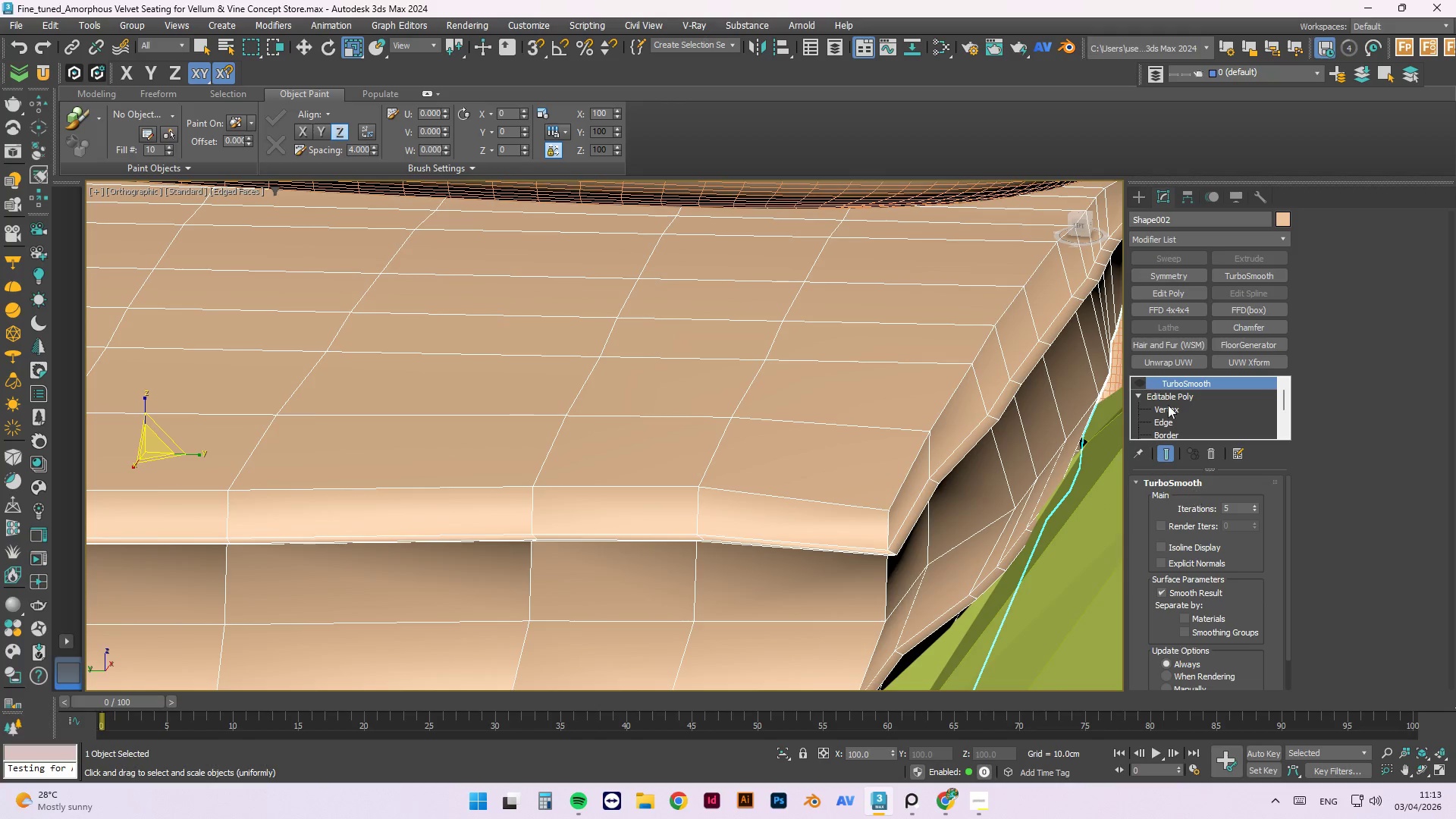 
scroll: coordinate [868, 428], scroll_direction: down, amount: 7.0
 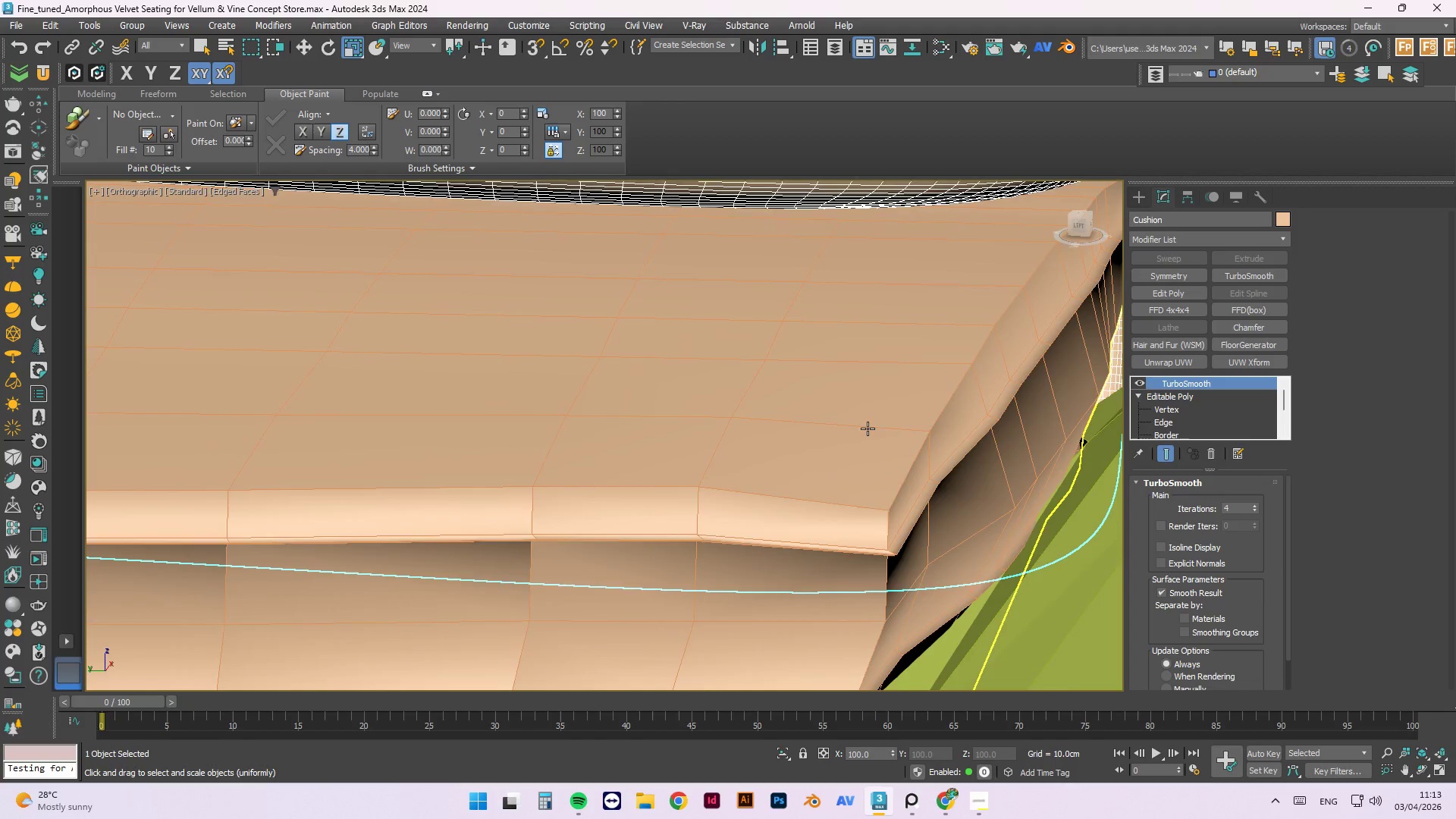 
left_click([1140, 378])
 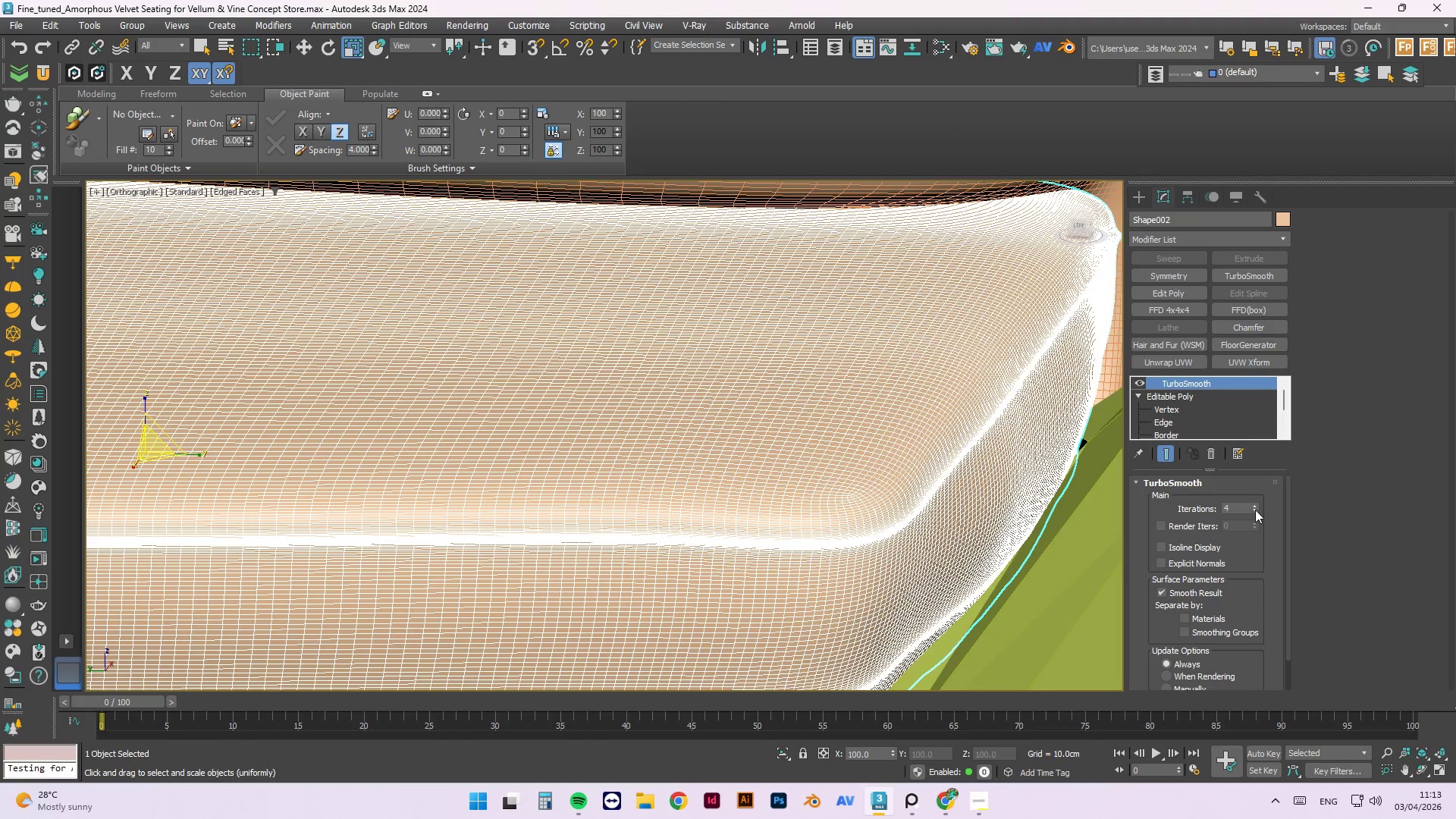 
scroll: coordinate [872, 442], scroll_direction: down, amount: 3.0
 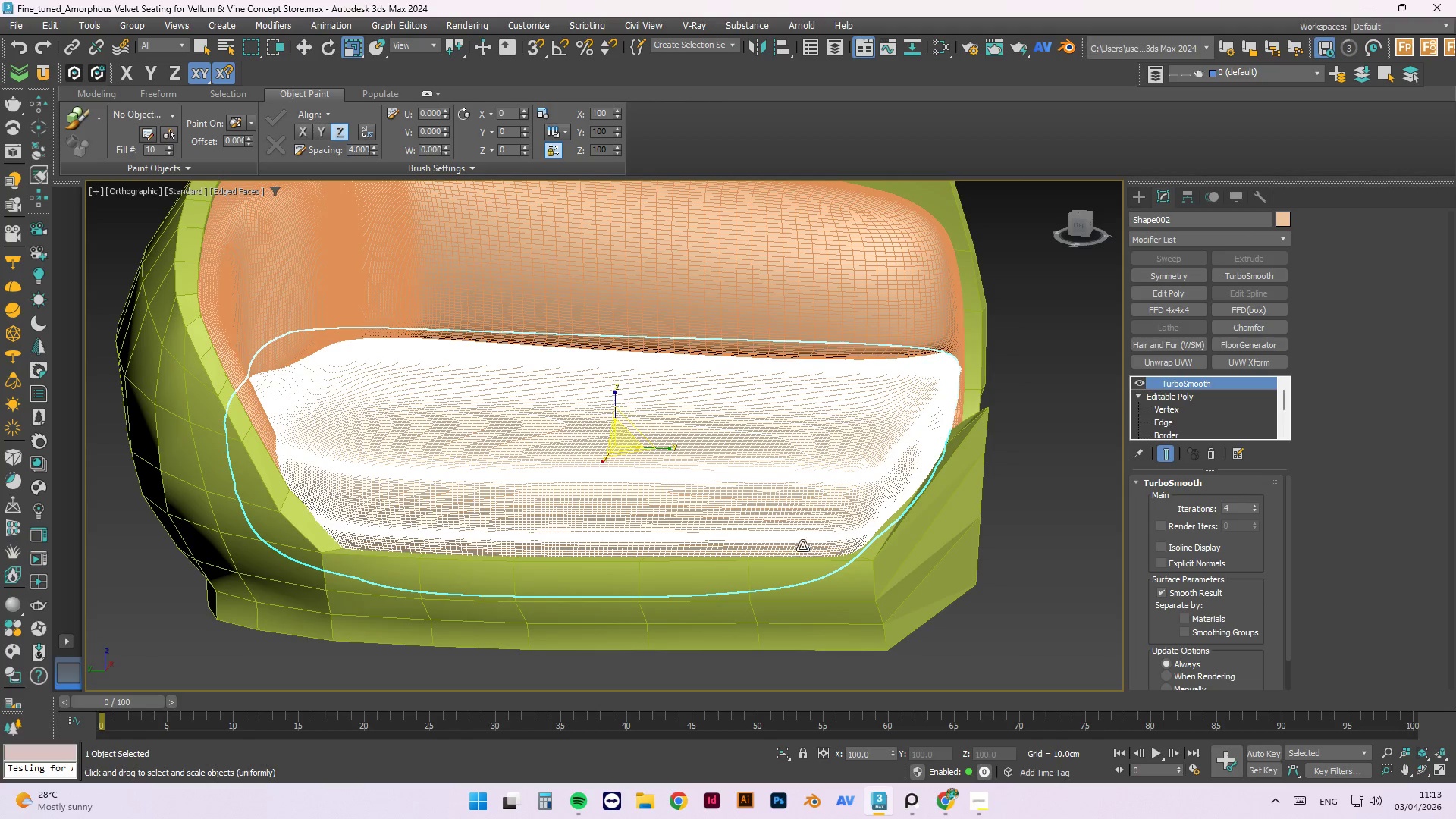 
scroll: coordinate [555, 460], scroll_direction: up, amount: 2.0
 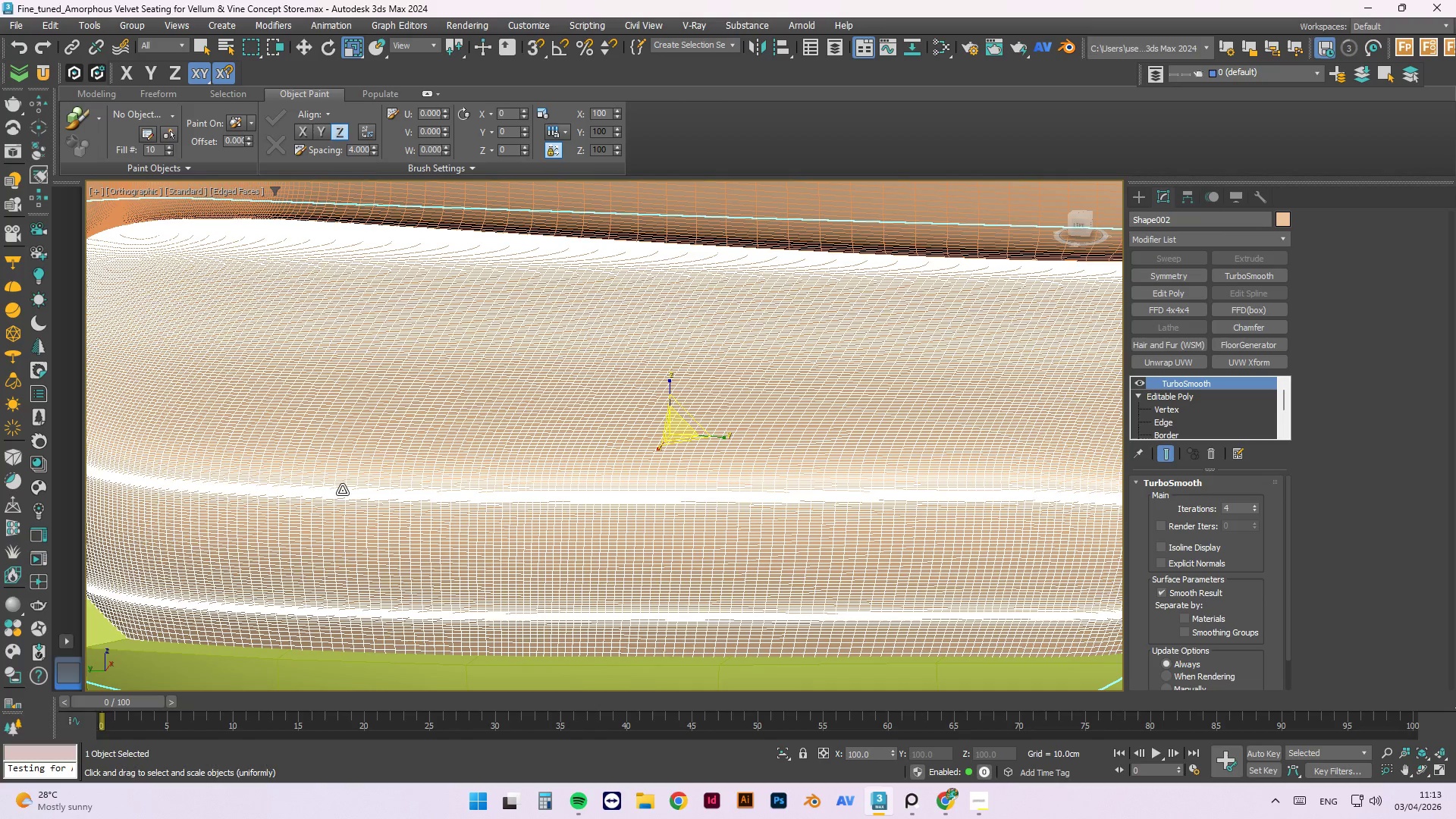 
scroll: coordinate [362, 546], scroll_direction: down, amount: 3.0
 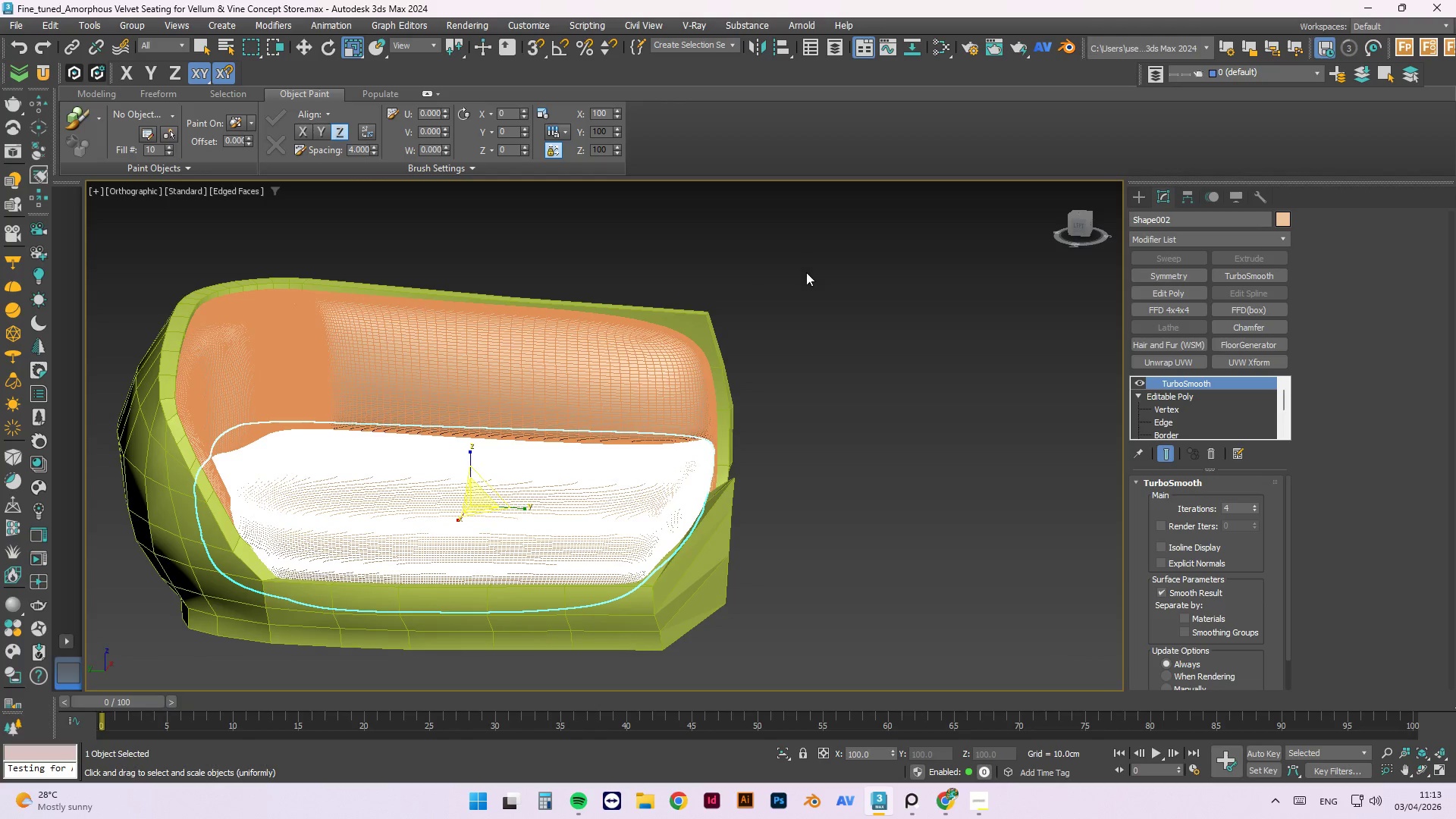 
left_click([806, 272])
 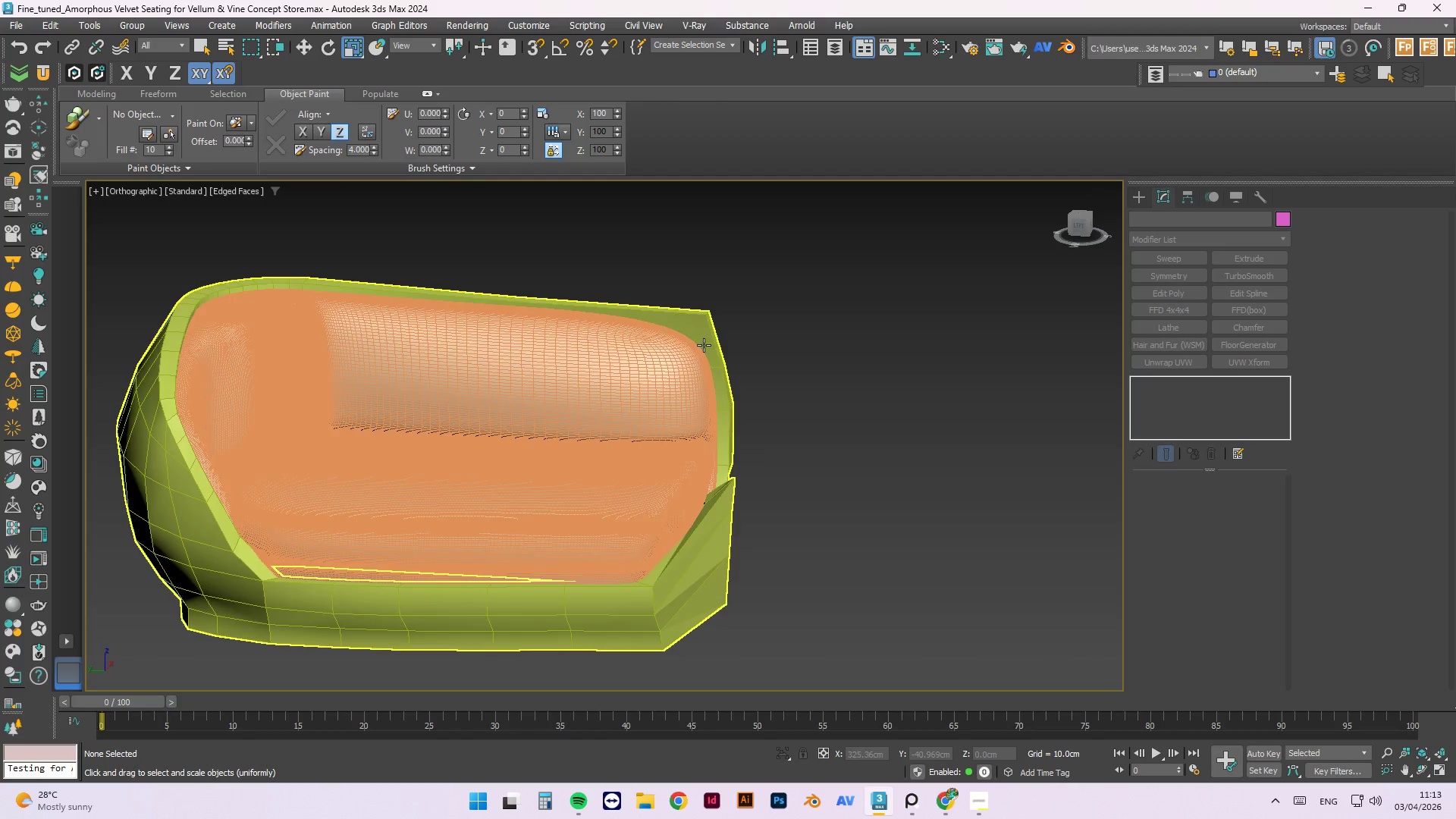 
scroll: coordinate [704, 345], scroll_direction: up, amount: 2.0
 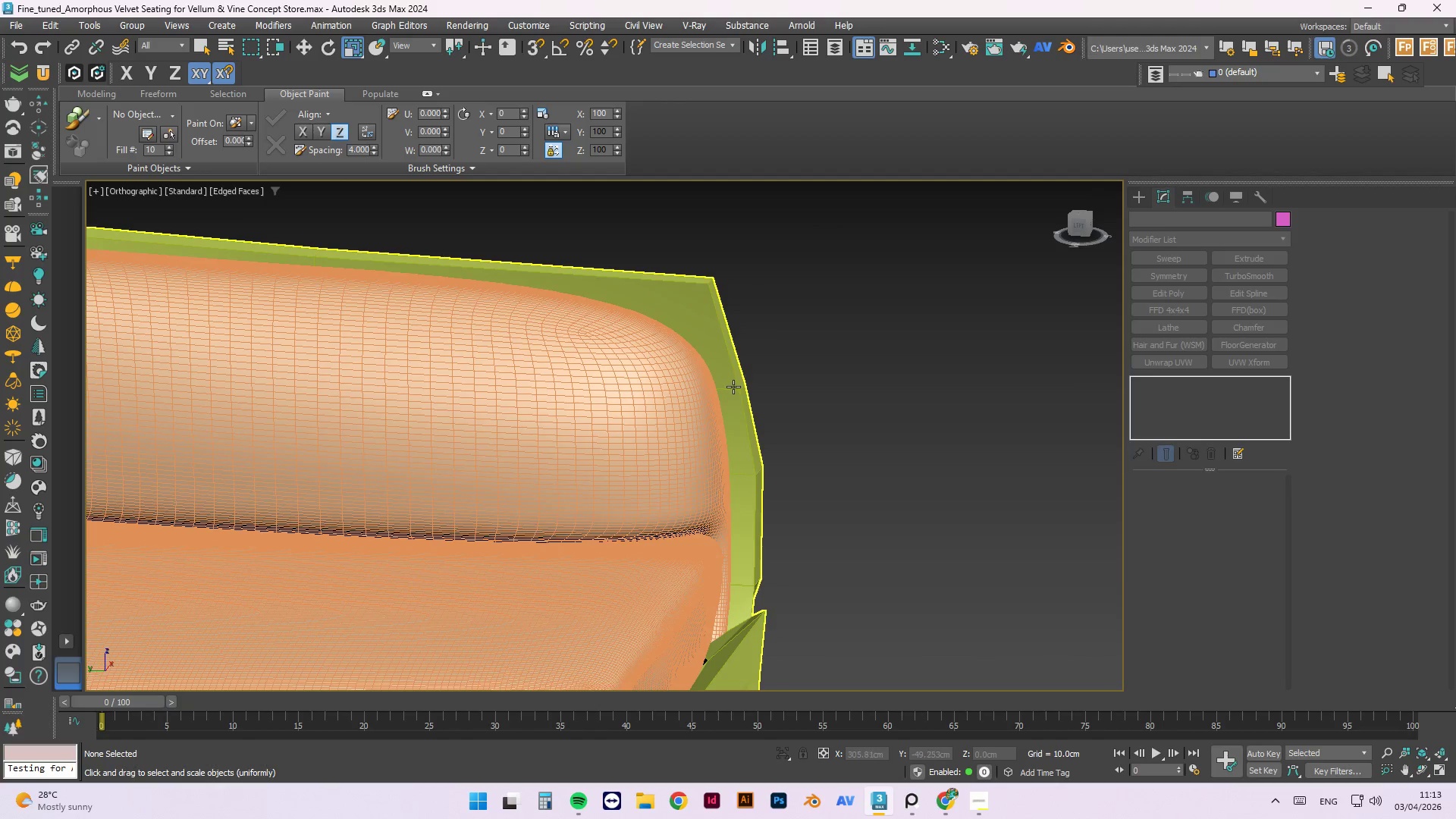 
left_click([733, 387])
 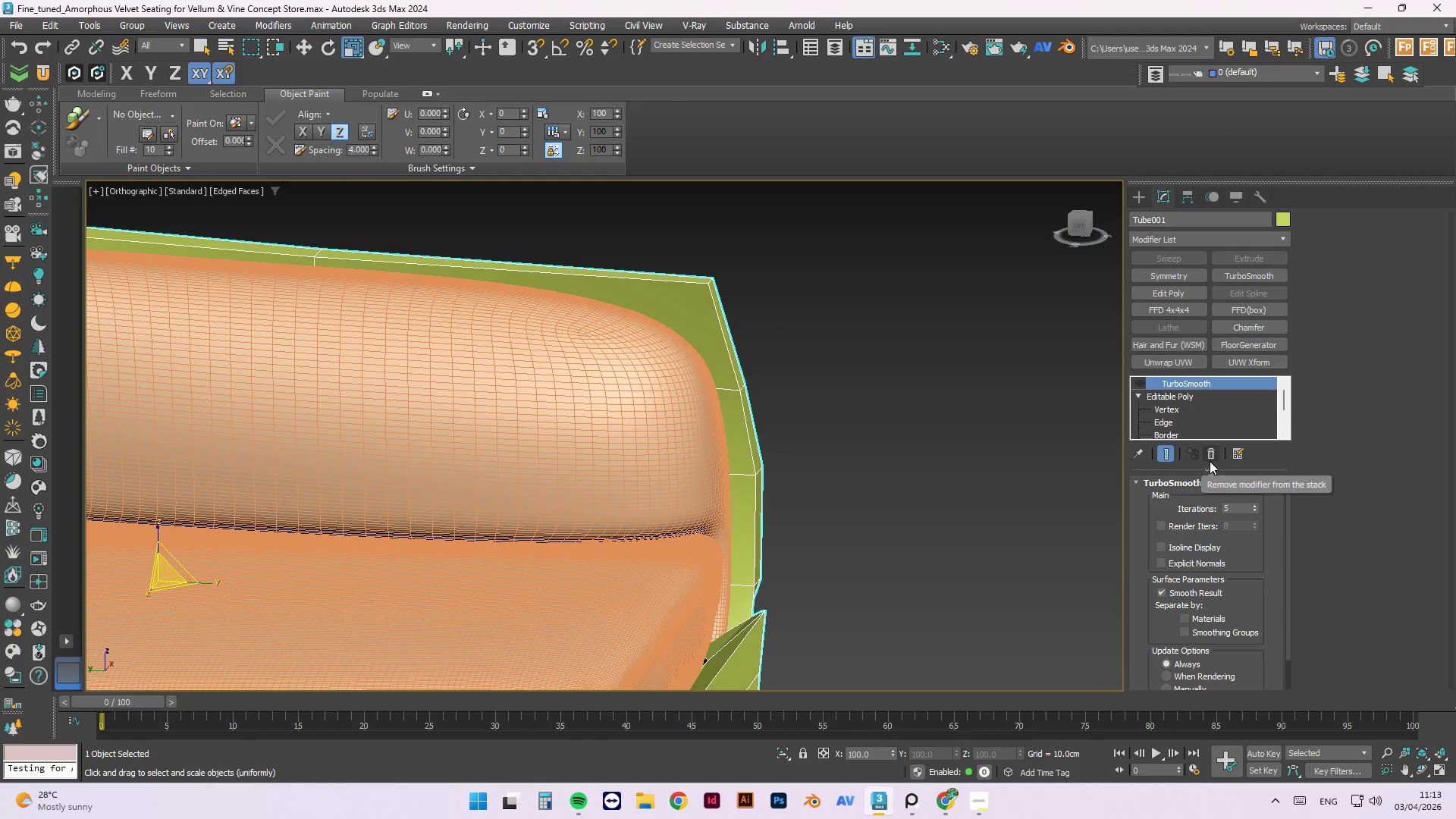 
wait(5.73)
 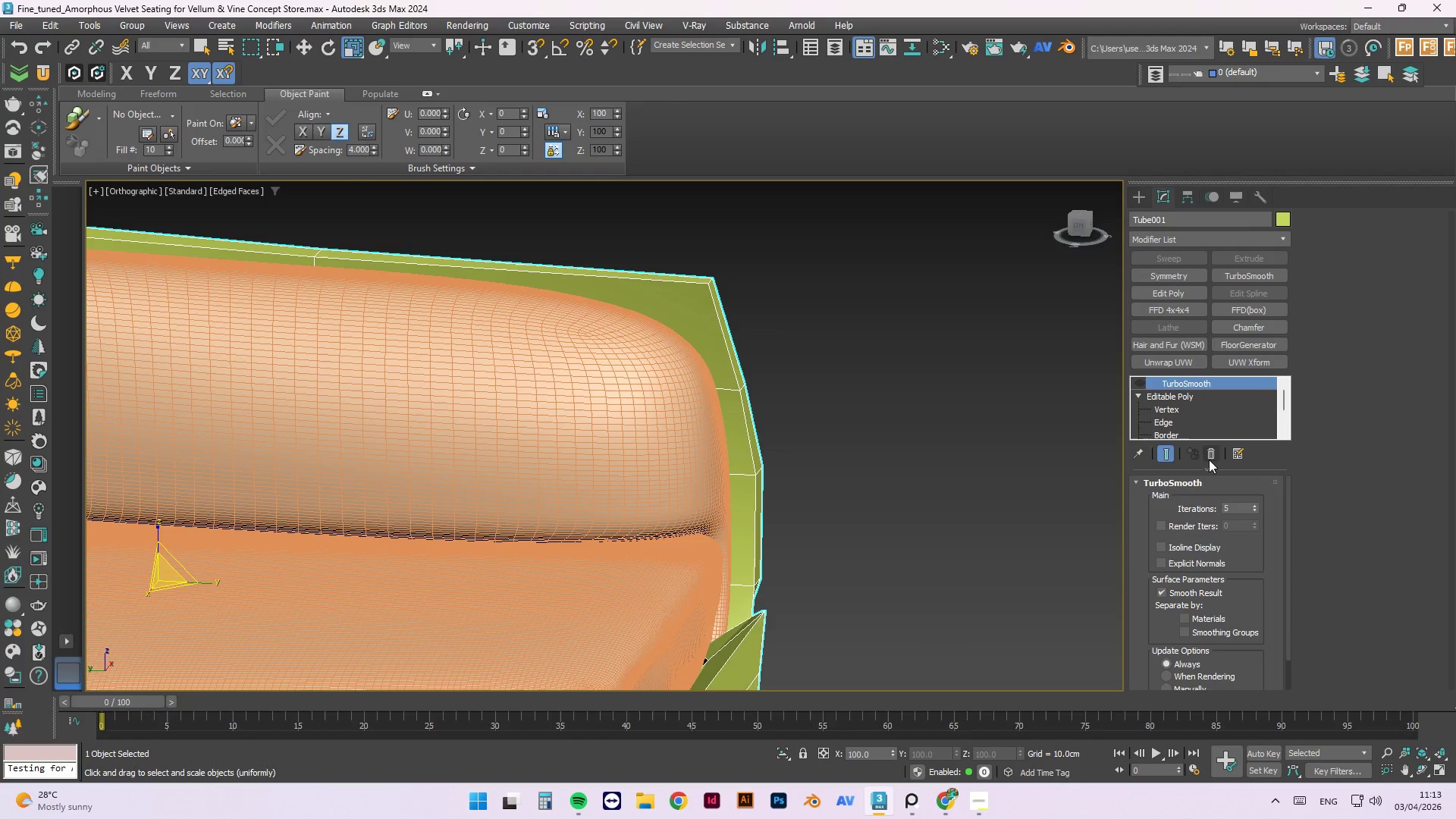 
left_click([1254, 510])
 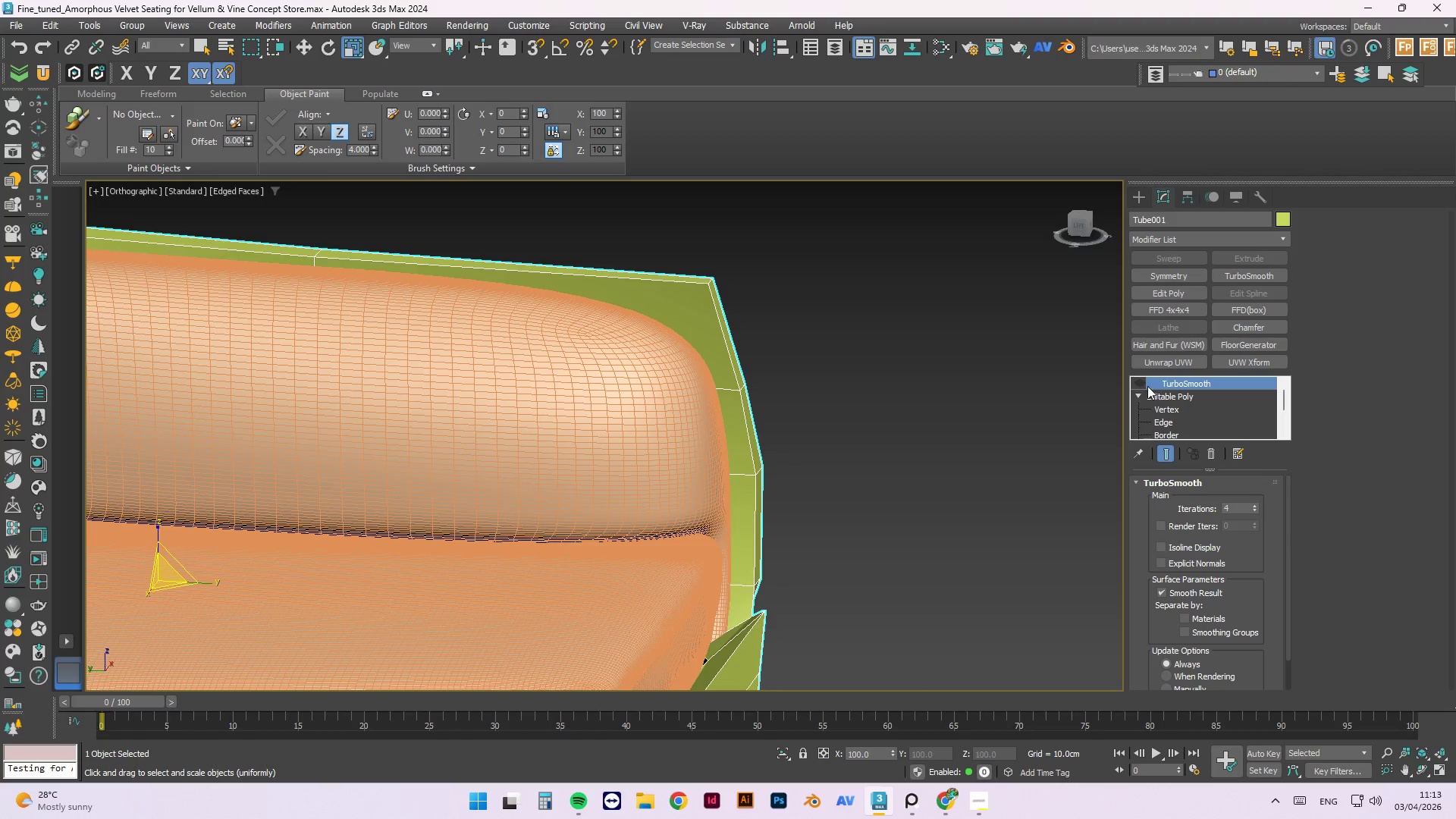 
left_click([1142, 384])
 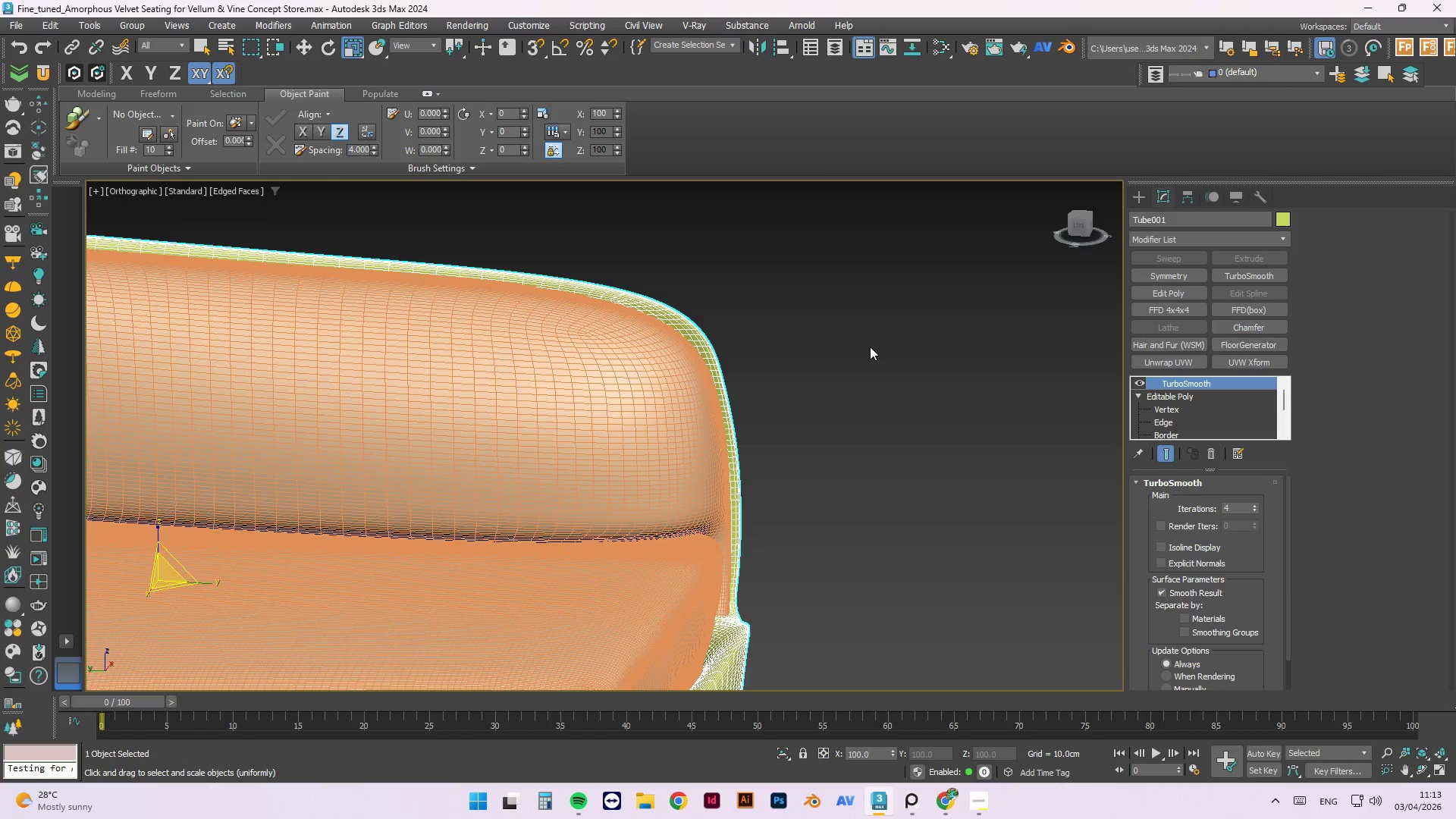 
left_click([911, 384])
 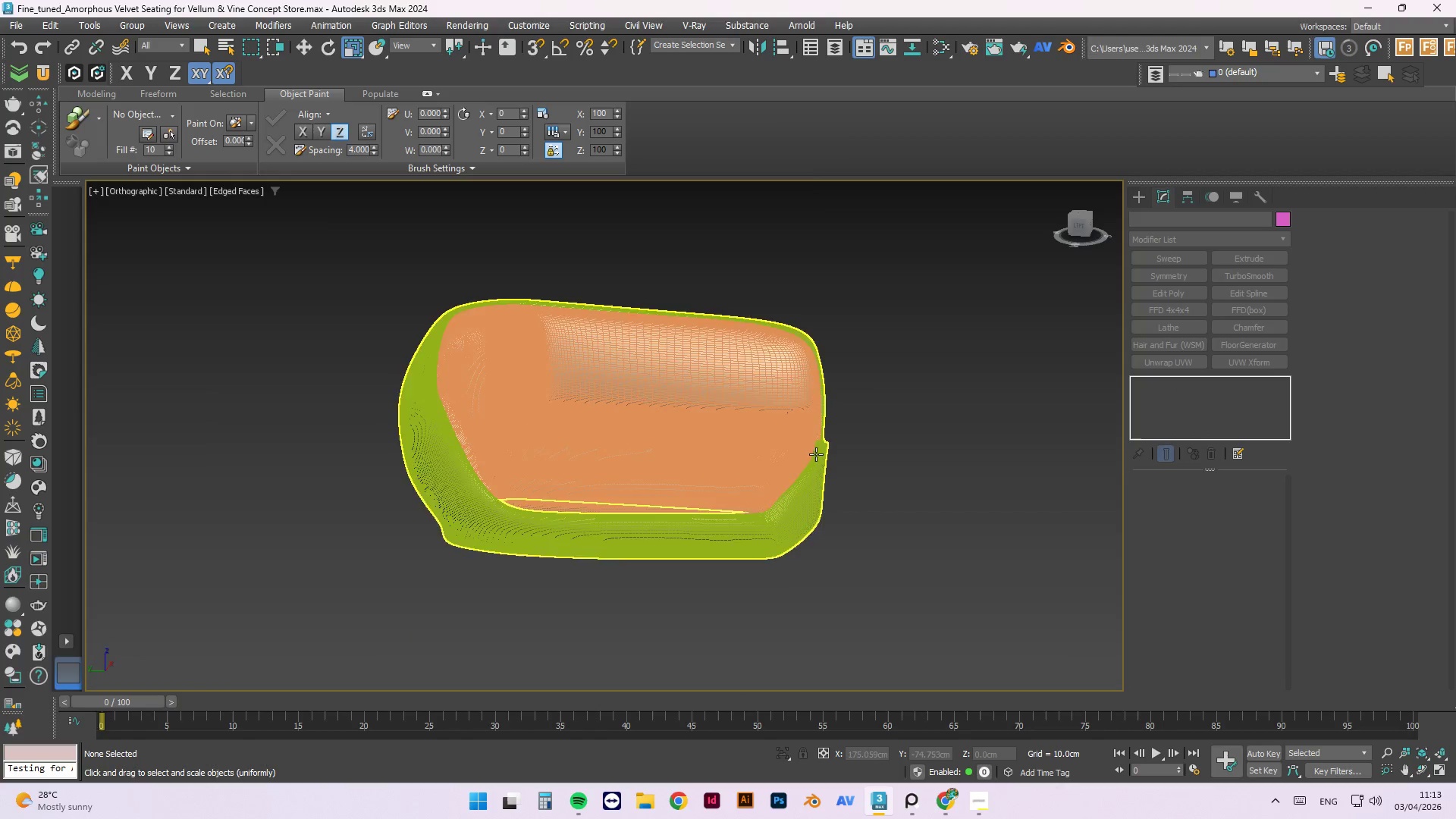 
scroll: coordinate [871, 343], scroll_direction: down, amount: 3.0
 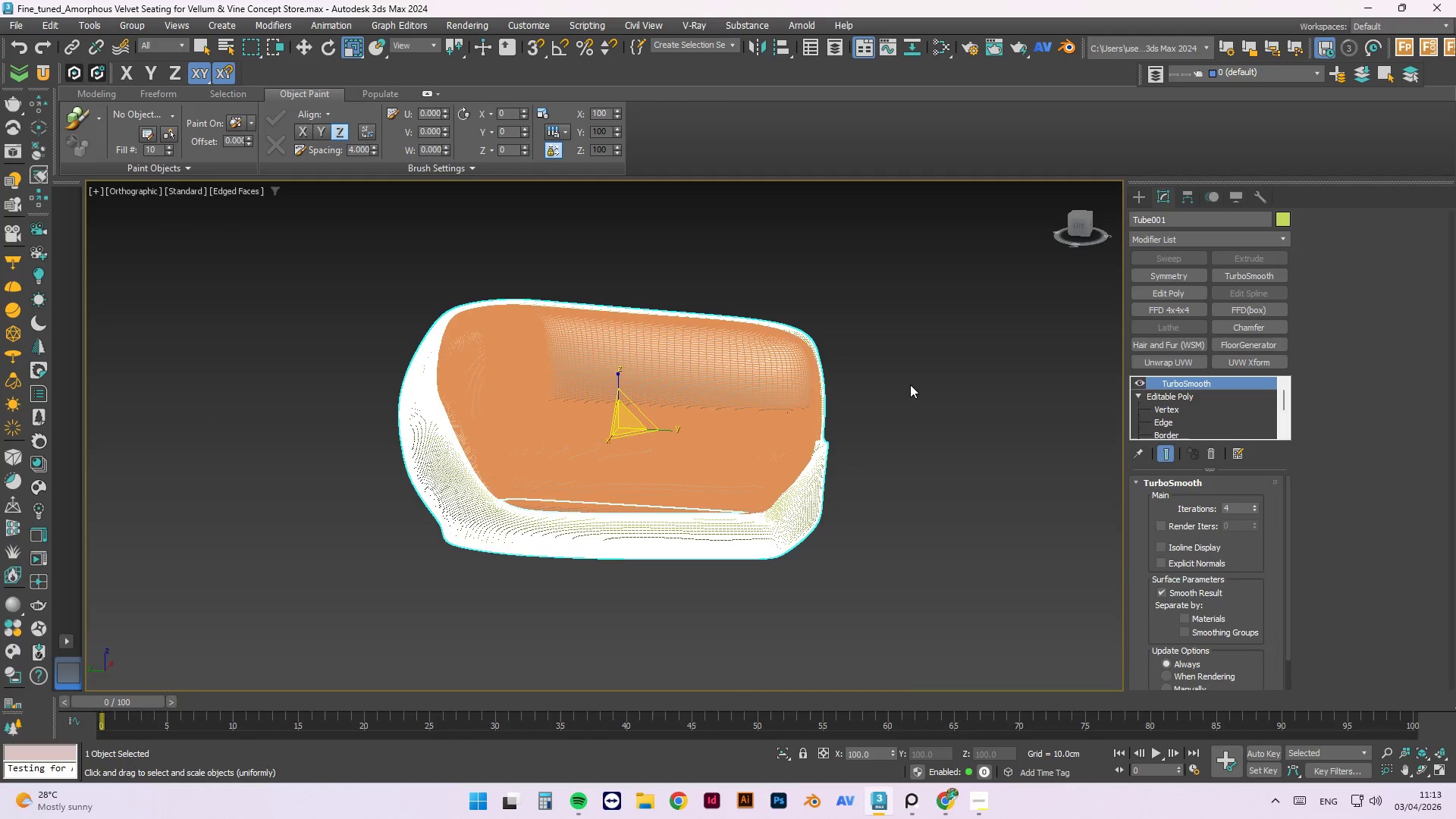 
scroll: coordinate [873, 419], scroll_direction: up, amount: 5.0
 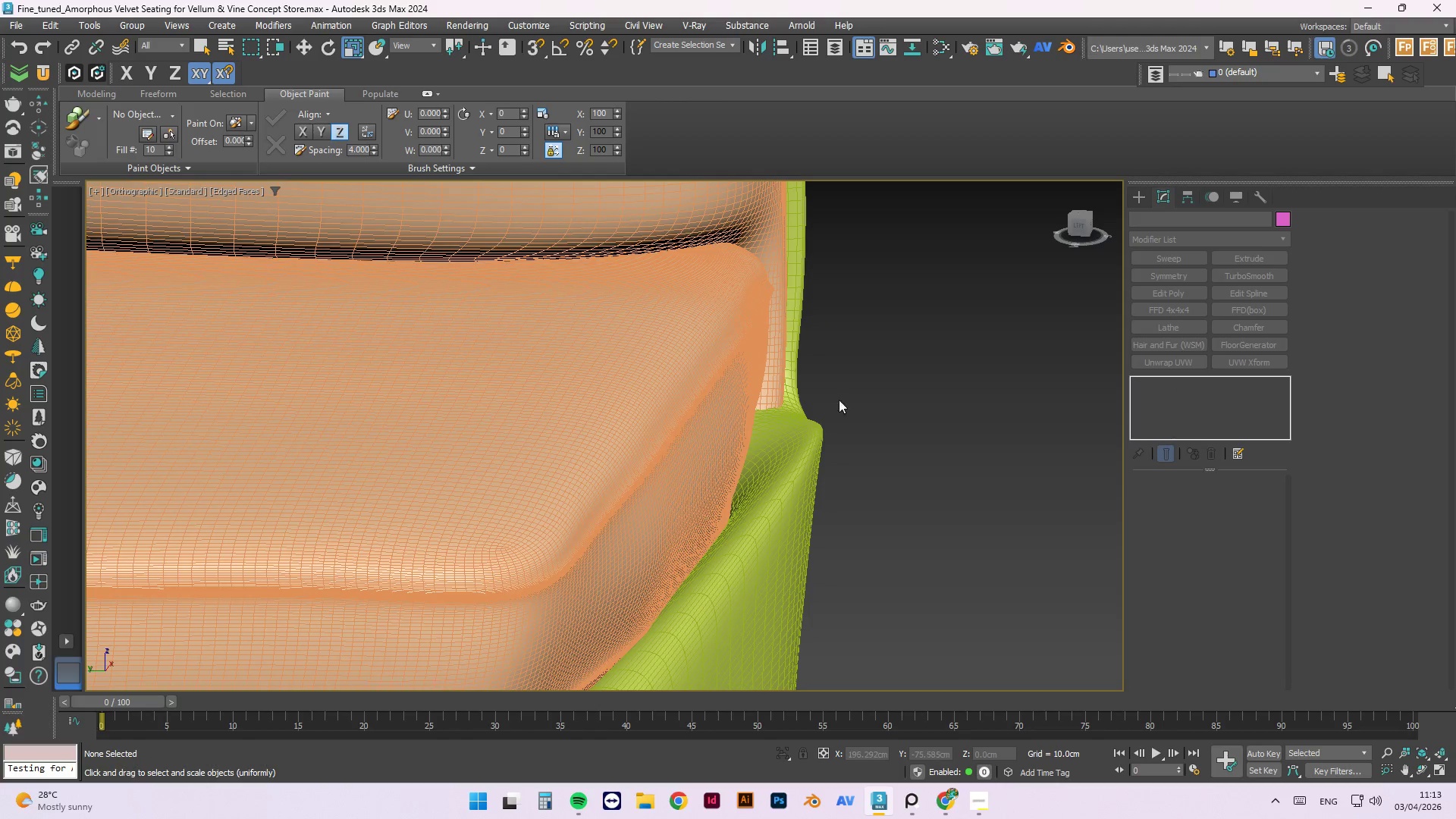 
scroll: coordinate [846, 391], scroll_direction: down, amount: 2.0
 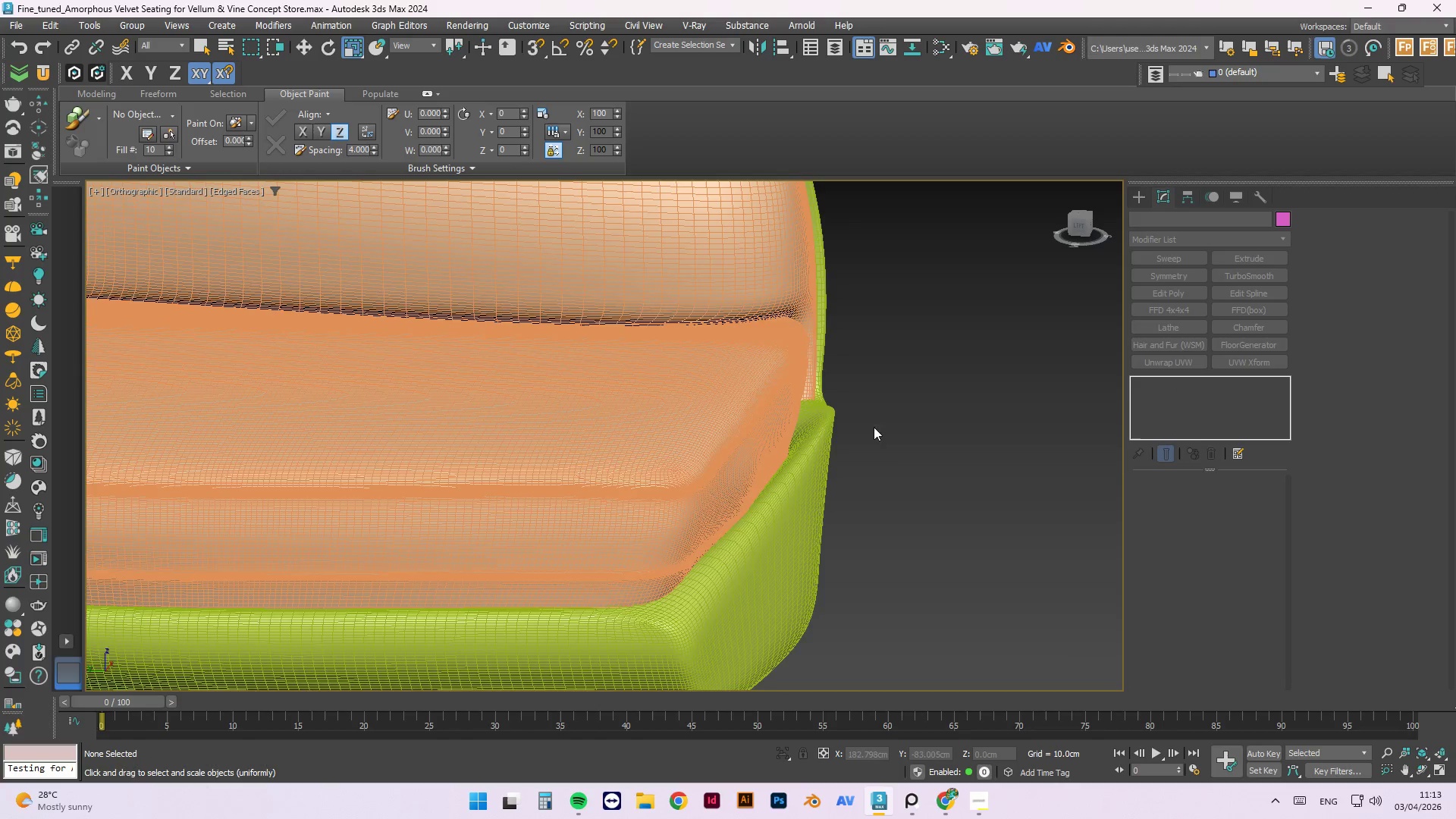 
left_click([941, 524])
 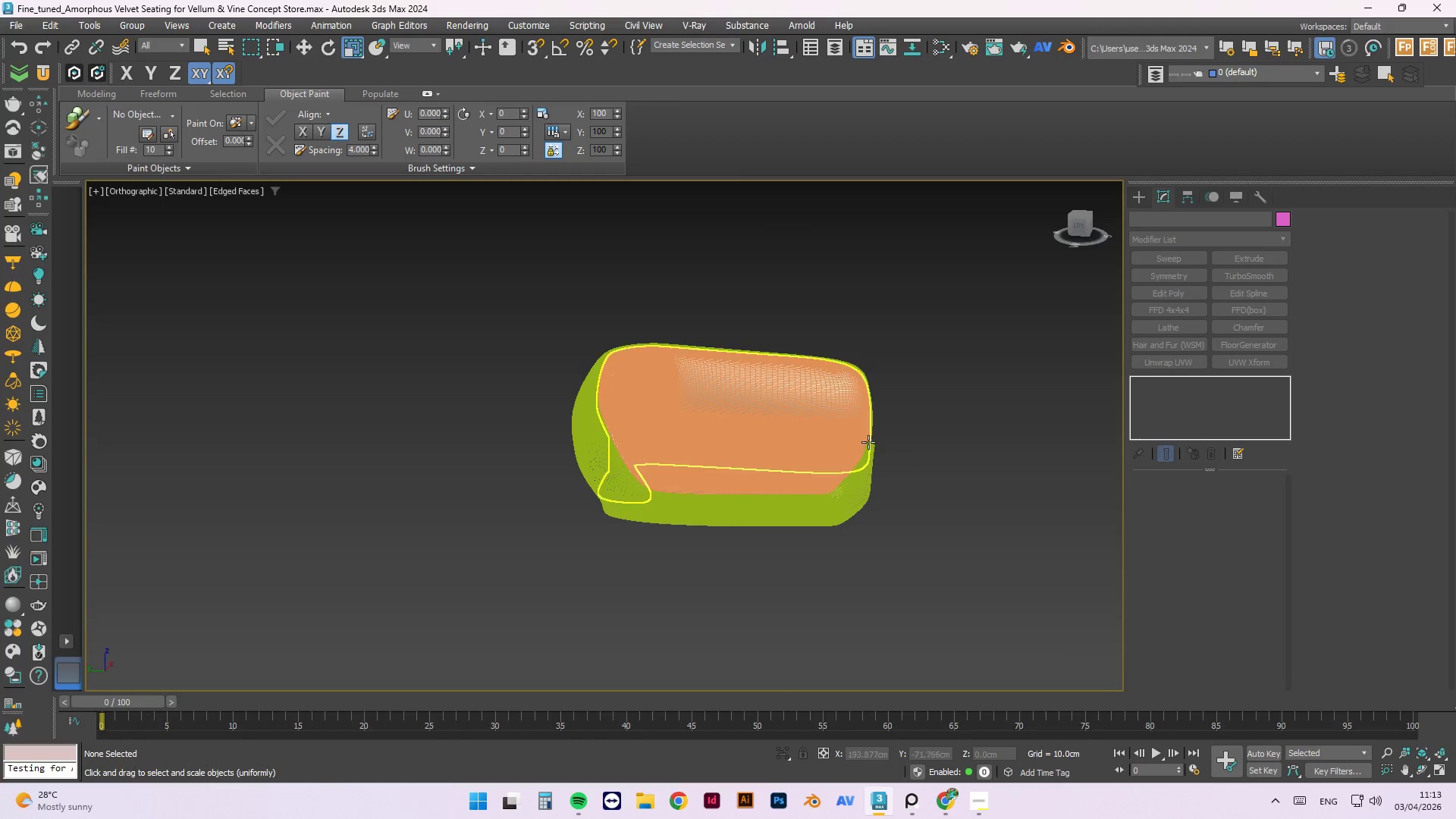 
scroll: coordinate [889, 463], scroll_direction: down, amount: 4.0
 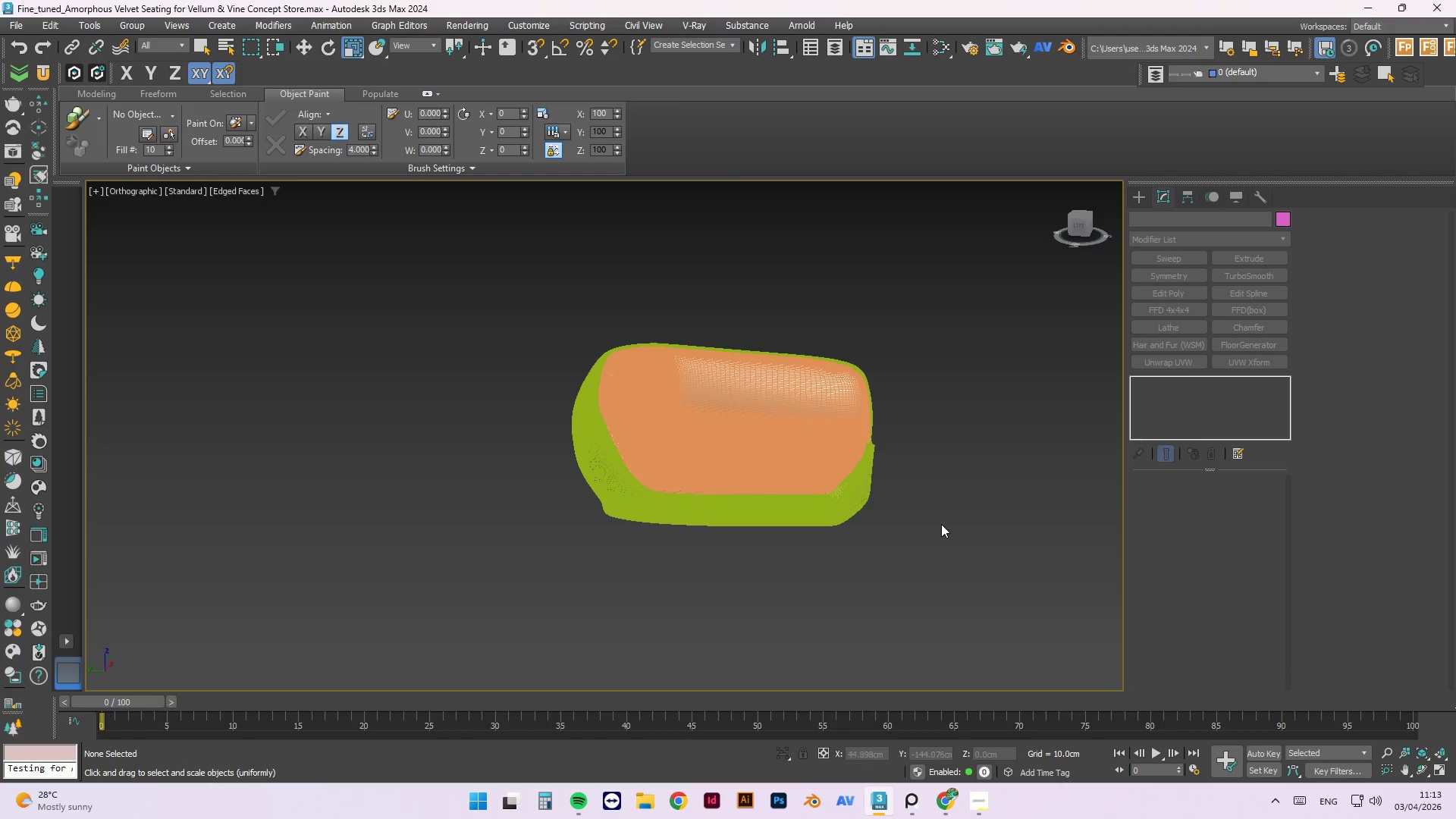 
key(Control+S)
 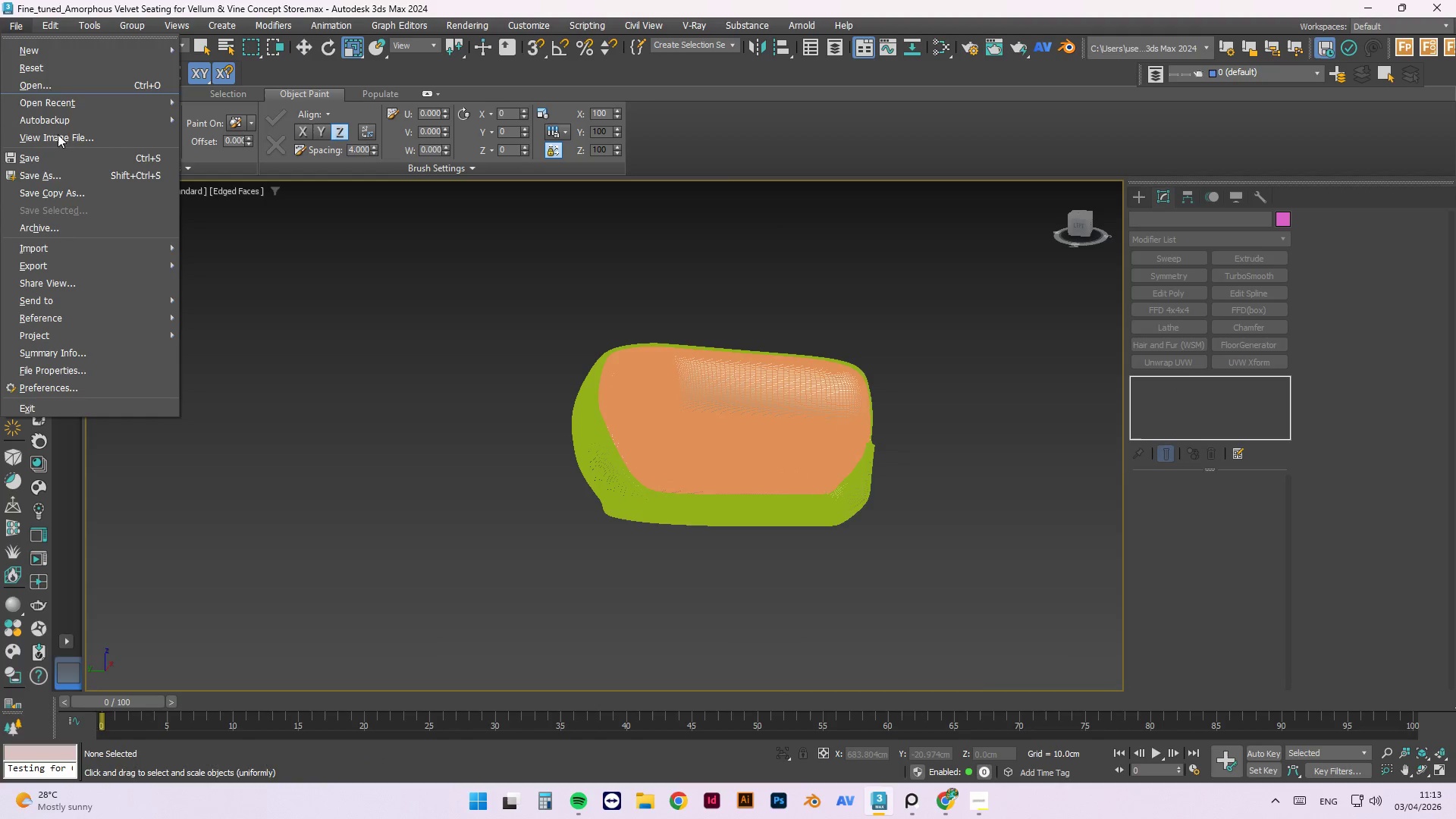 
left_click([61, 176])
 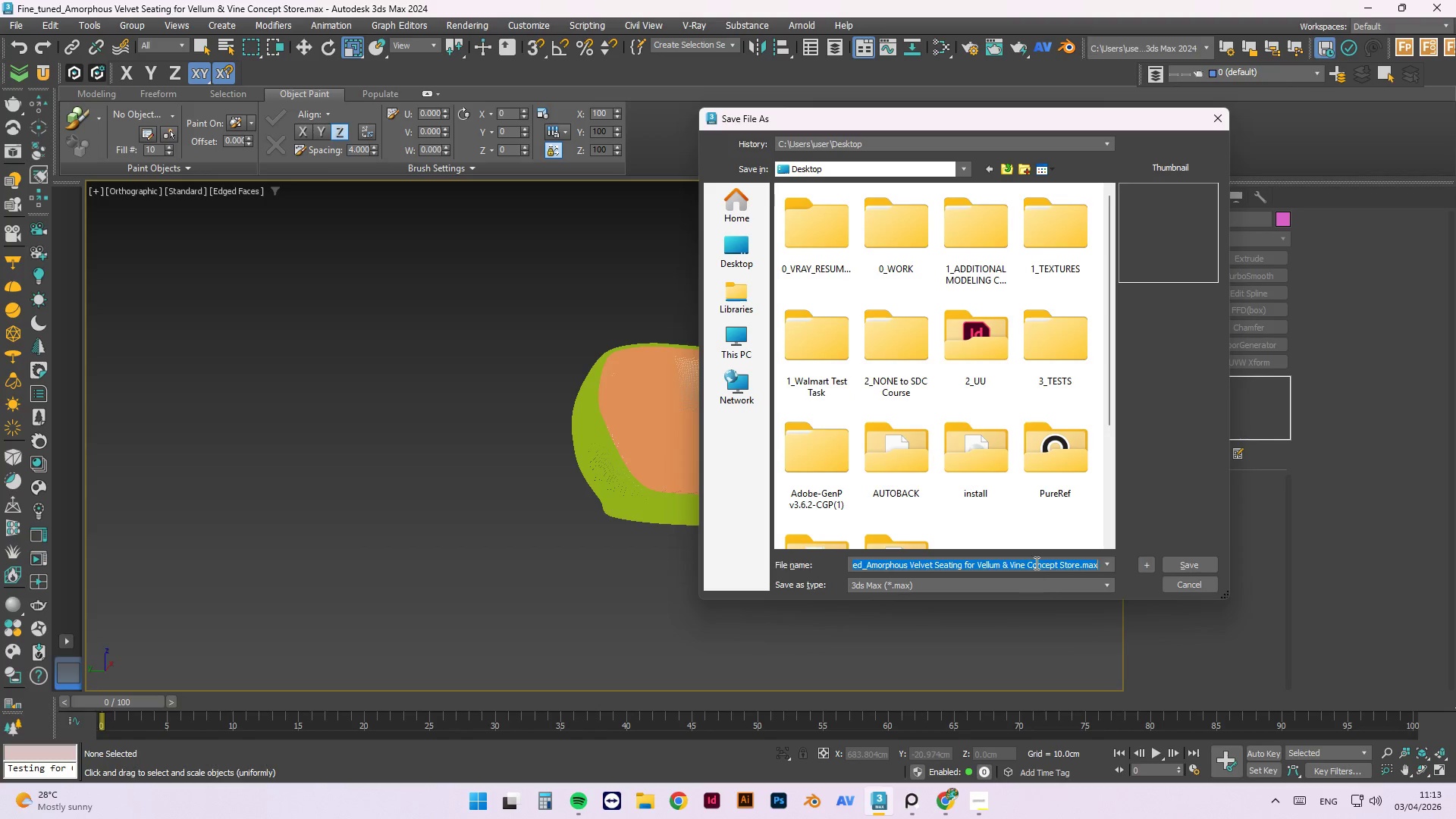 
hold_key(key=ArrowLeft, duration=0.36)
 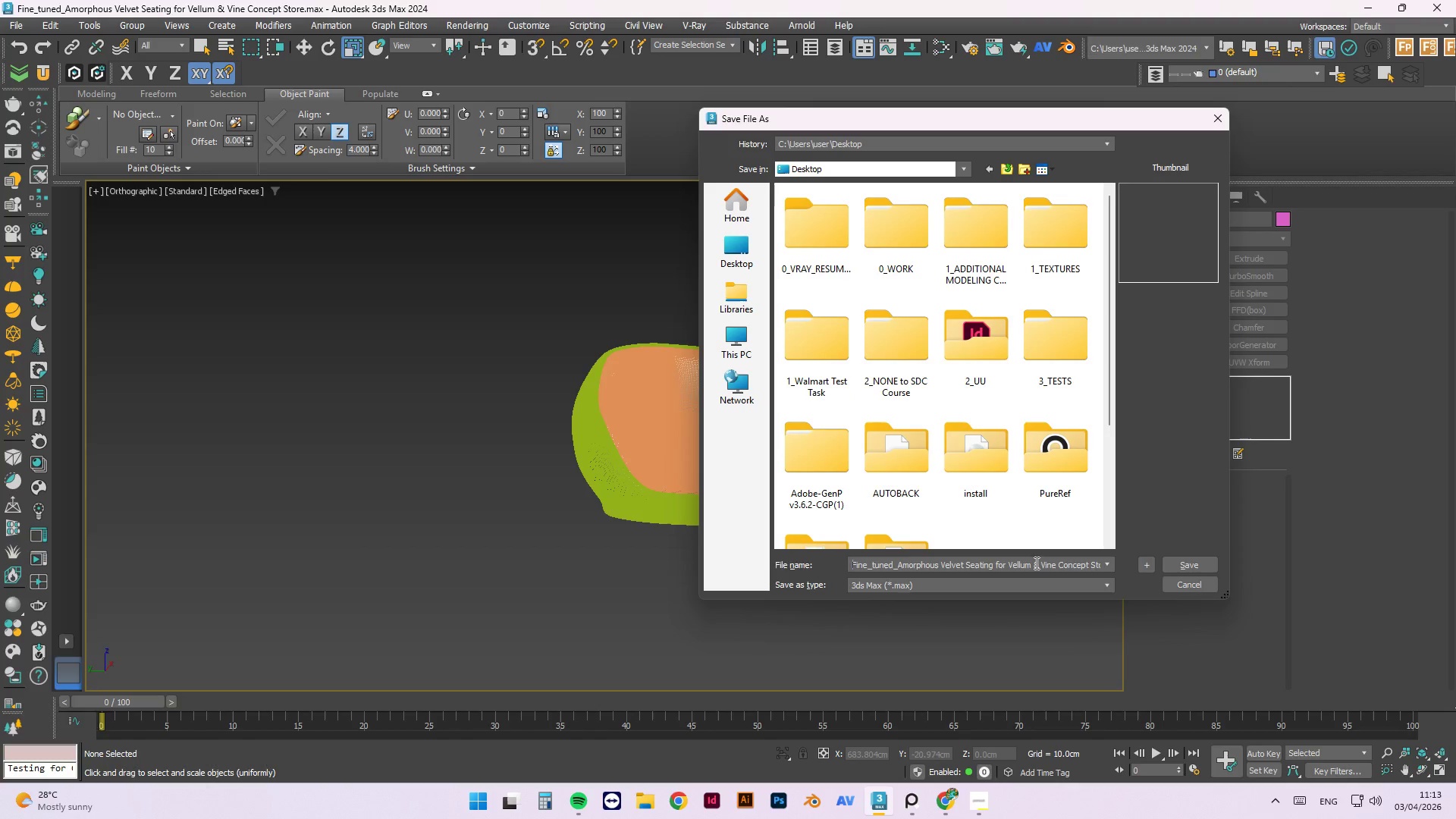 
type(Uncollapsed[Delete][Delete][Delete][Delete][Delete][Delete][Delete][Delete][Delete][Delete])
 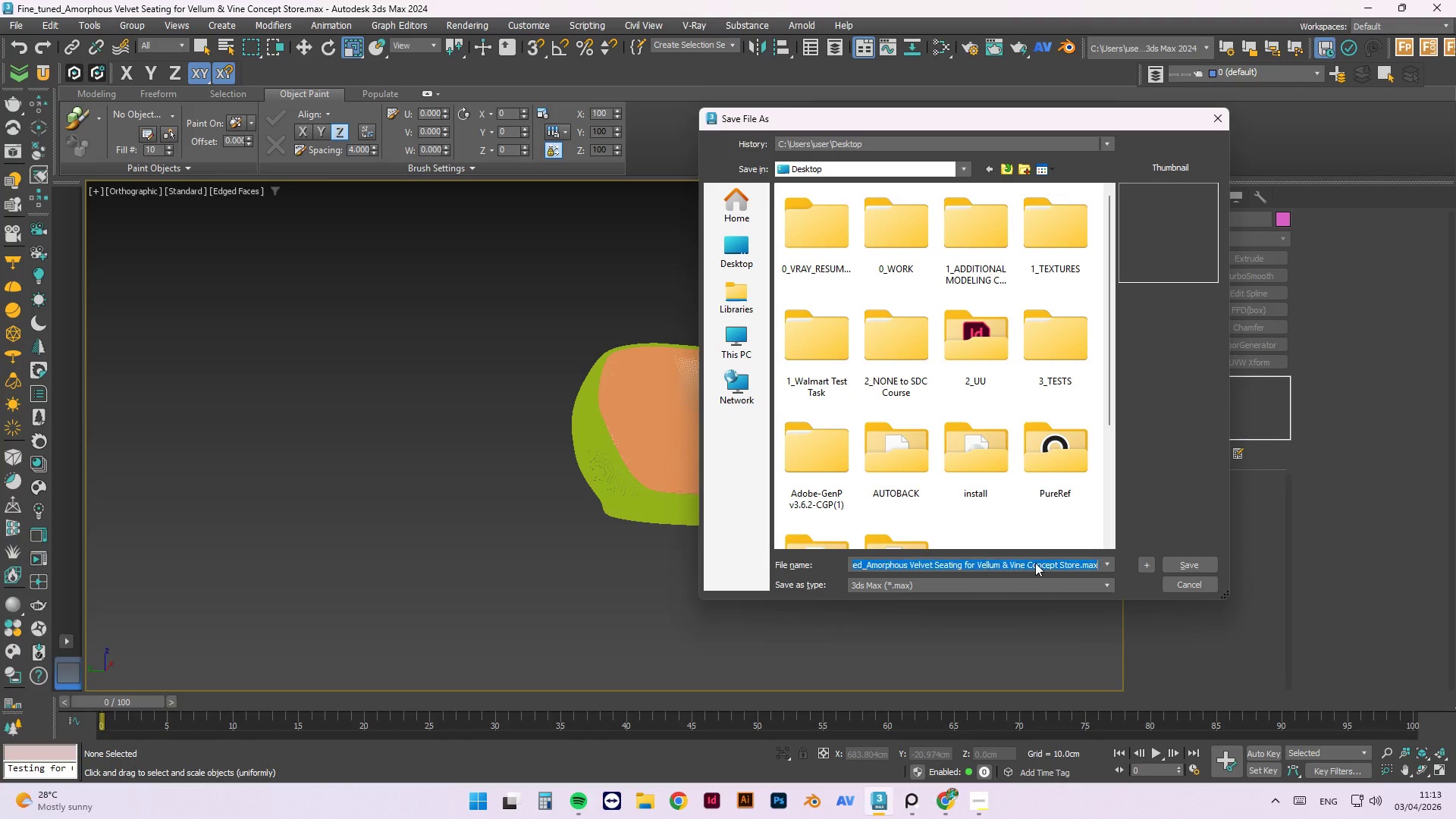 
key(Enter)
 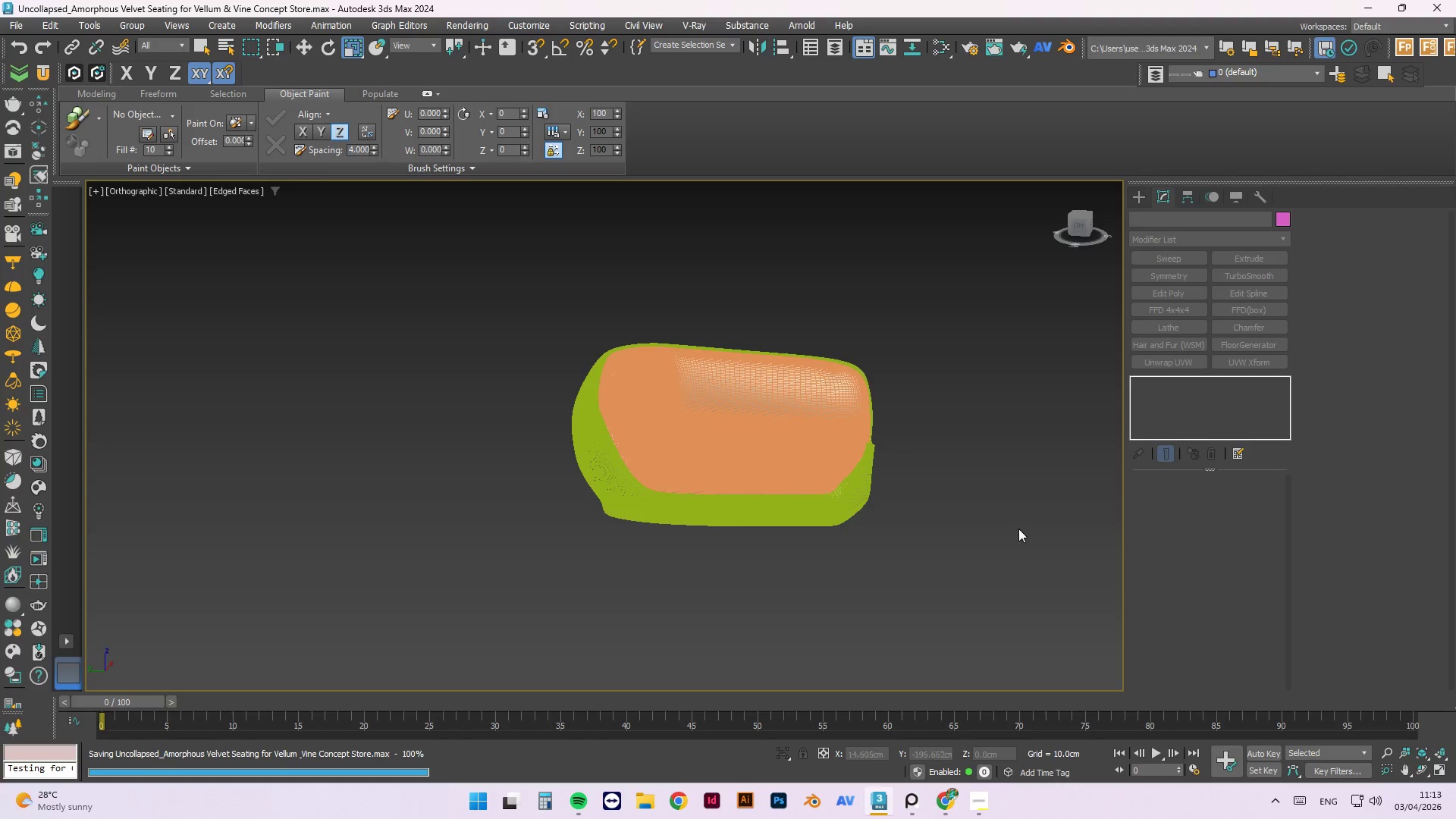 
left_click([966, 329])
 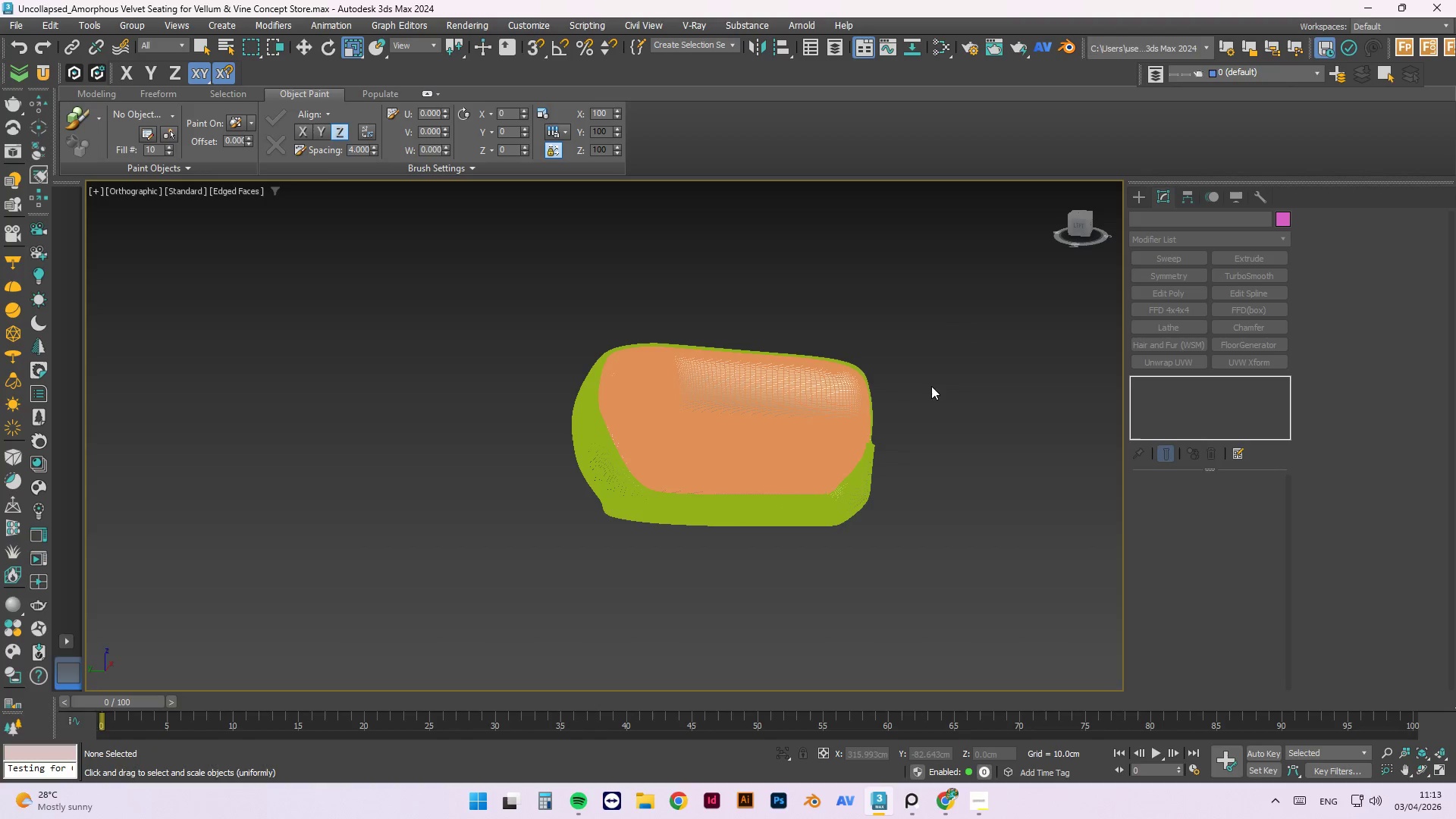 
left_click([818, 374])
 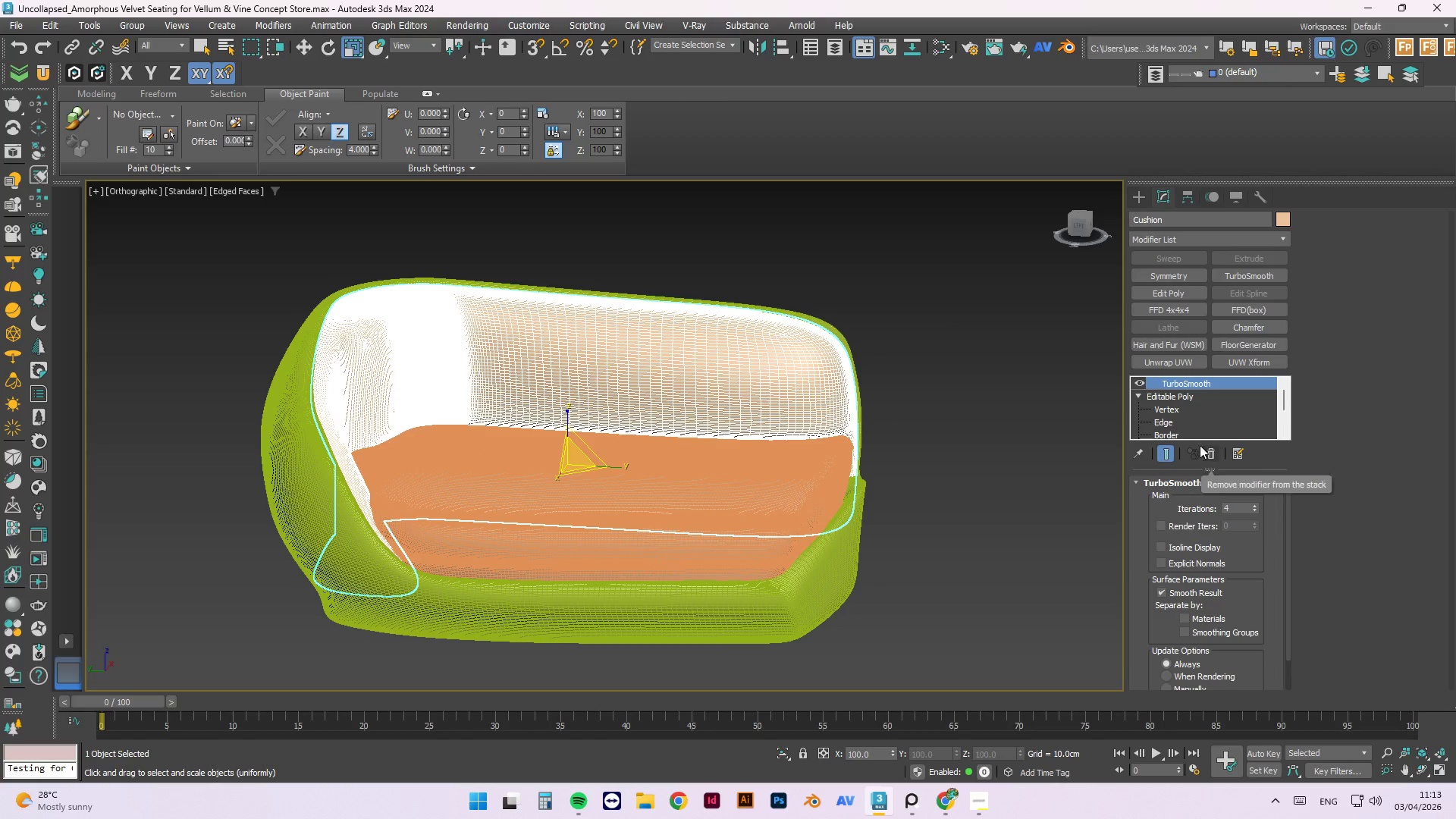 
scroll: coordinate [883, 408], scroll_direction: up, amount: 2.0
 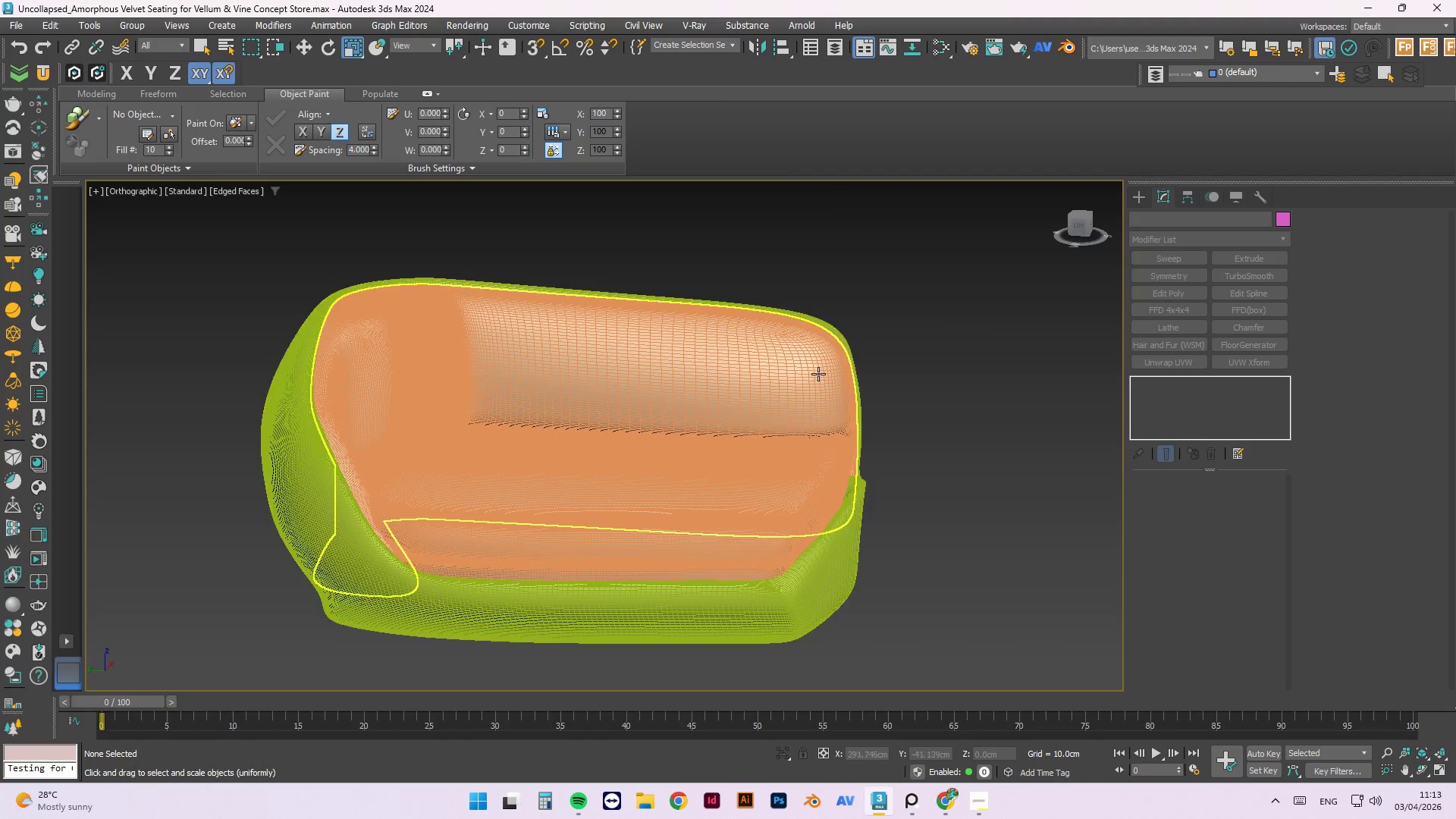 
right_click([1181, 381])
 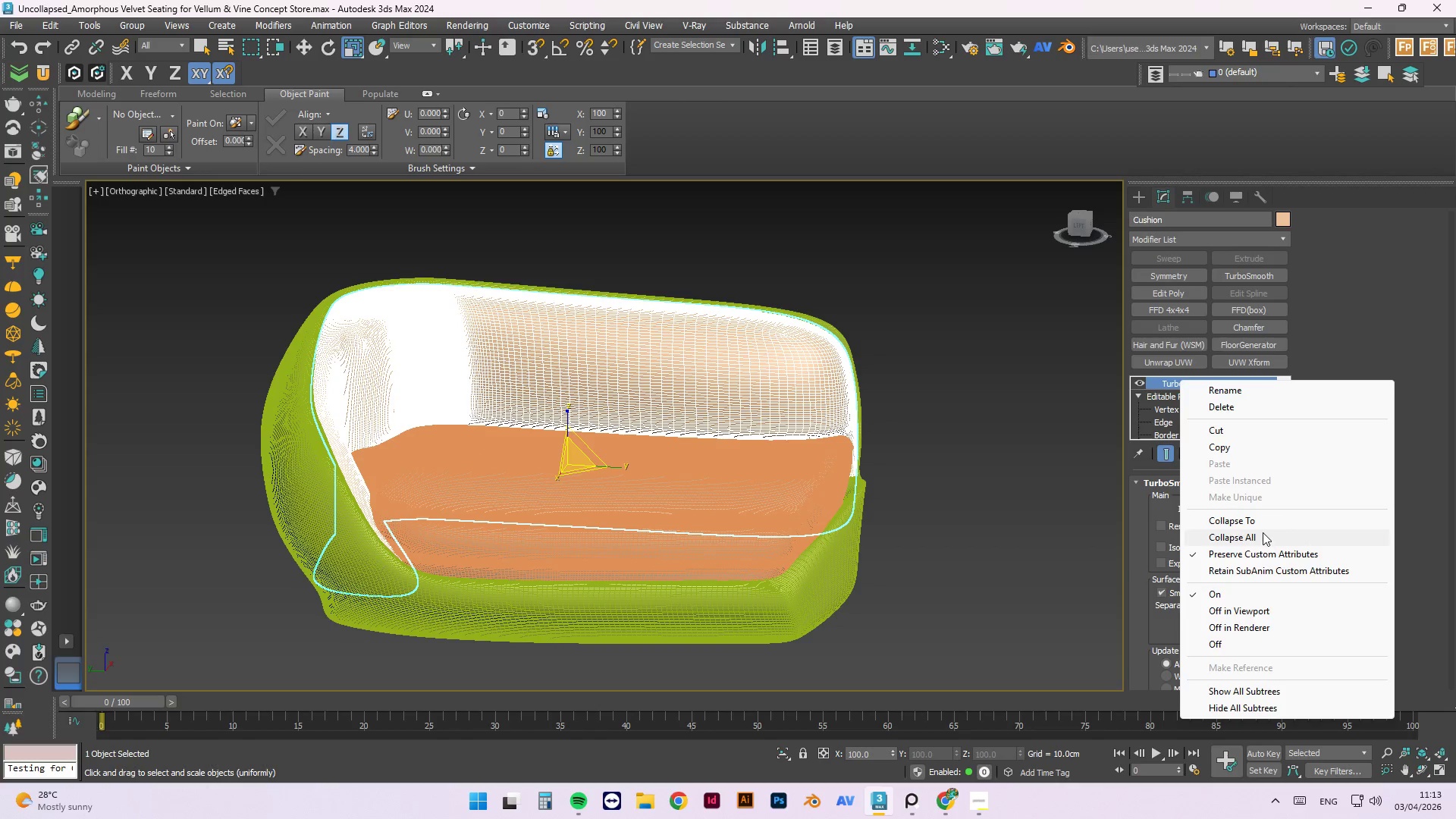 
left_click([1264, 536])
 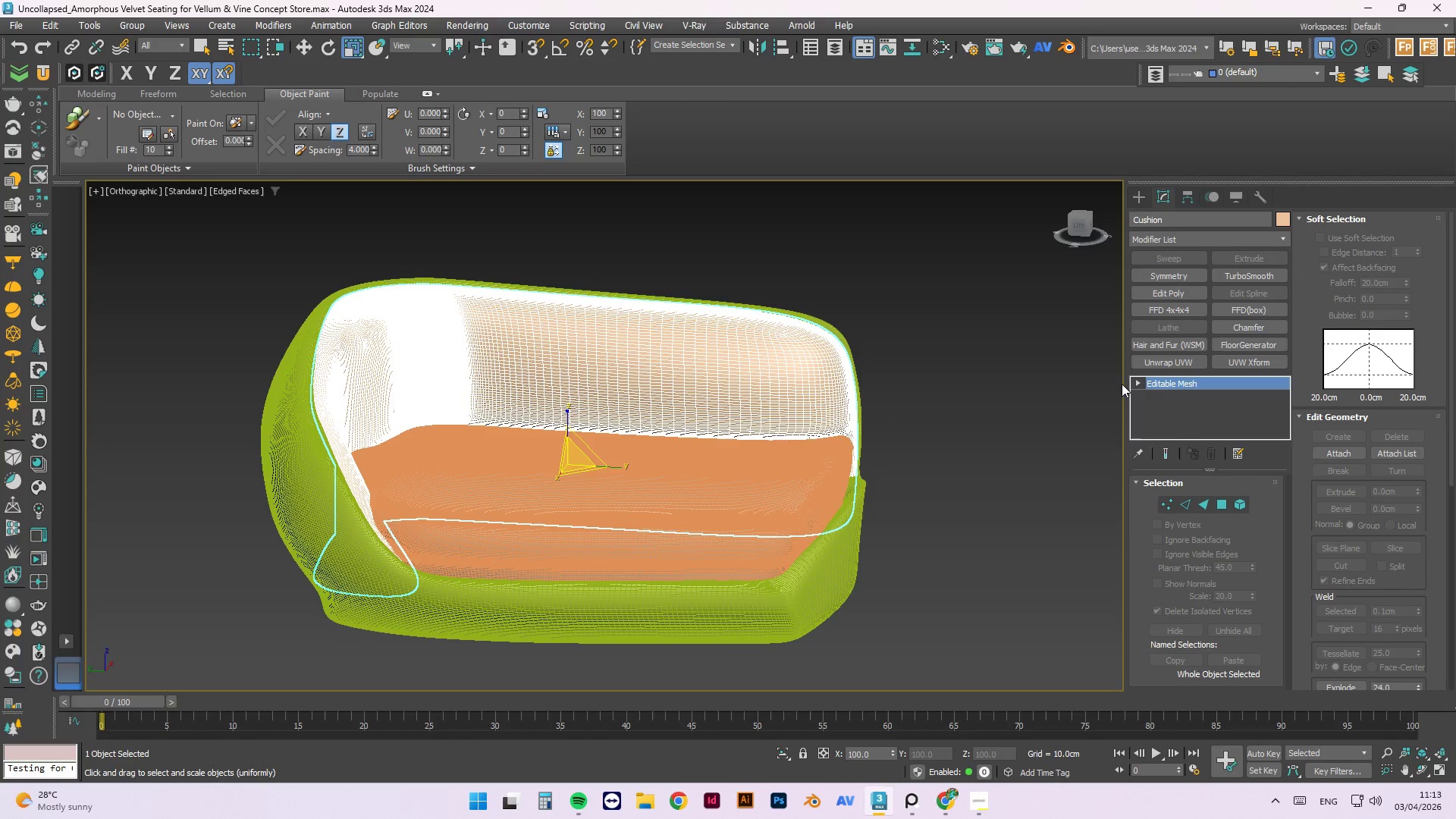 
right_click([1169, 383])
 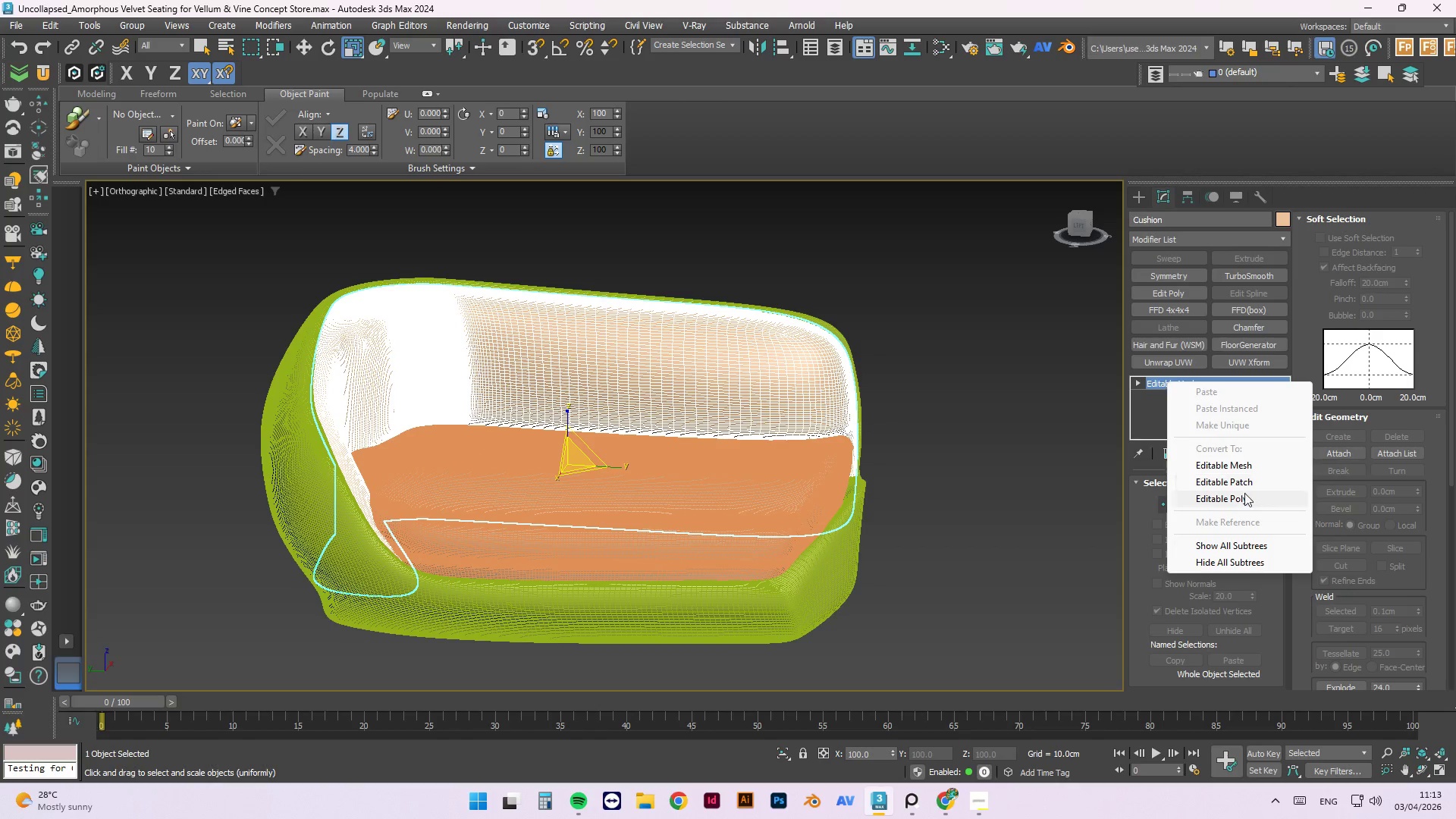 
left_click([1244, 498])
 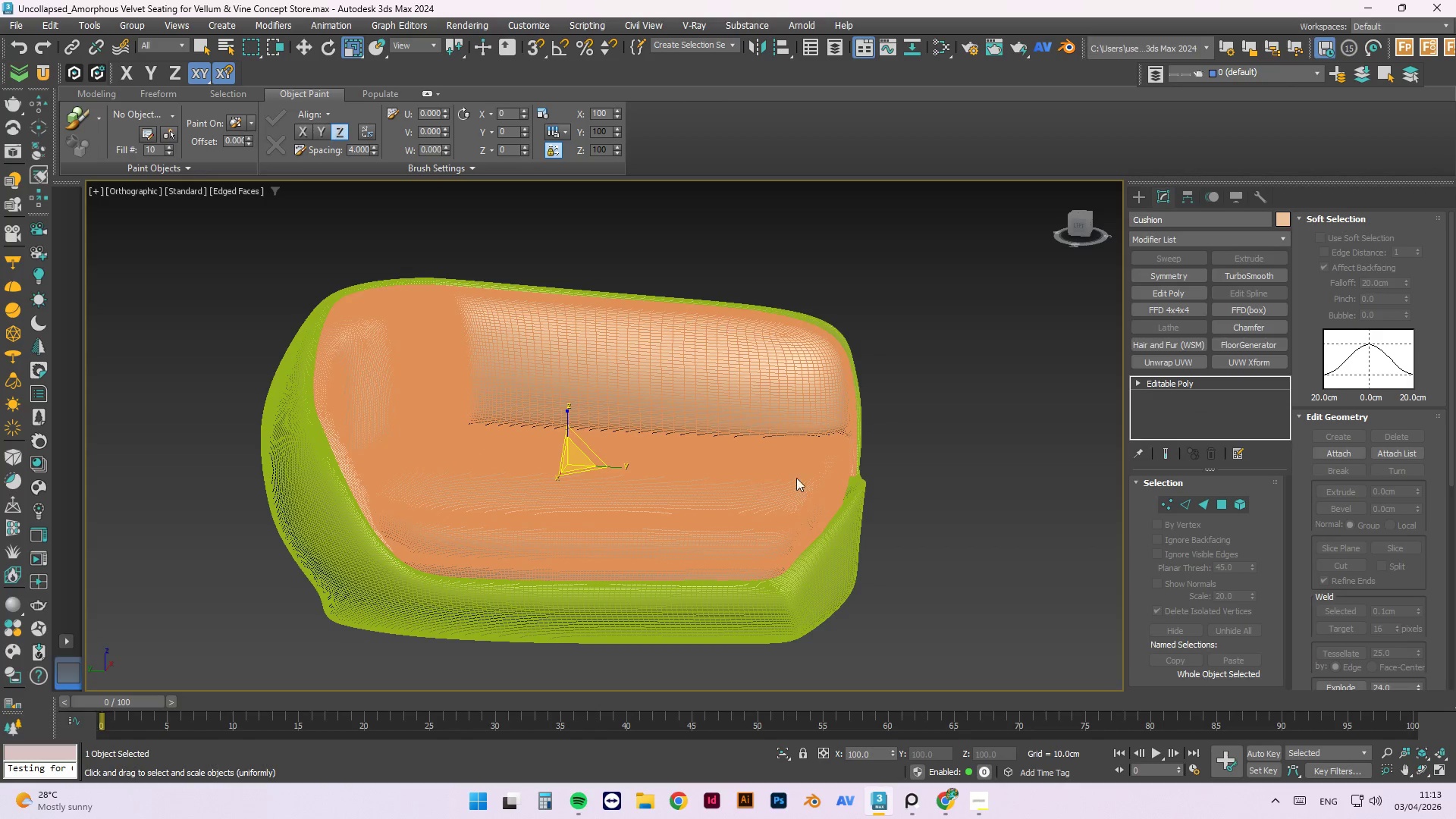 
left_click([798, 477])
 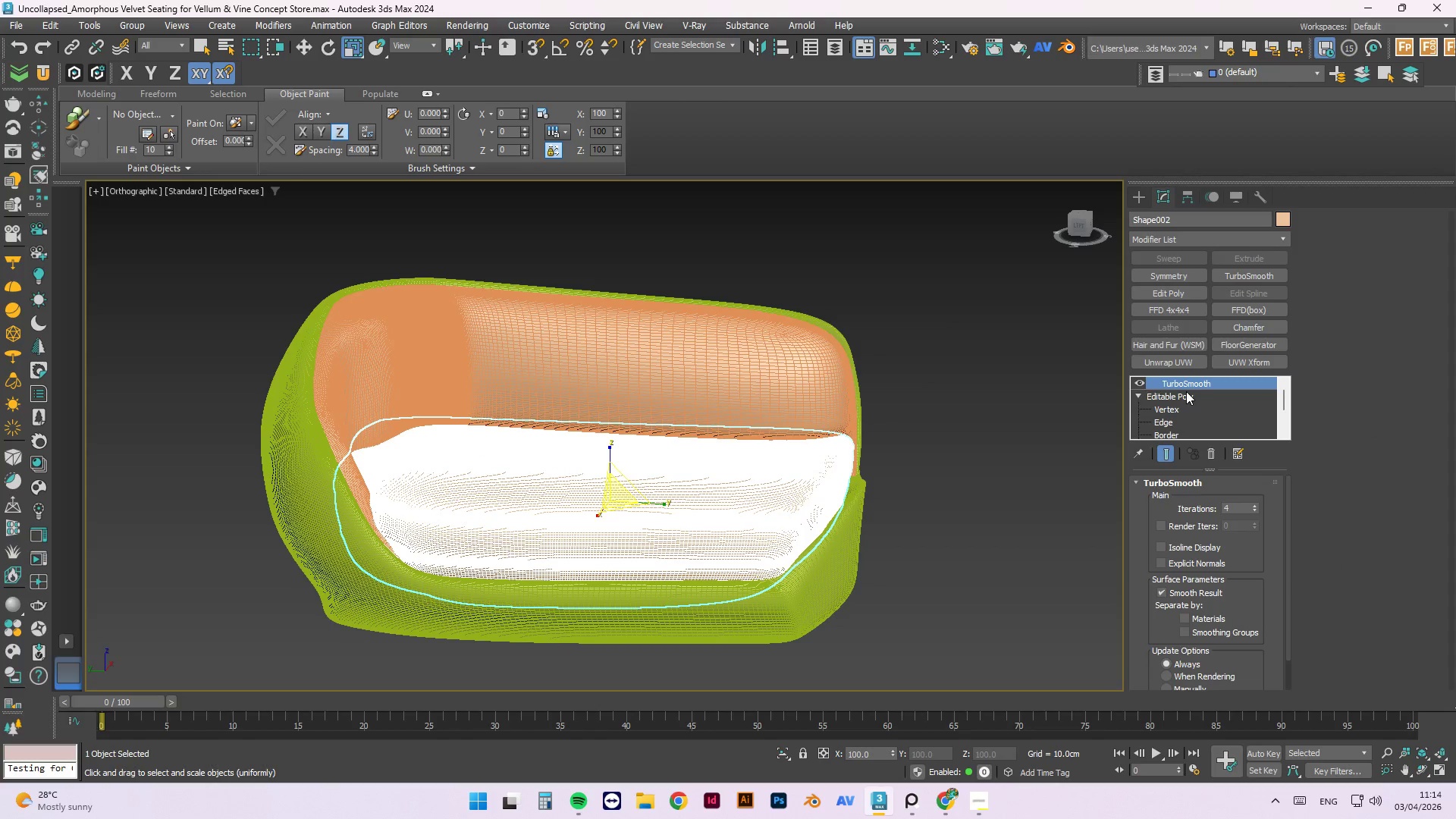 
right_click([1187, 384])
 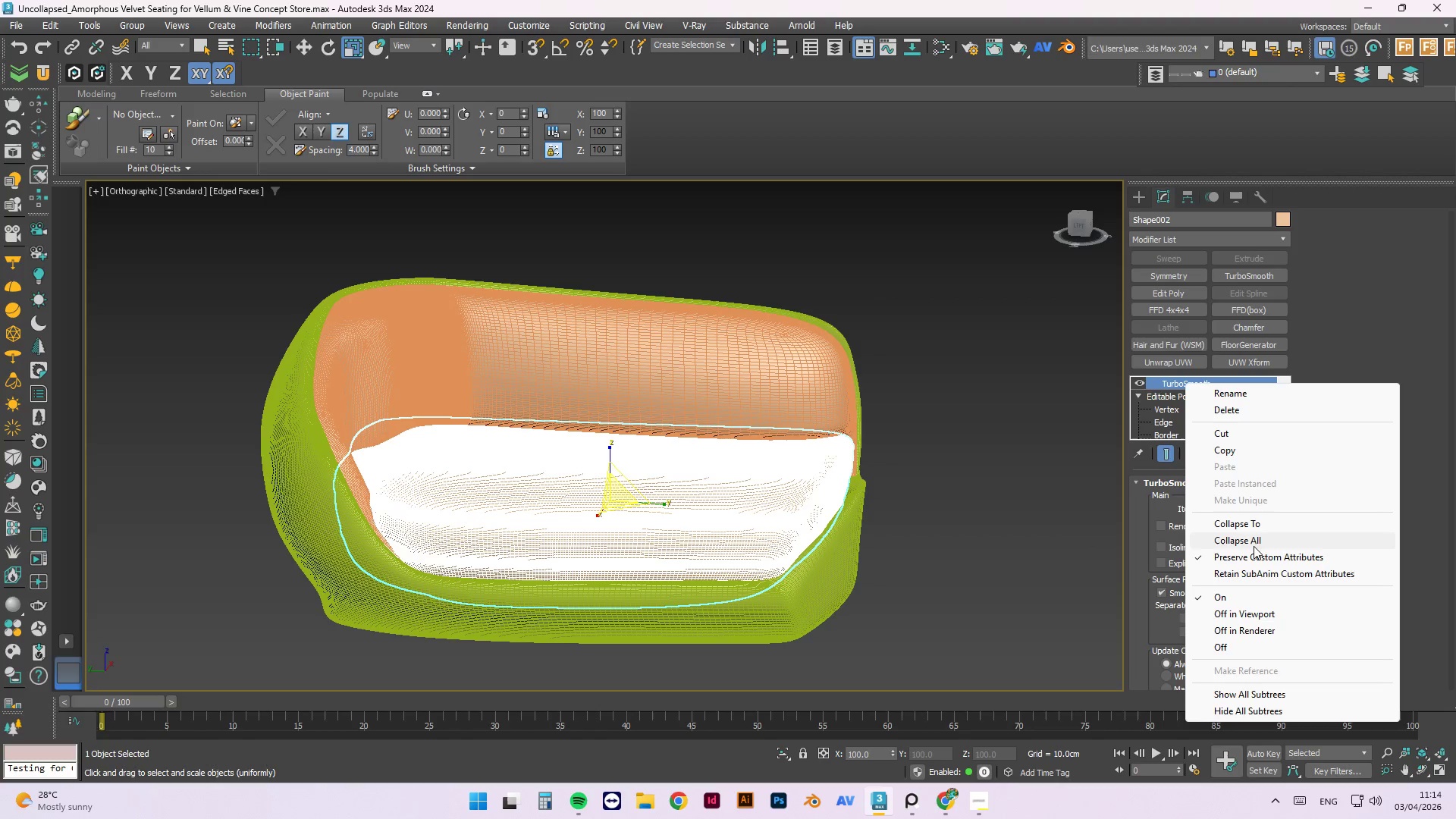 
left_click([1254, 543])
 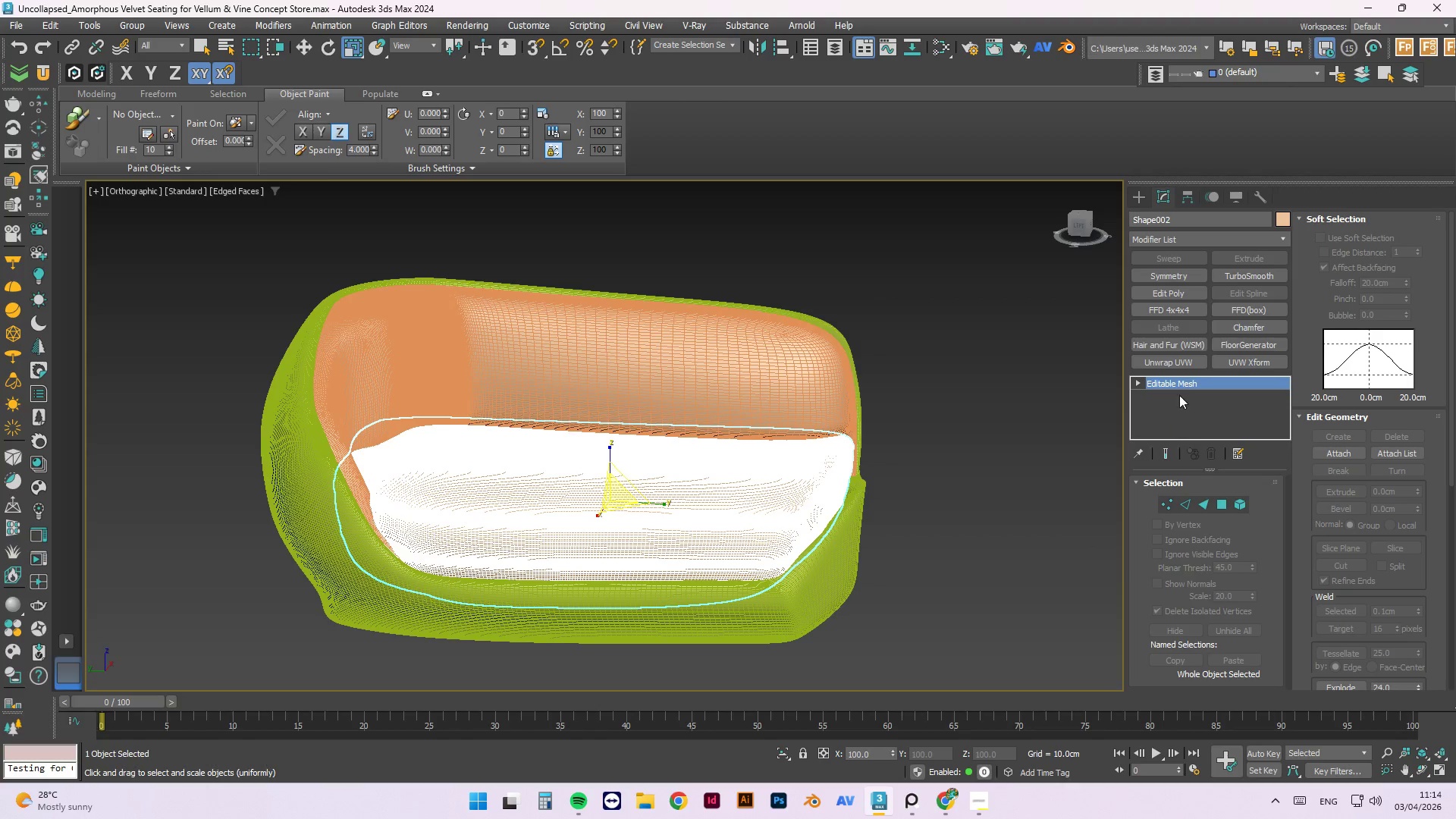 
right_click([1179, 379])
 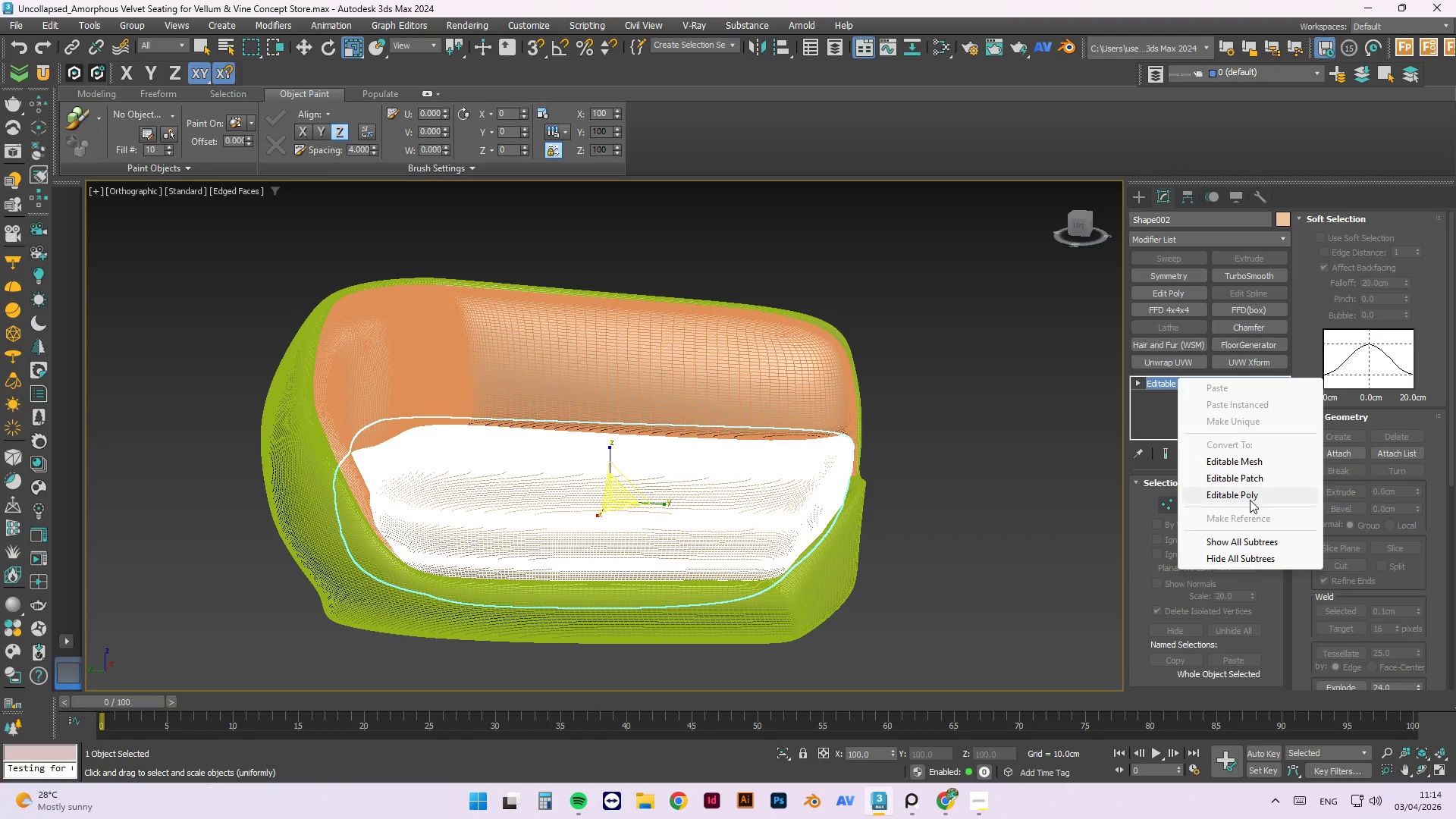 
left_click([1250, 494])
 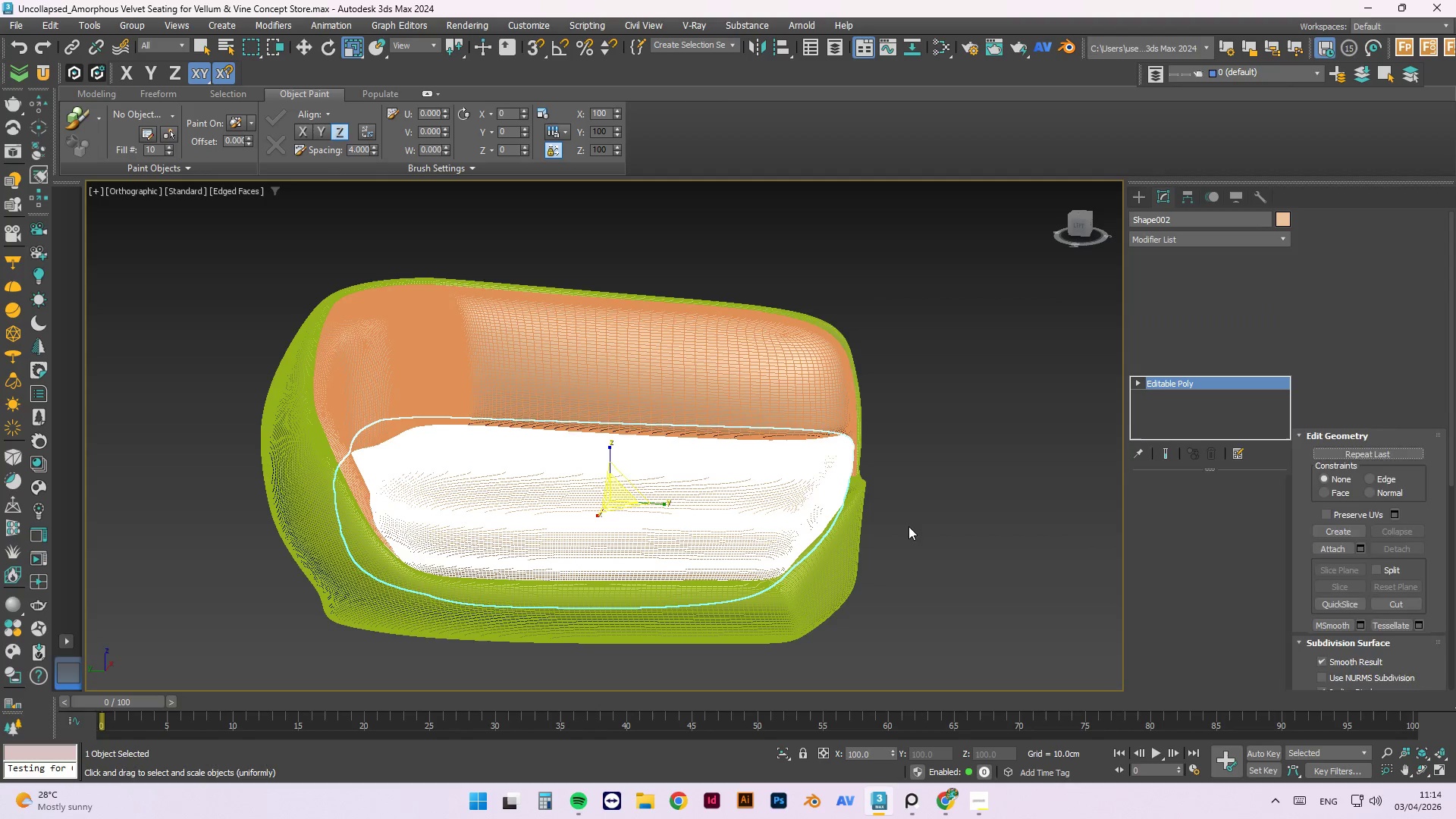 
left_click([851, 541])
 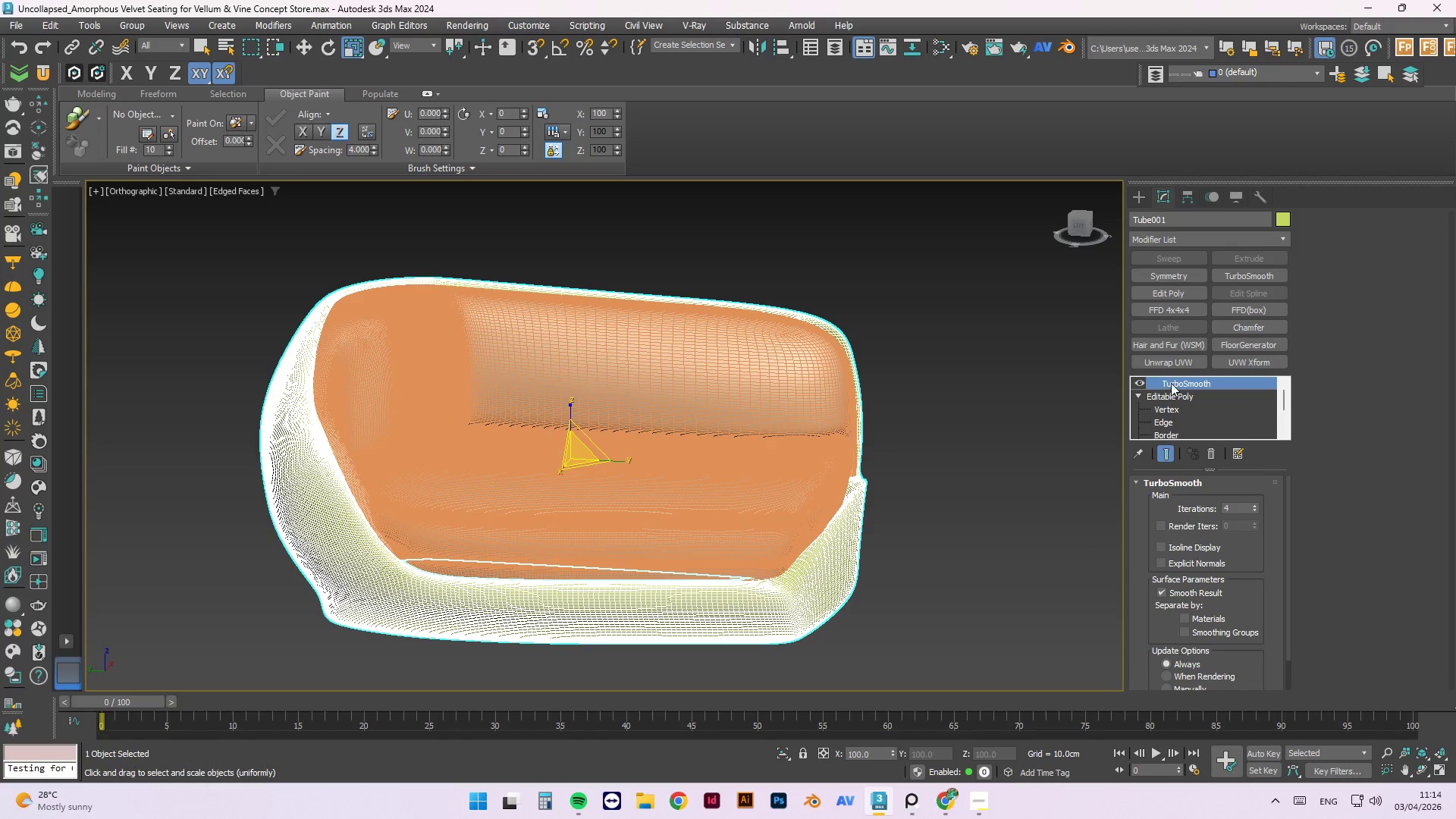 
right_click([1171, 383])
 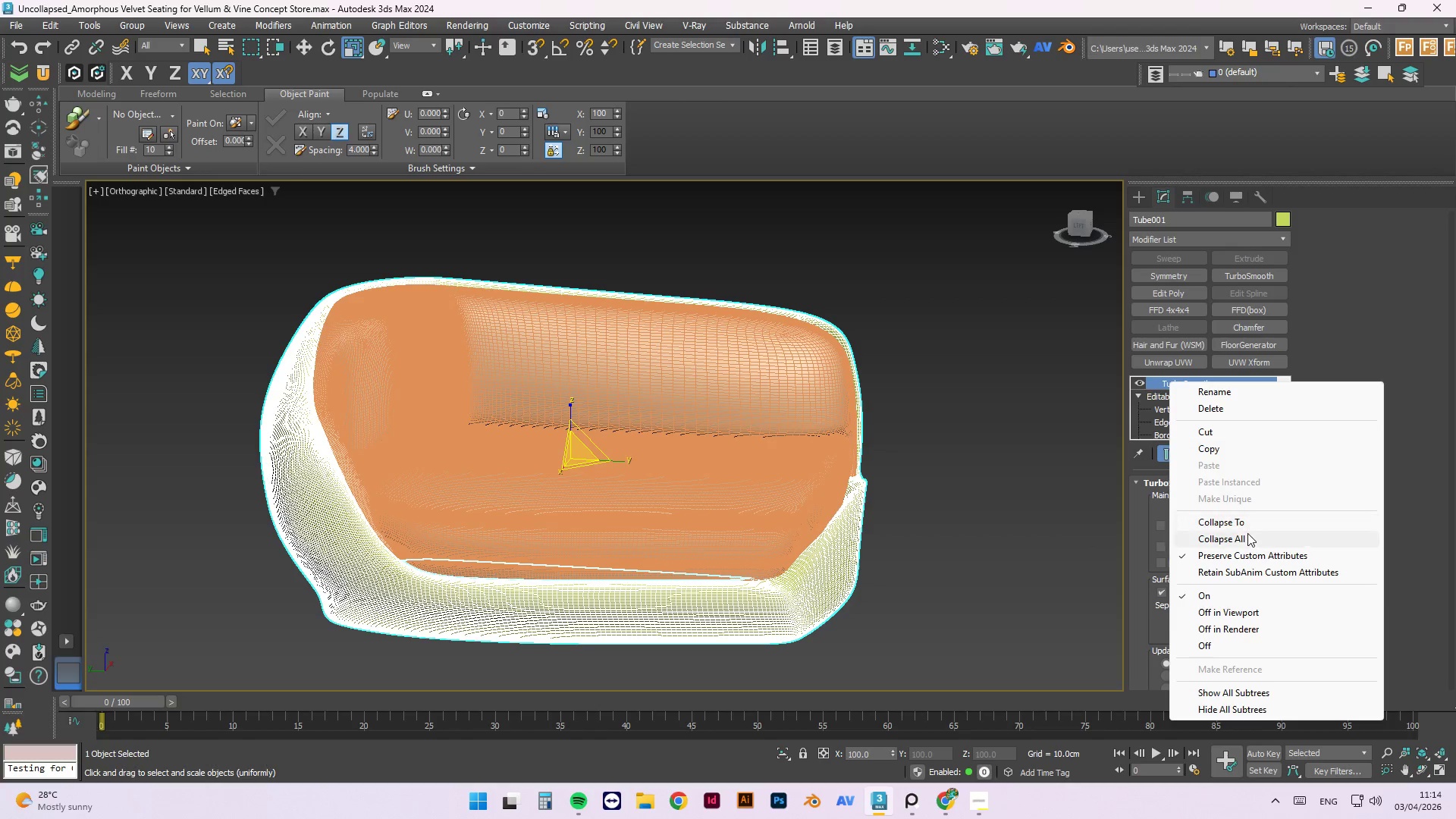 
left_click([1247, 535])
 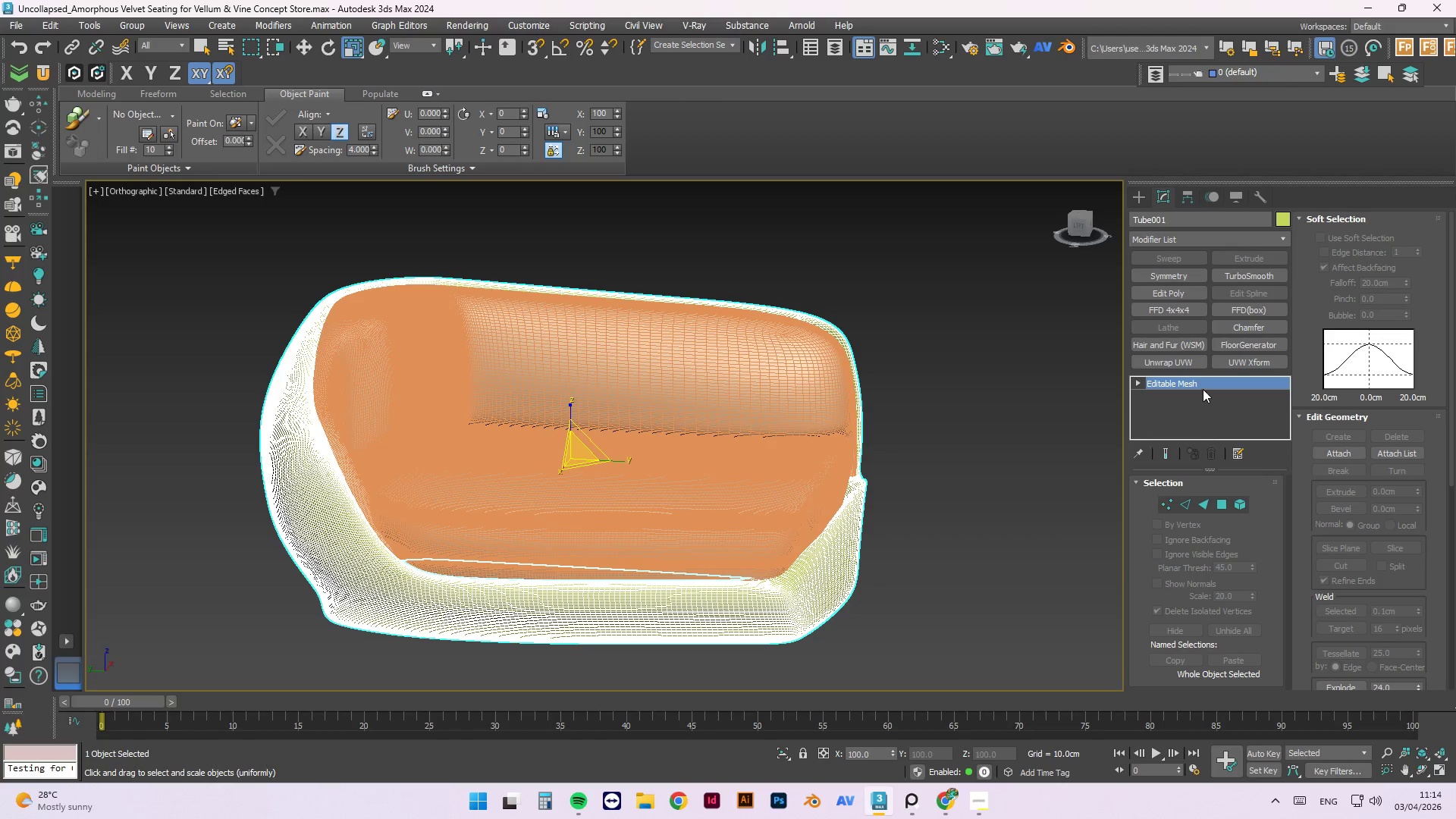 
right_click([1203, 381])
 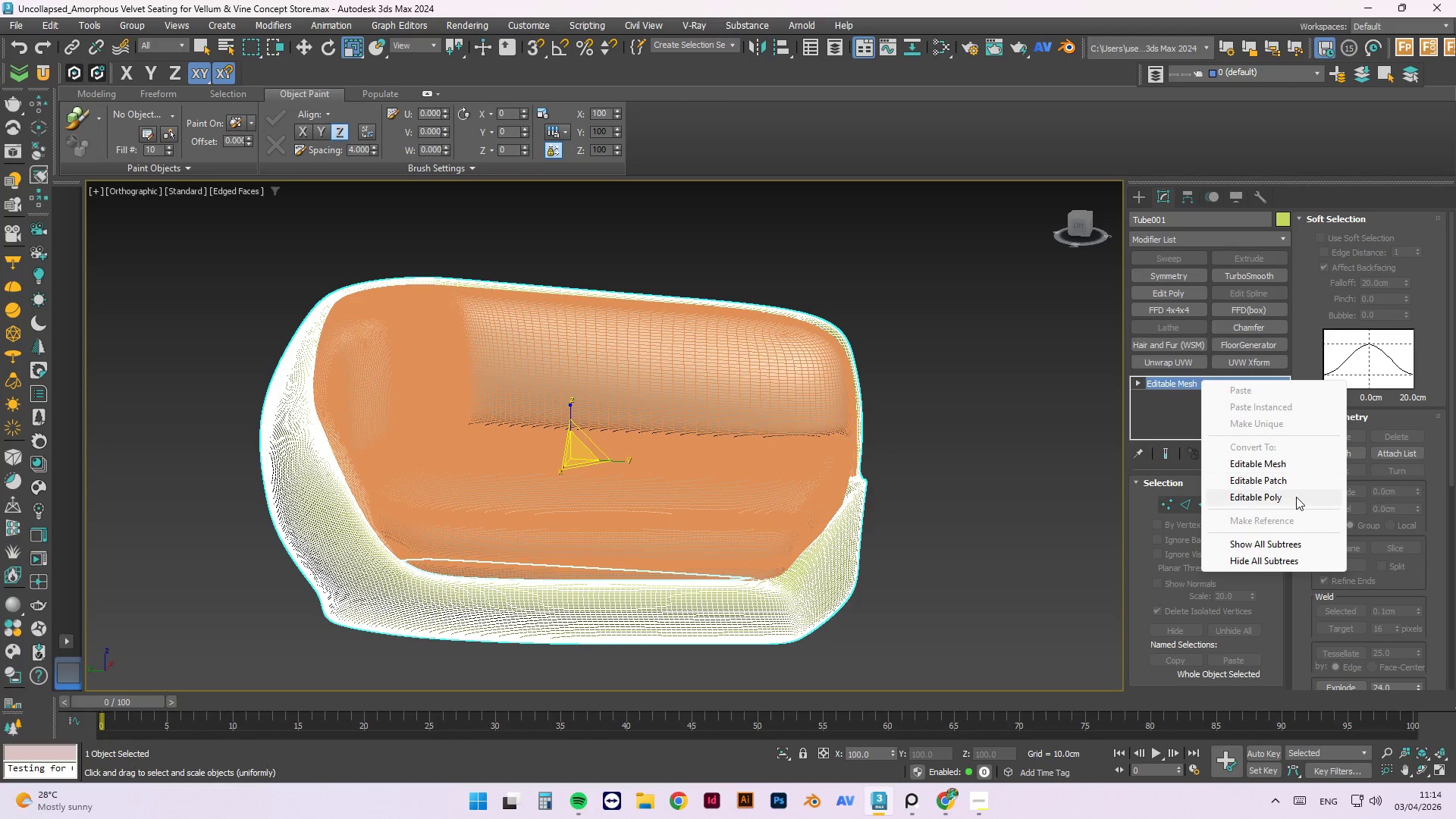 
left_click([1296, 497])
 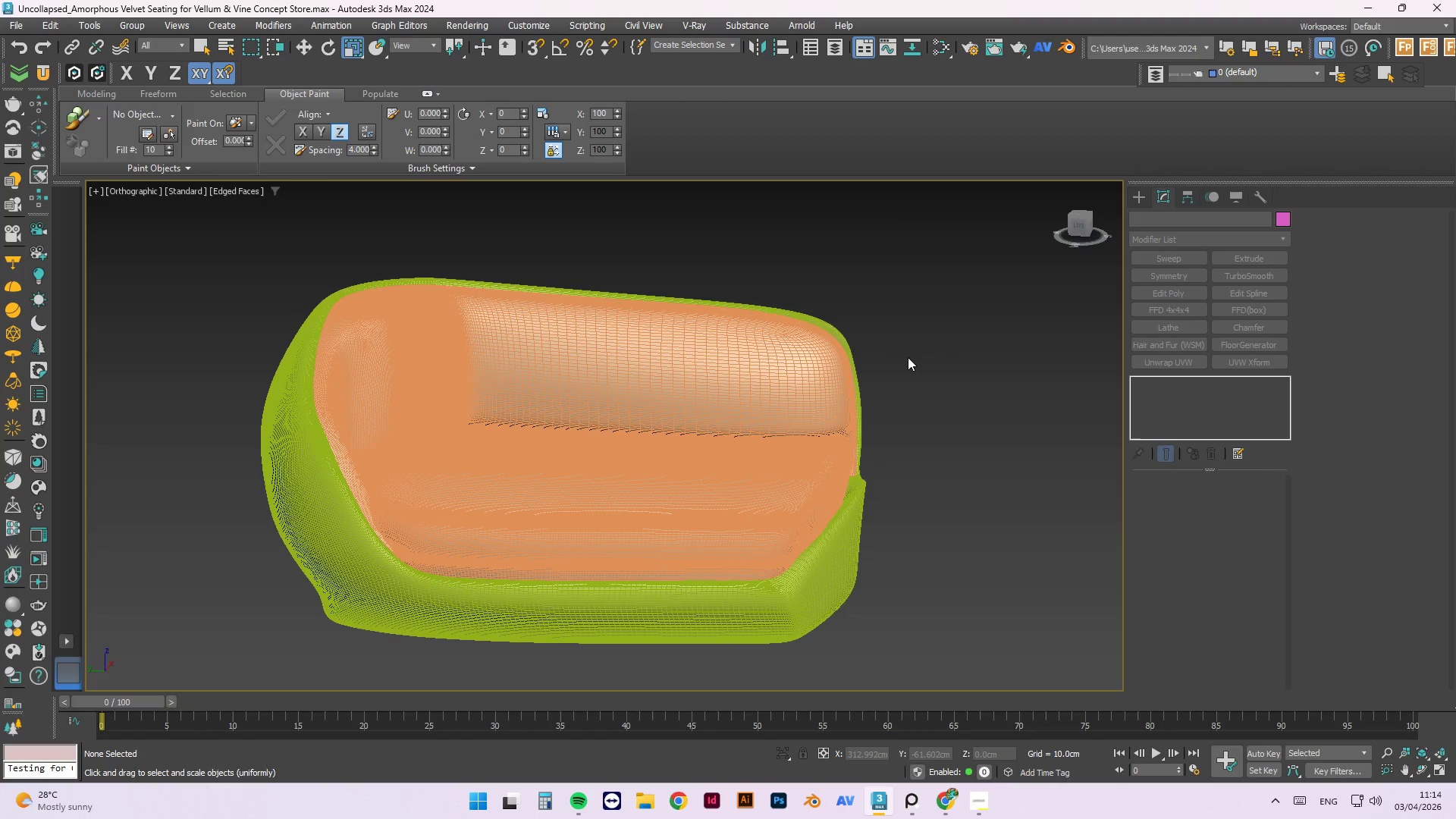 
wait(5.94)
 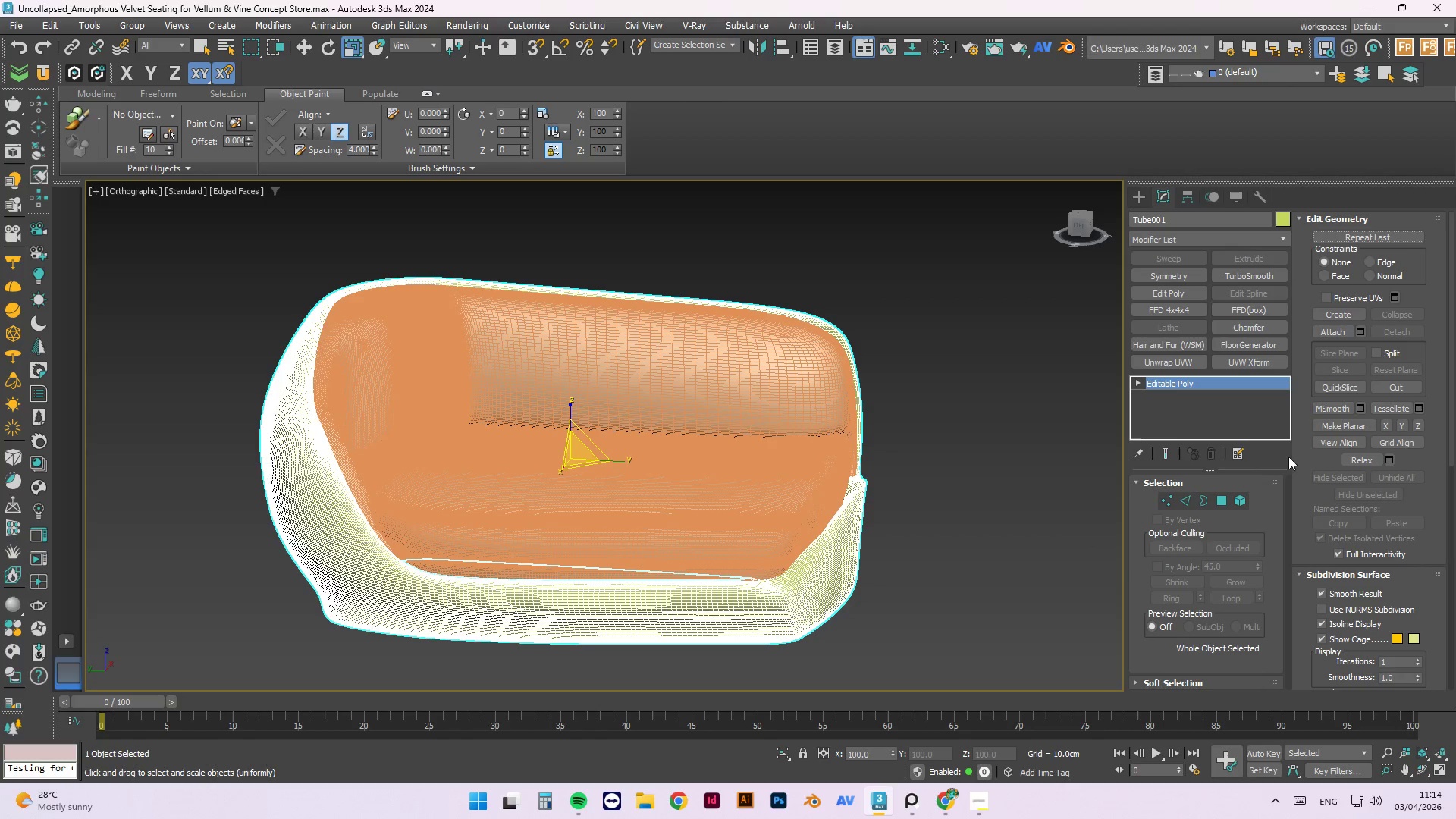 
left_click([466, 243])
 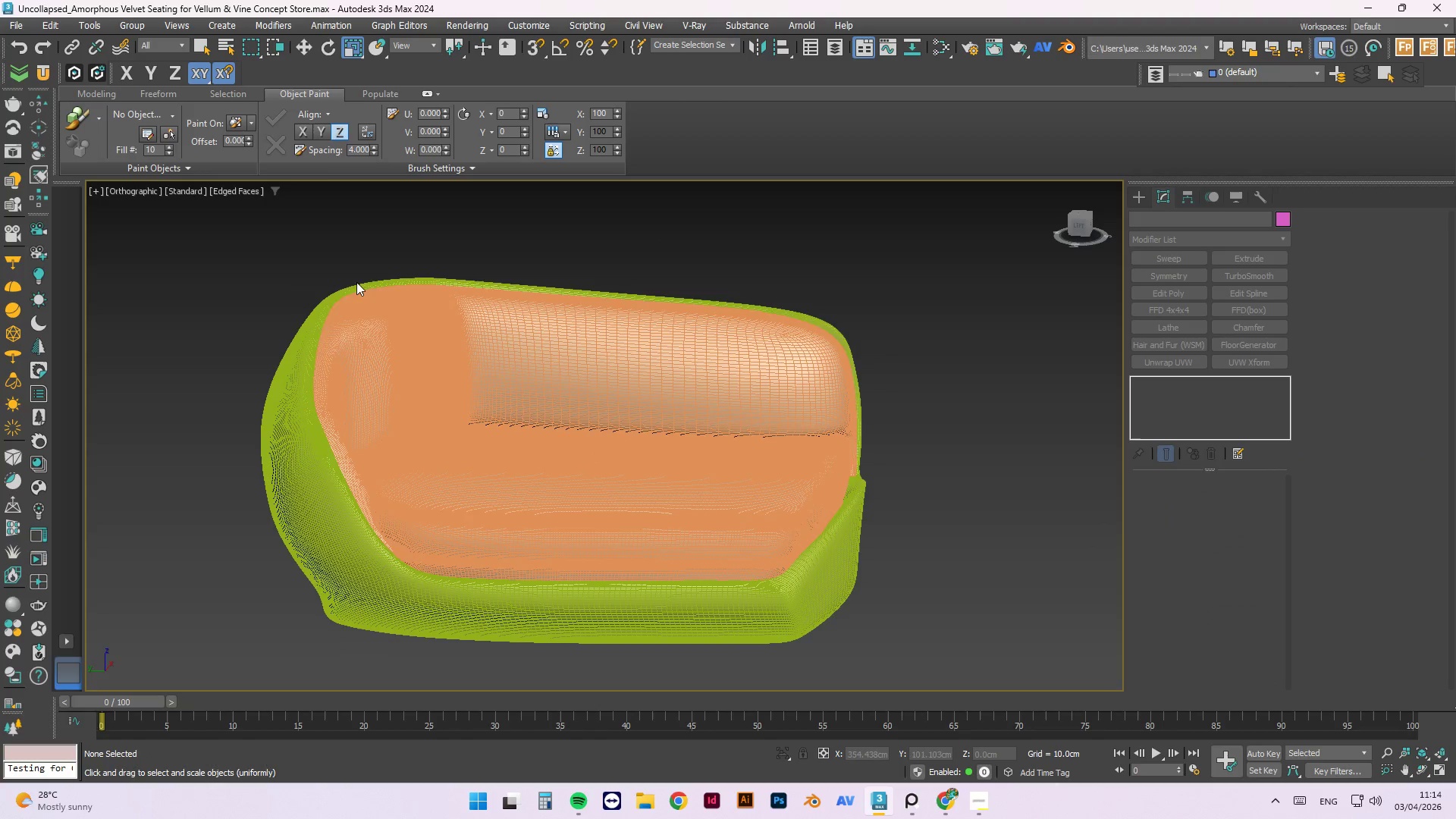 
left_click([427, 333])
 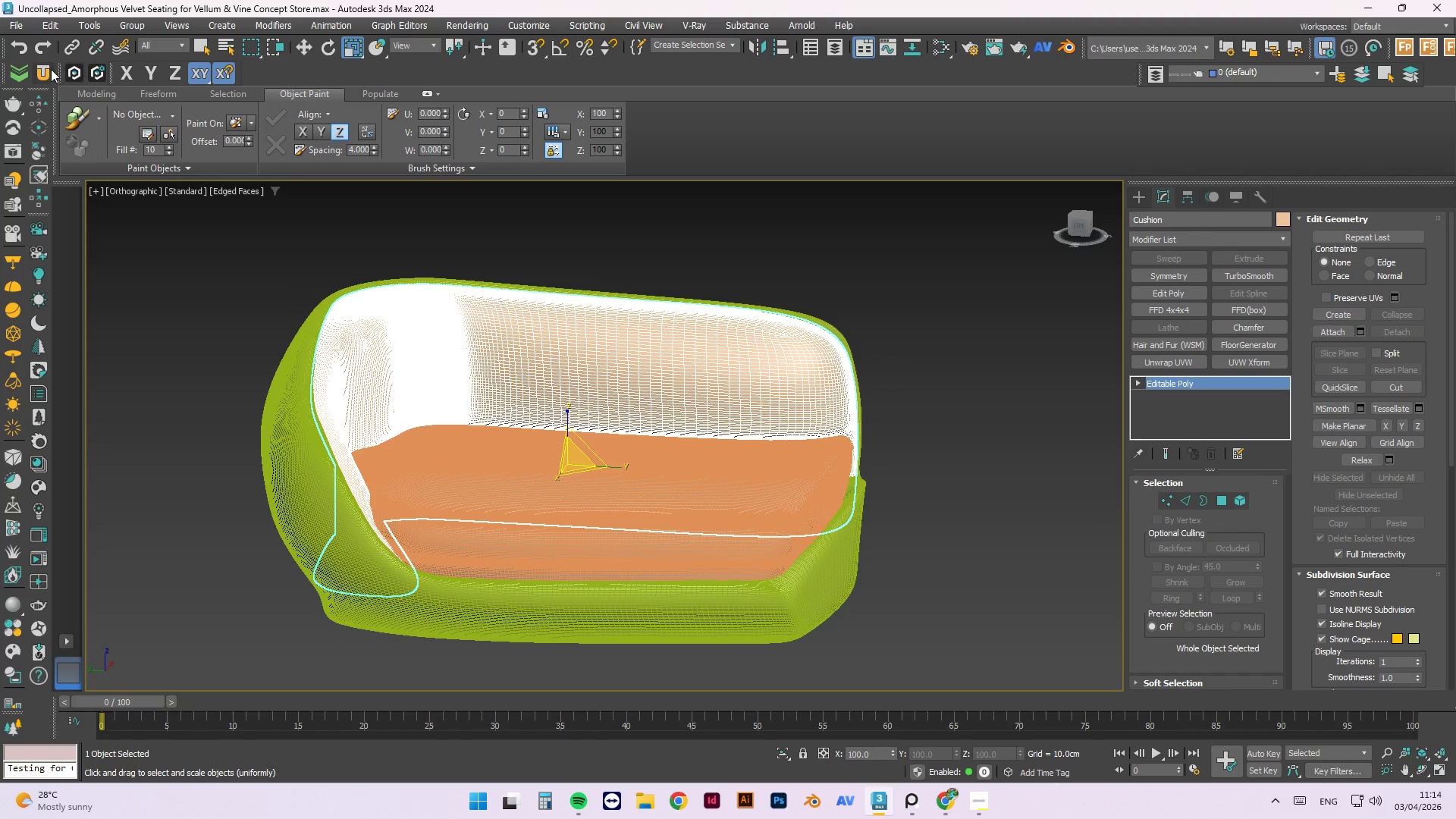 
left_click([45, 69])
 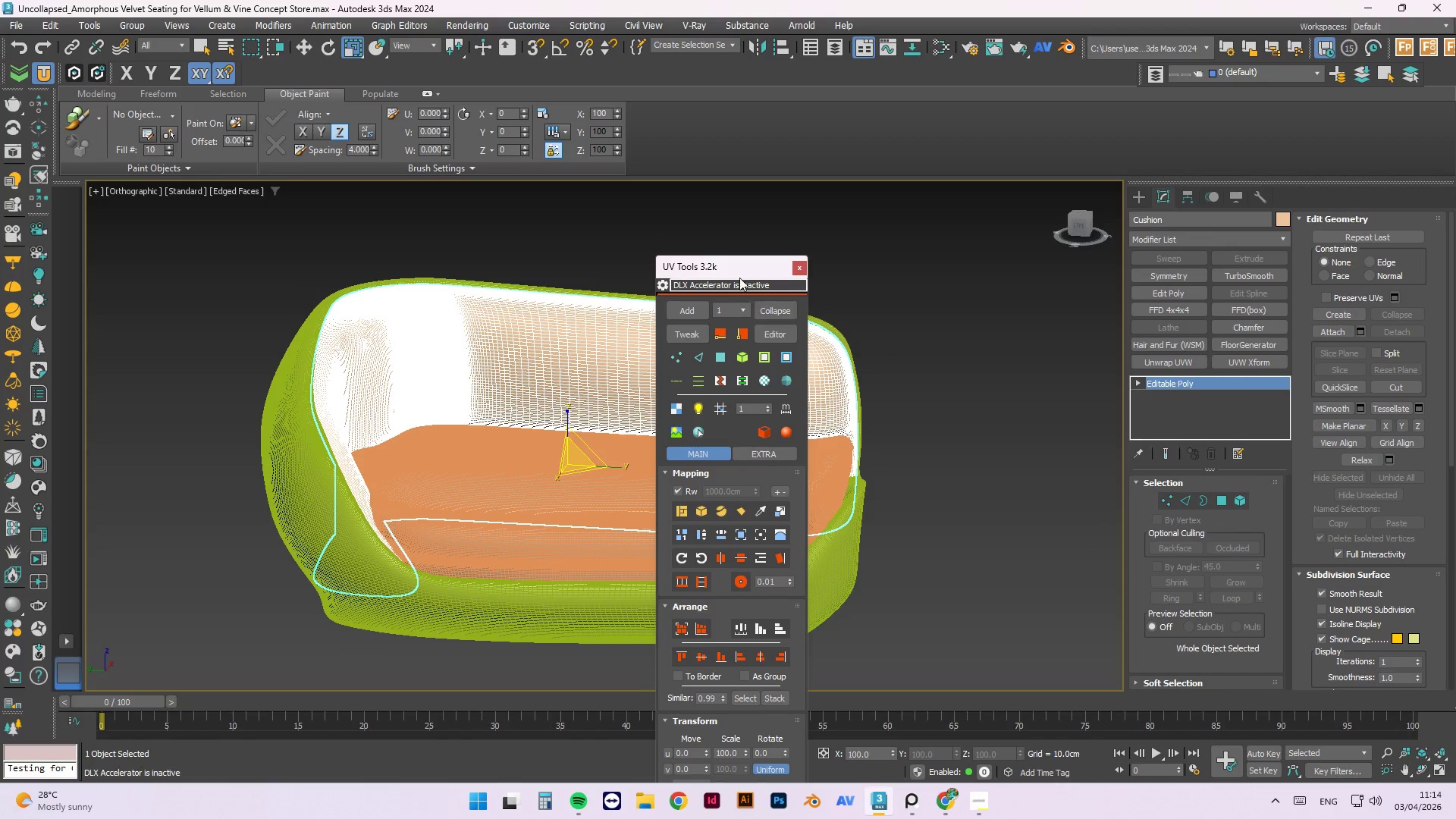 
left_click_drag(start_coordinate=[721, 265], to_coordinate=[1000, 171])
 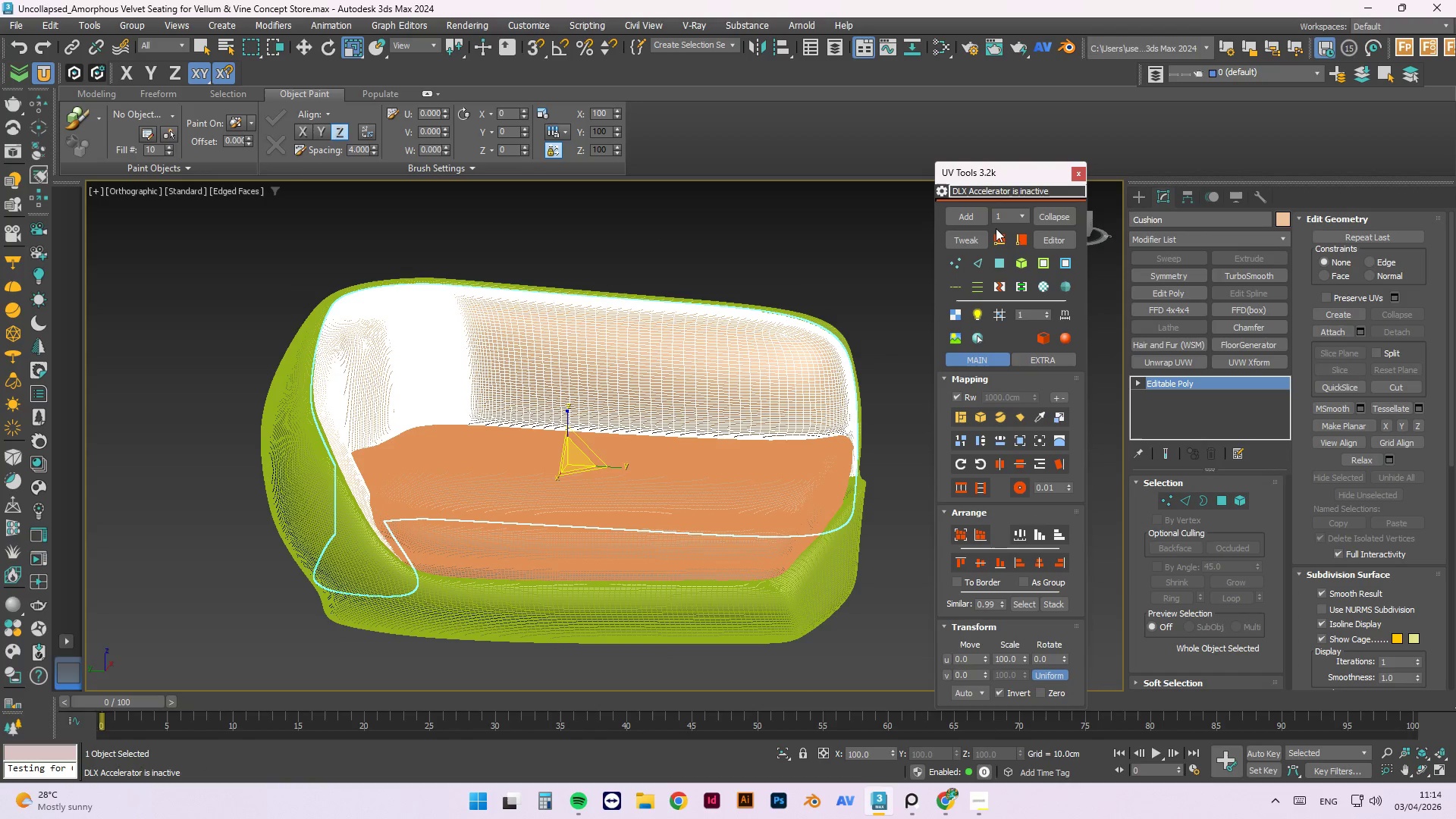 
mouse_move([956, 242])
 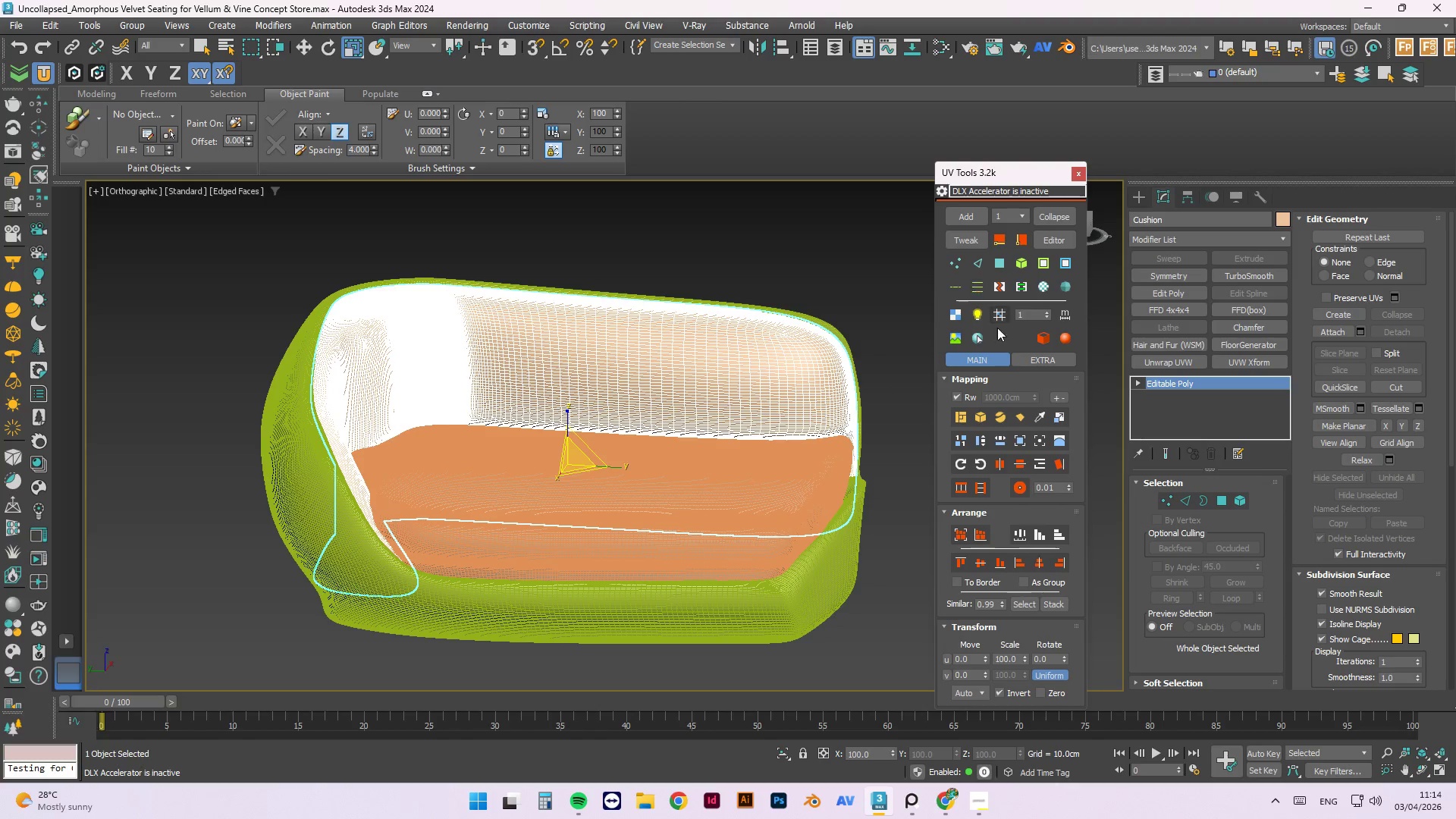 
mouse_move([985, 256])
 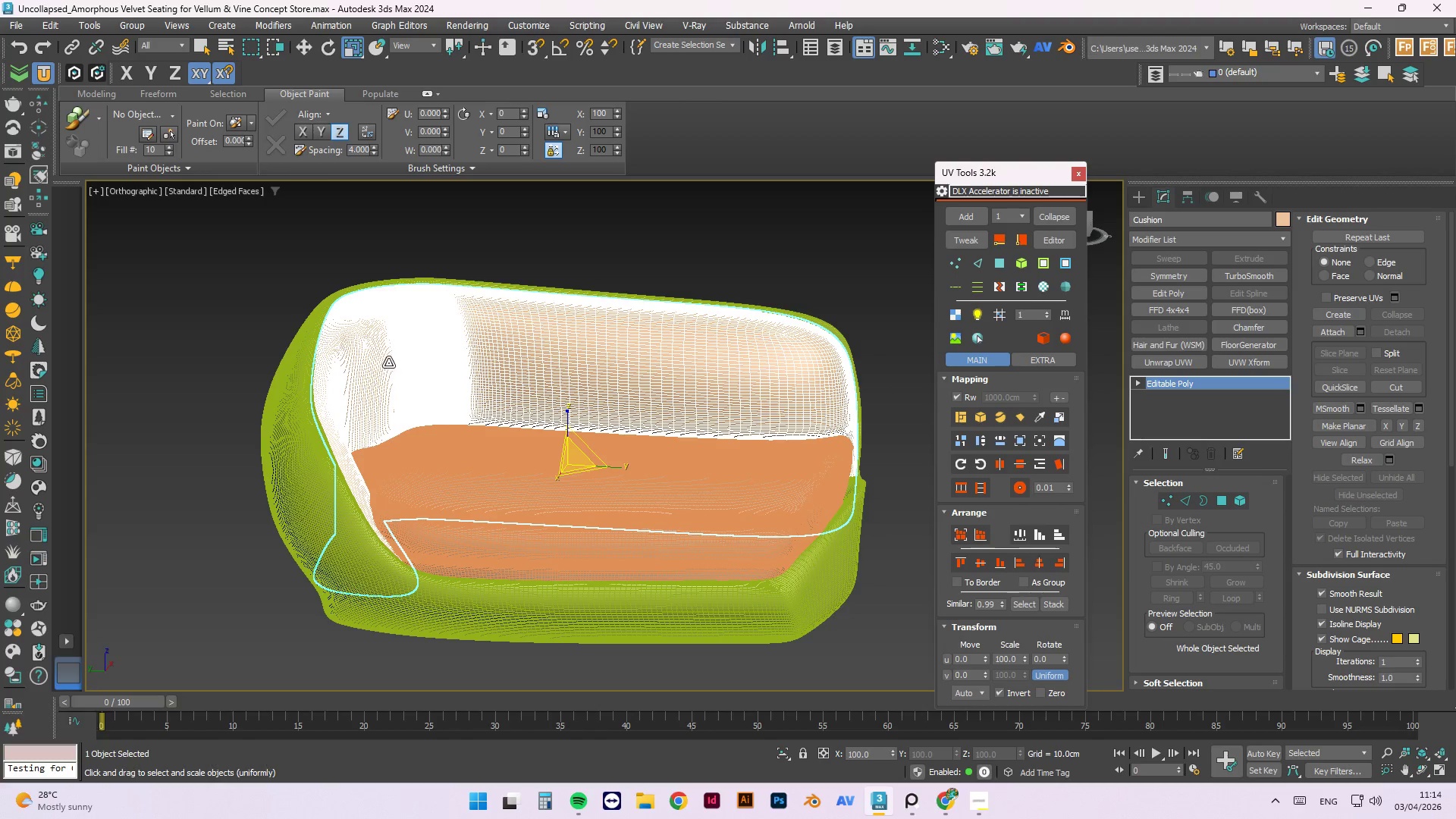 
key(Alt+Q)
 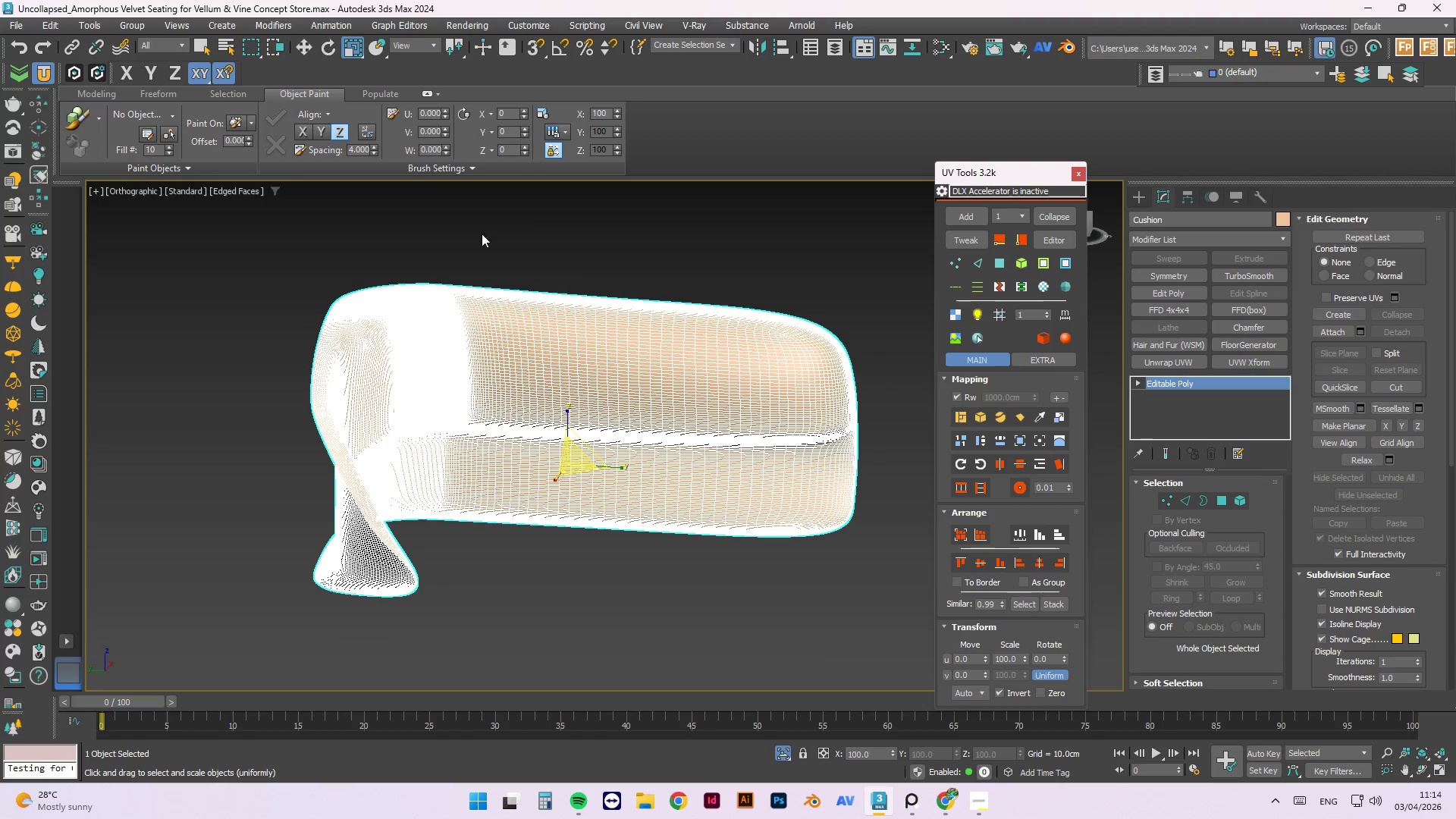 
left_click([505, 234])
 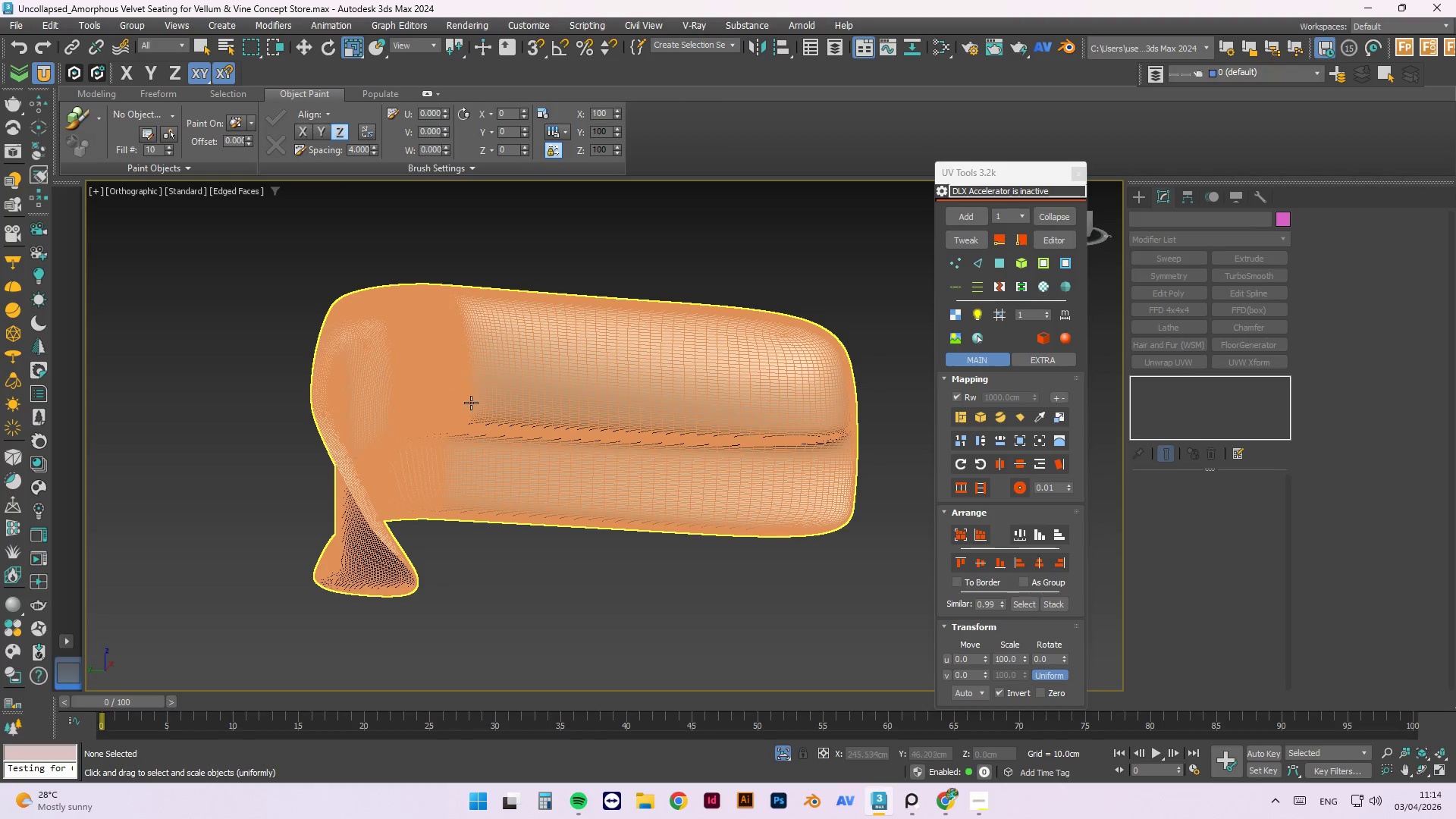 
hold_key(key=AltLeft, duration=1.5)
 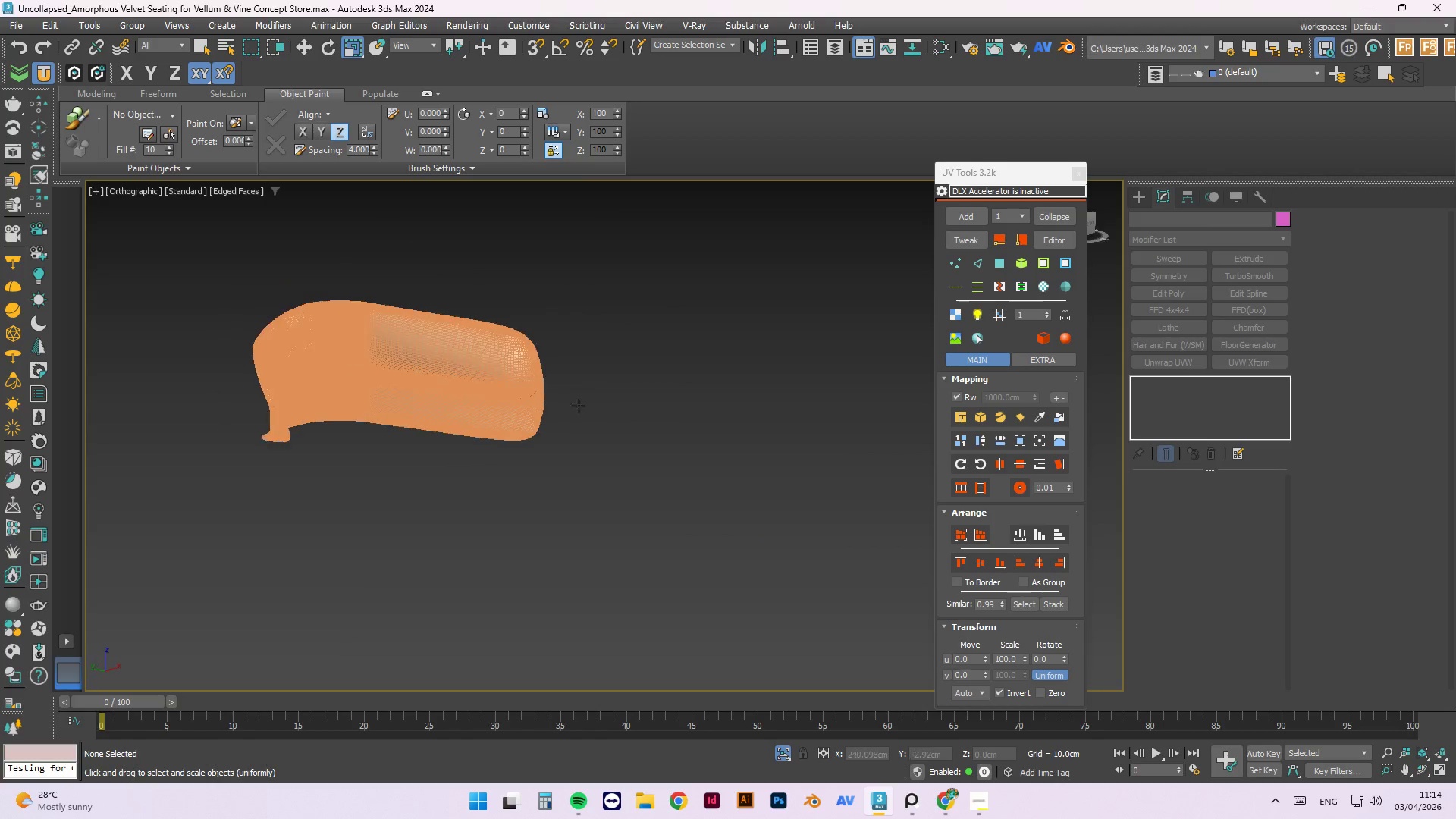 
scroll: coordinate [472, 405], scroll_direction: down, amount: 2.0
 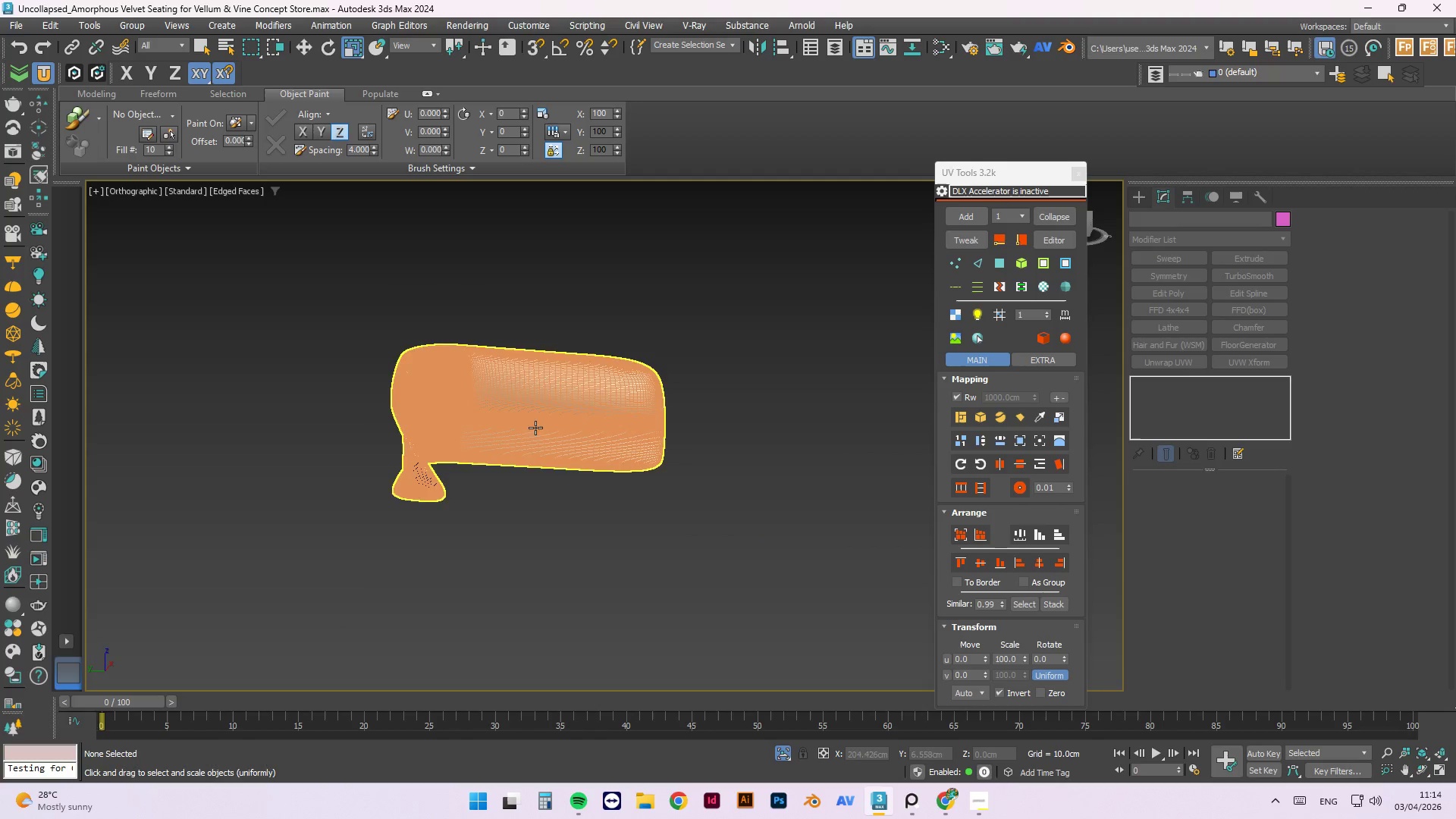 
hold_key(key=AltLeft, duration=1.53)
 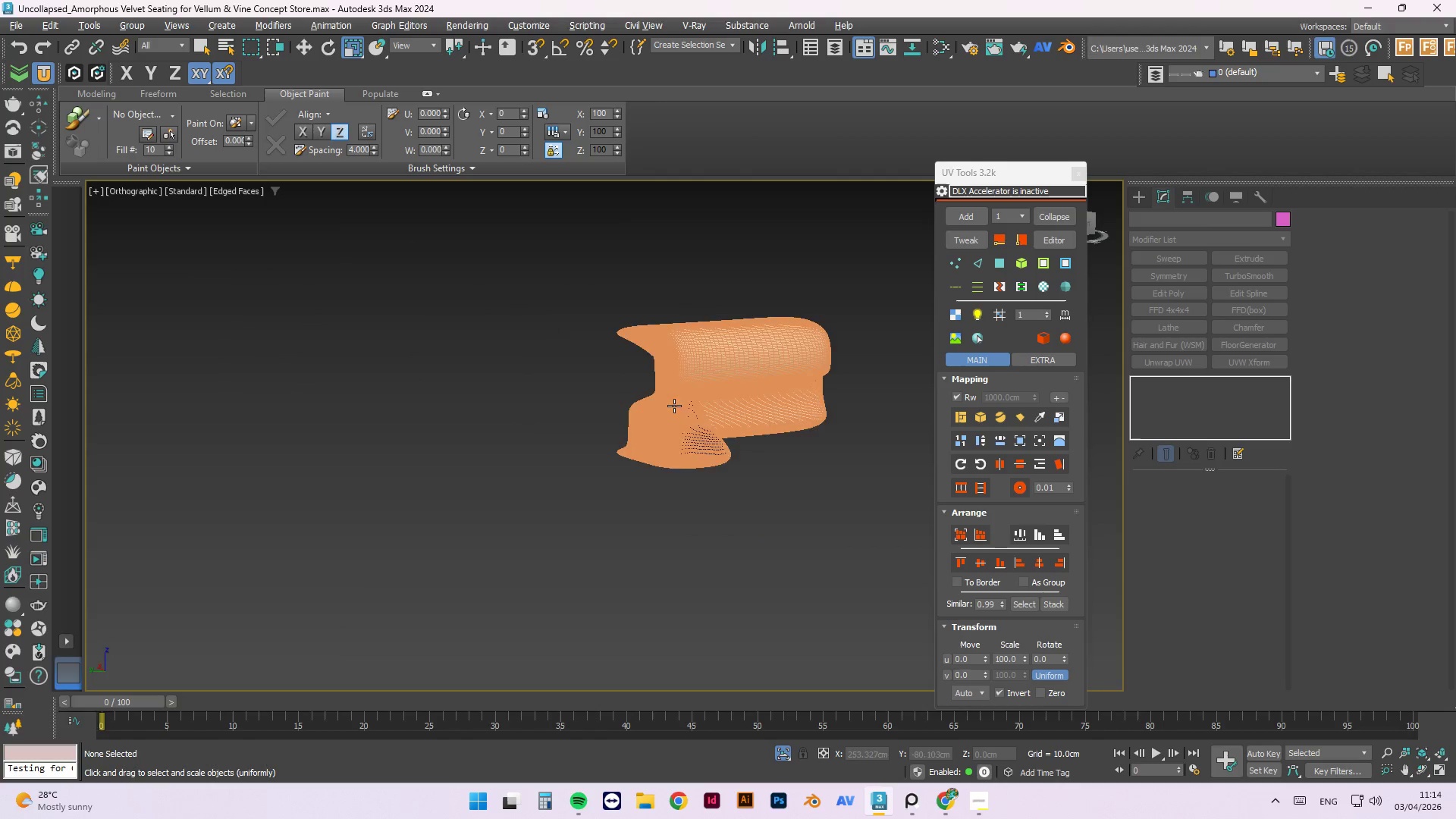 
hold_key(key=AltLeft, duration=1.0)
 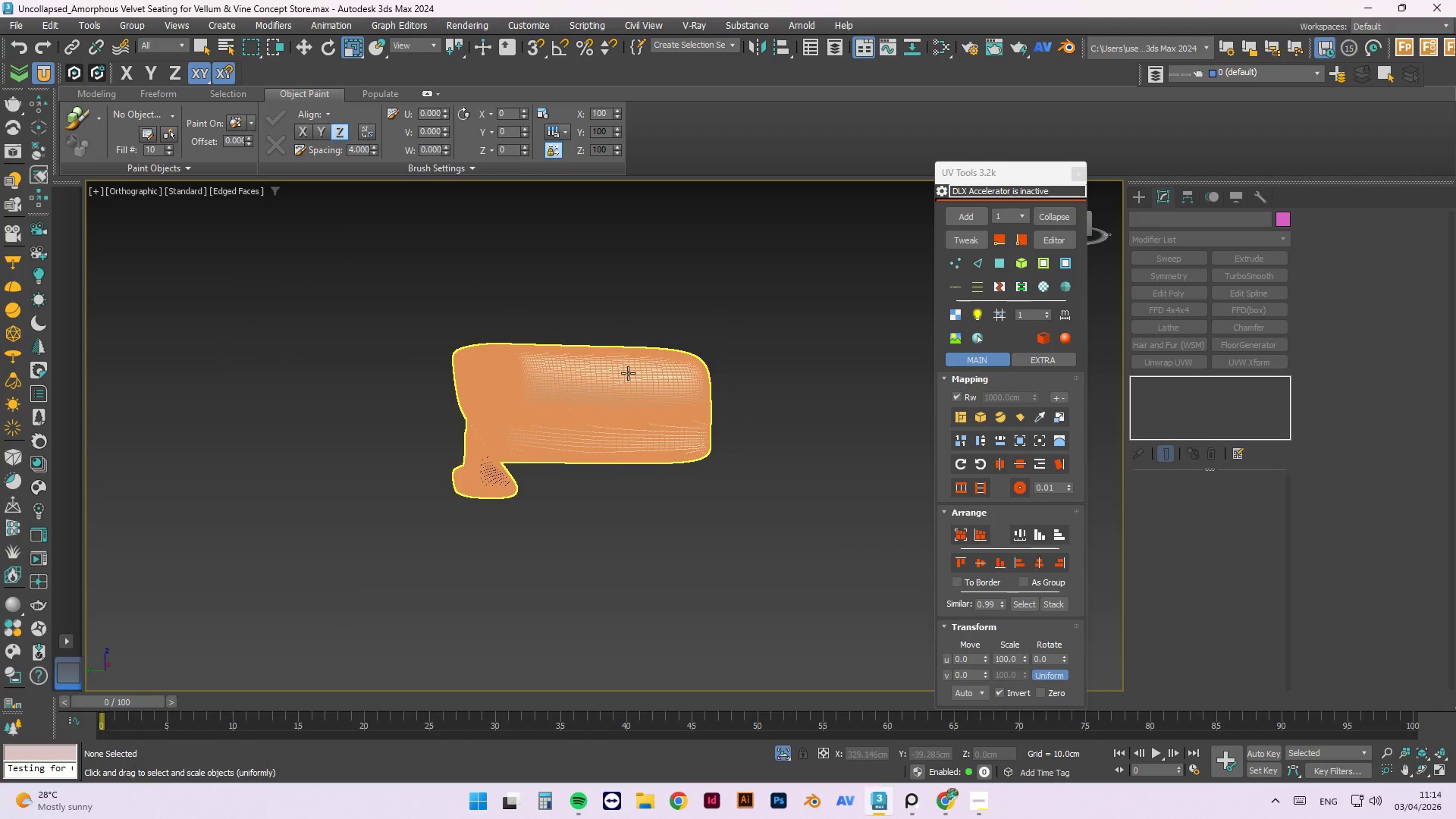 
left_click([629, 372])
 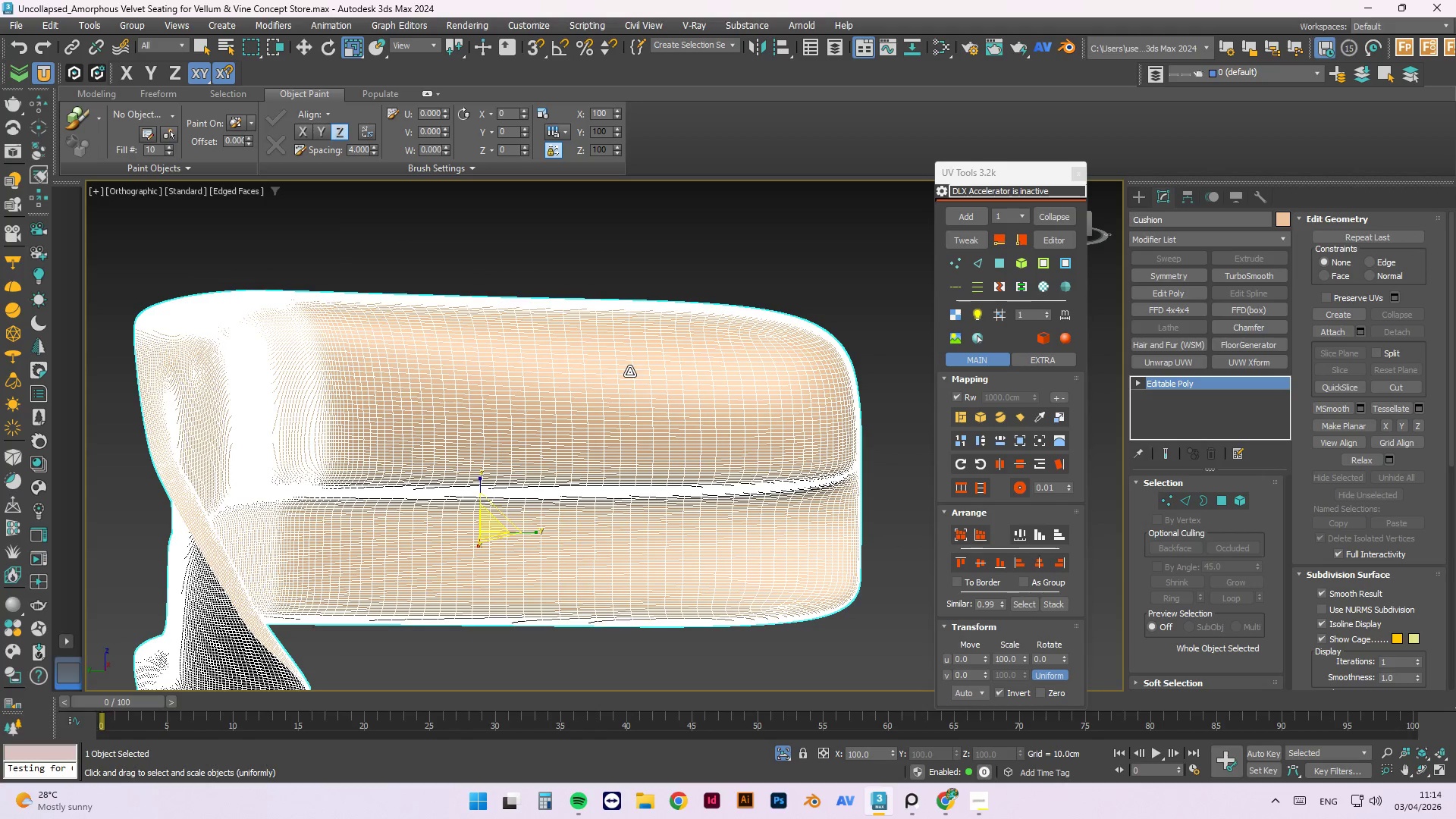 
scroll: coordinate [628, 373], scroll_direction: up, amount: 3.0
 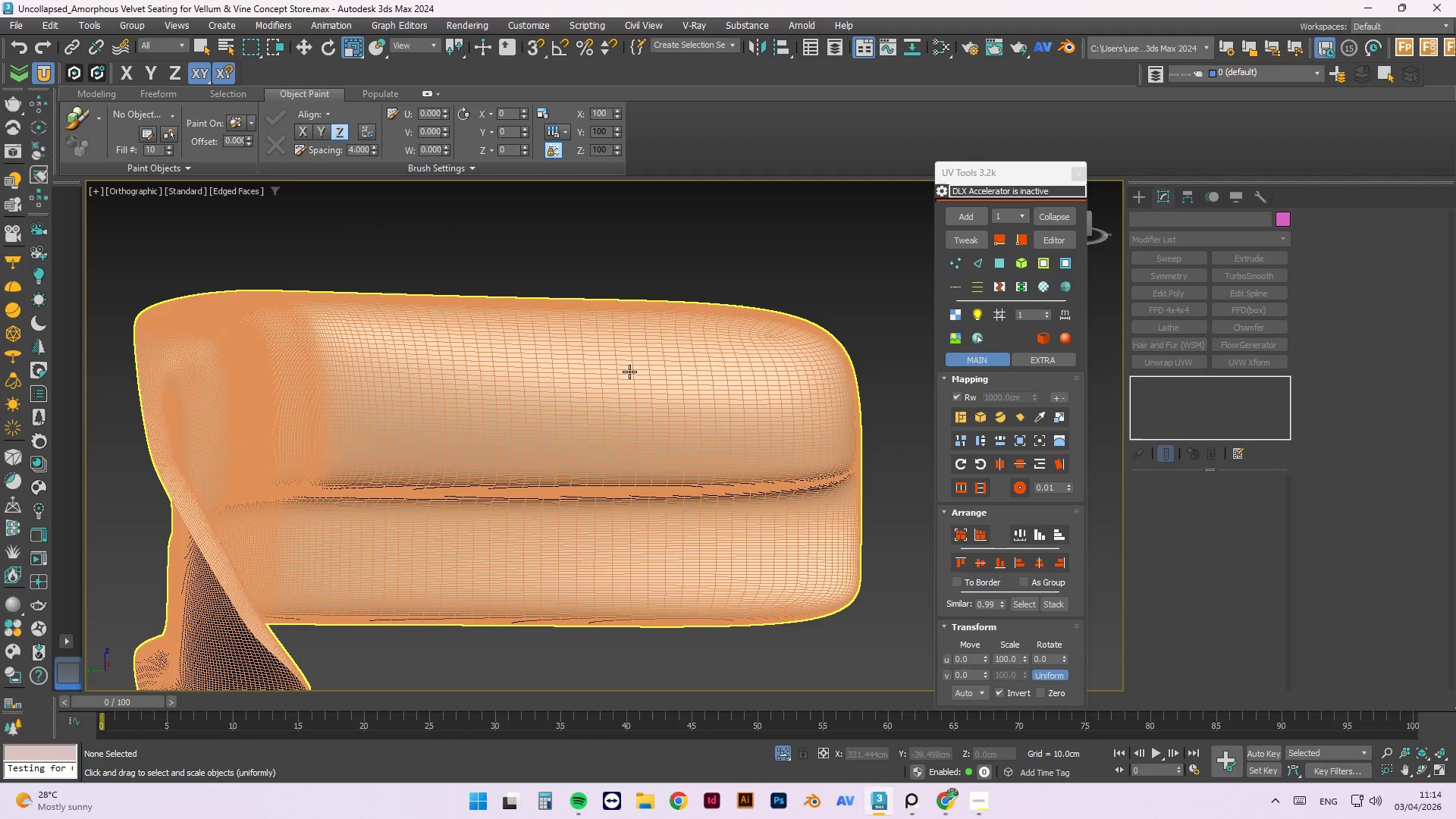 
key(M)
 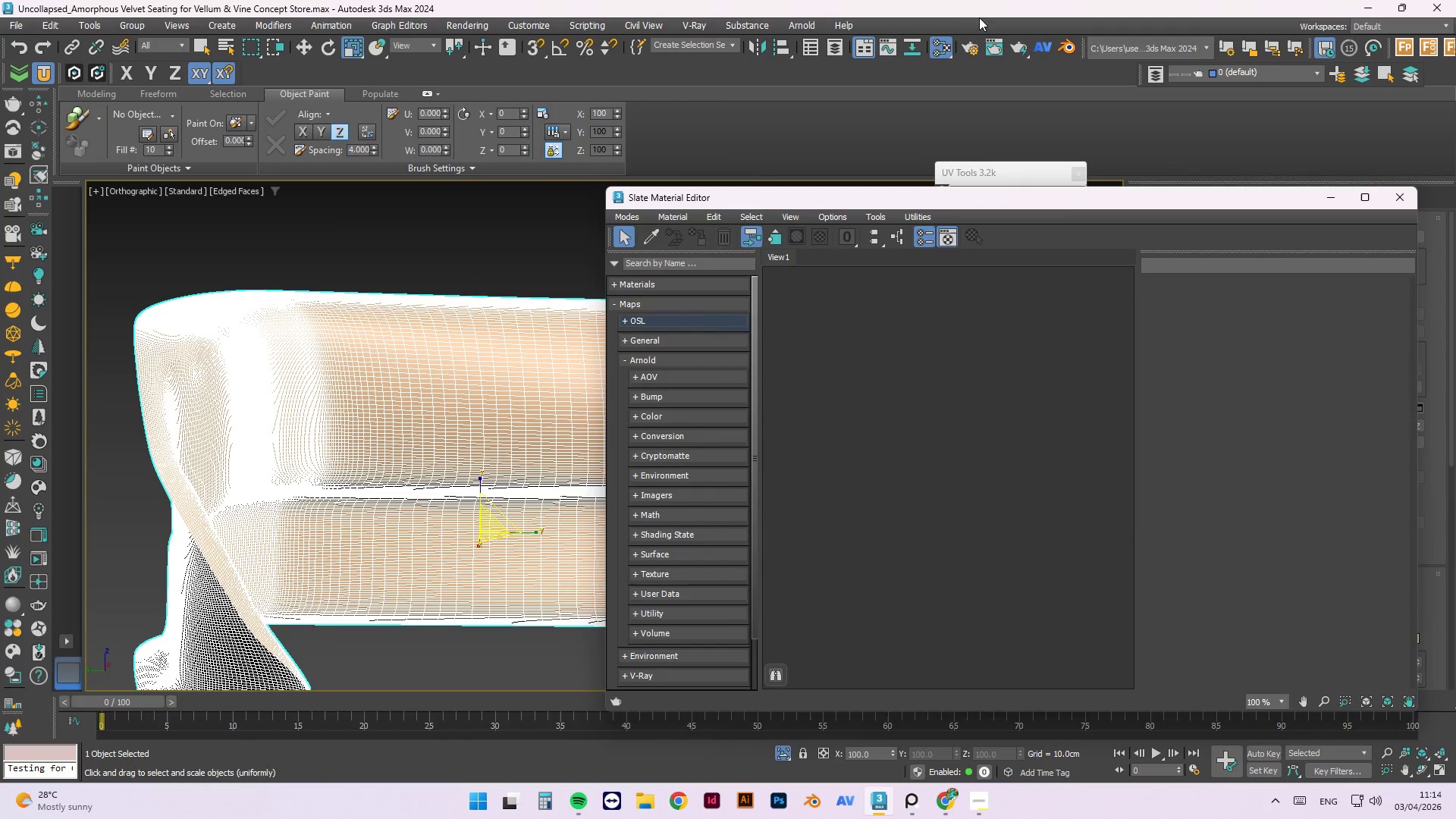 
scroll: coordinate [956, 384], scroll_direction: down, amount: 2.0
 